 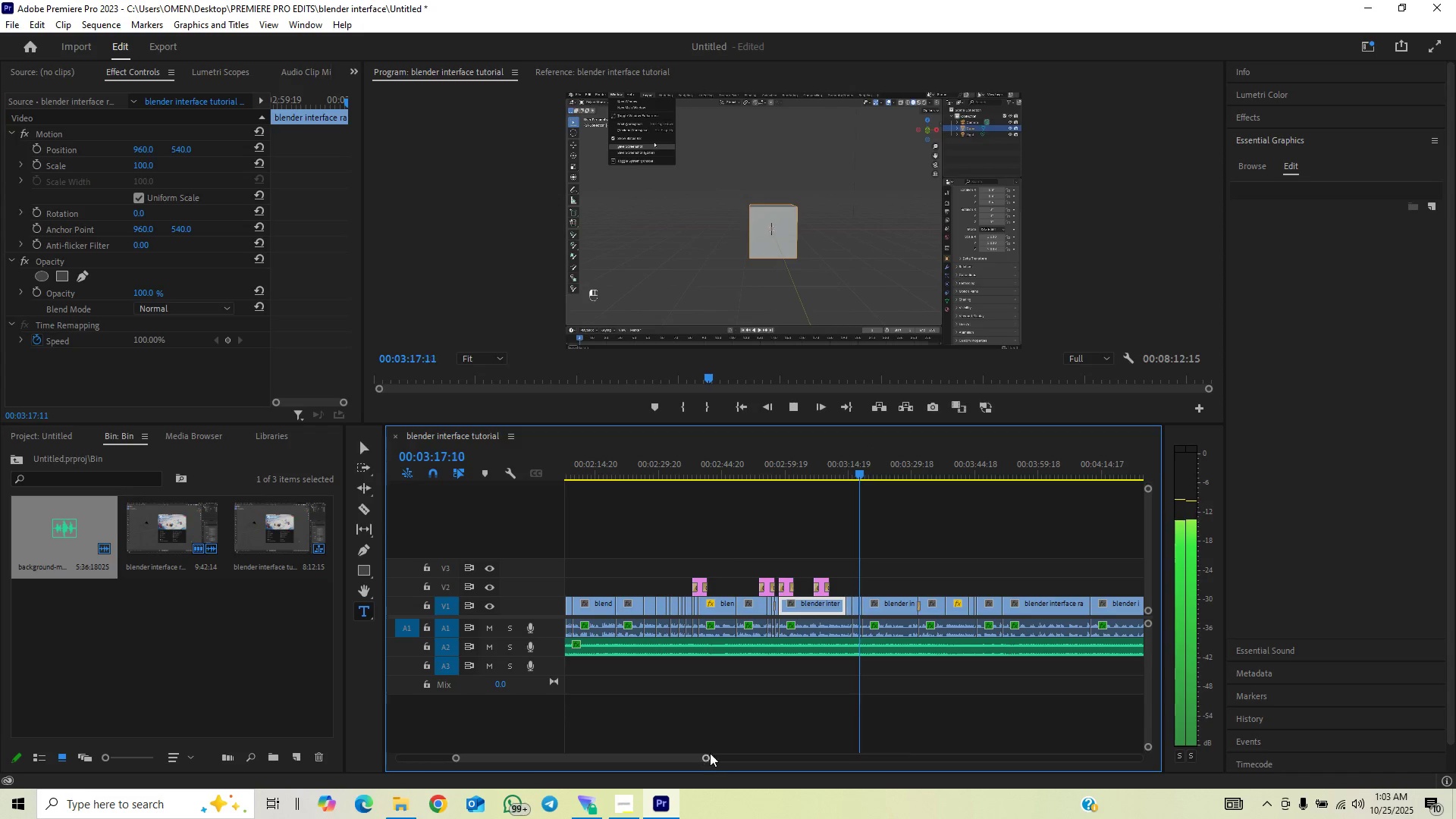 
left_click_drag(start_coordinate=[709, 758], to_coordinate=[731, 753])
 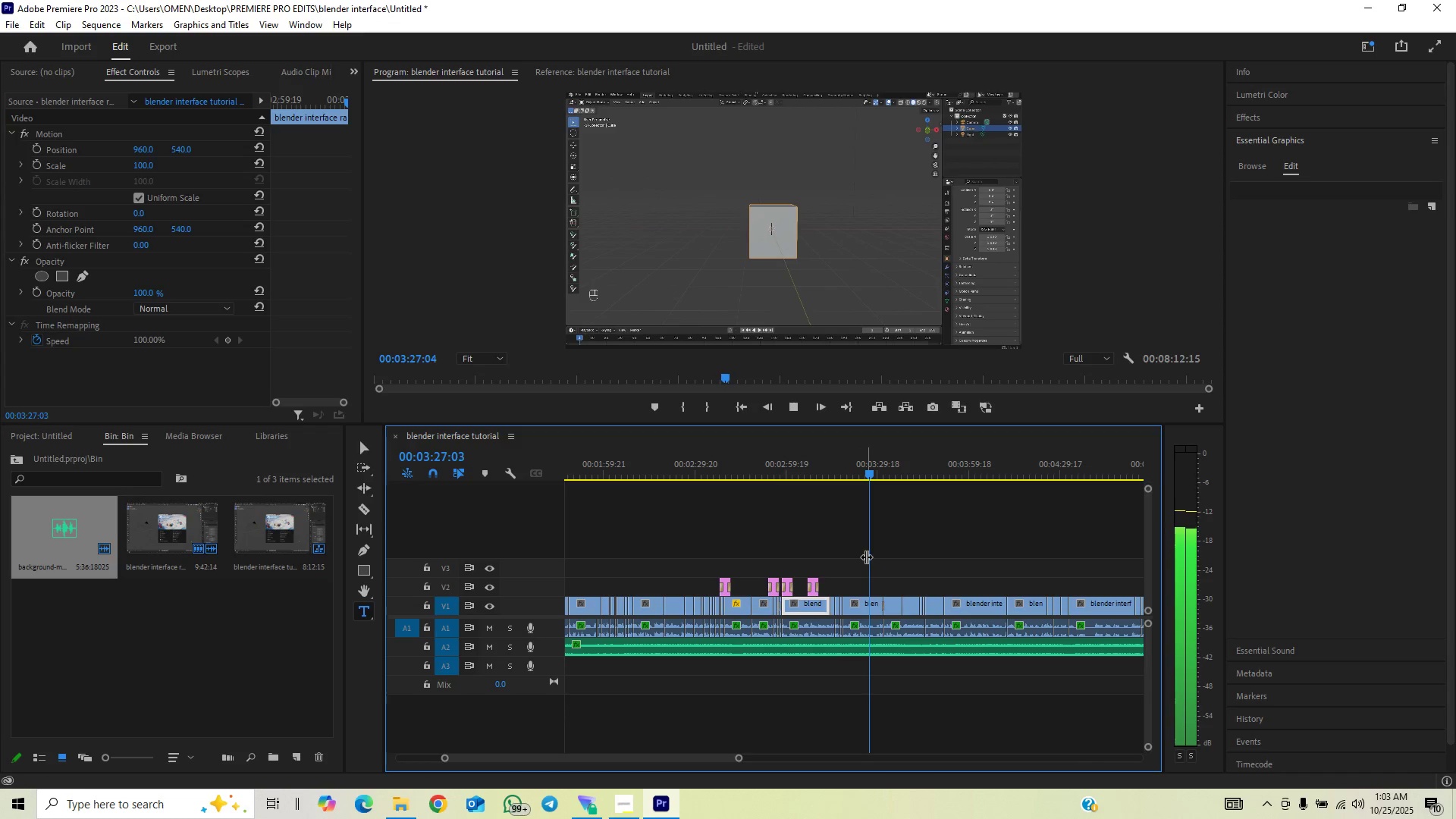 
wait(5.14)
 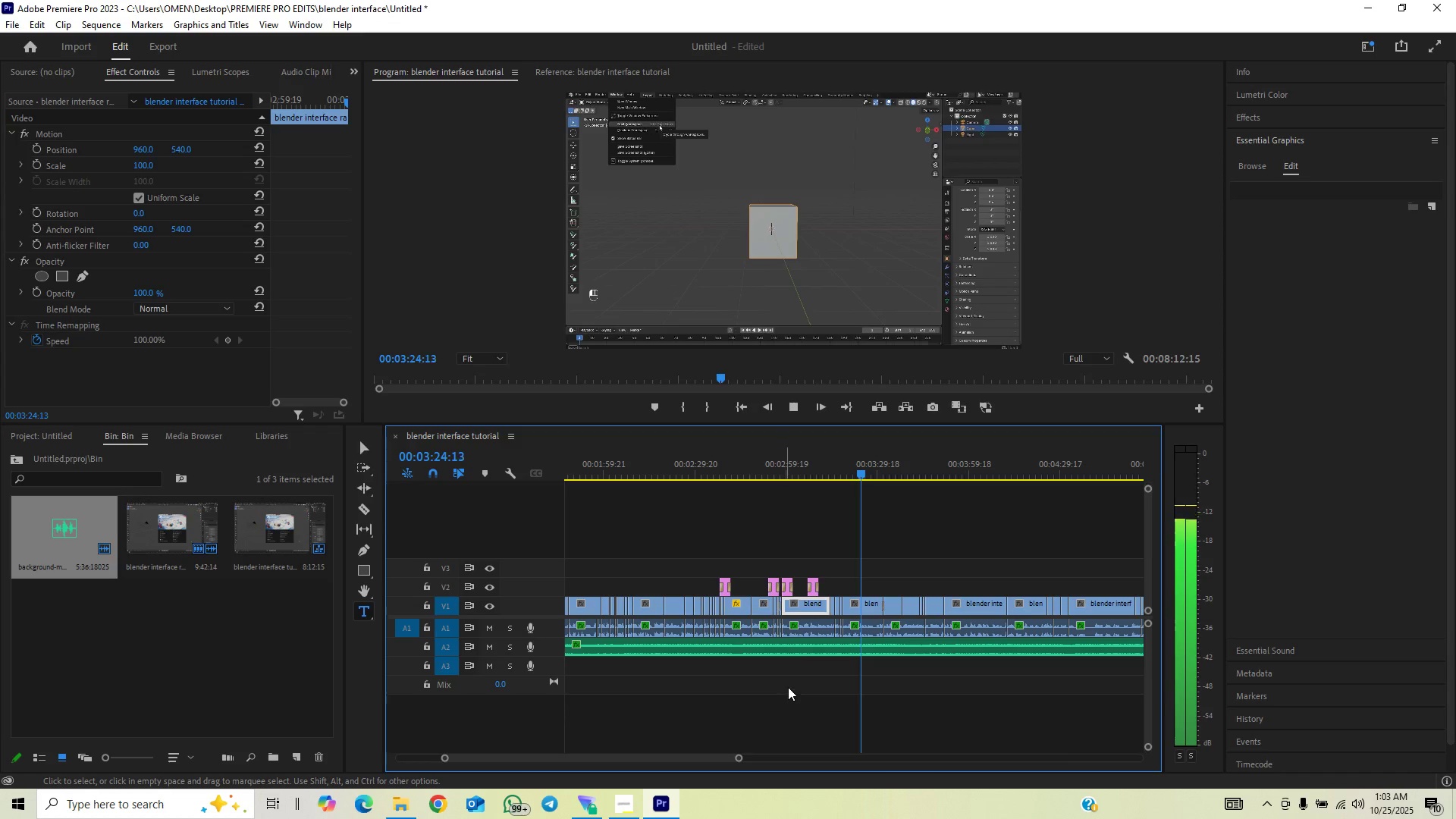 
key(Space)
 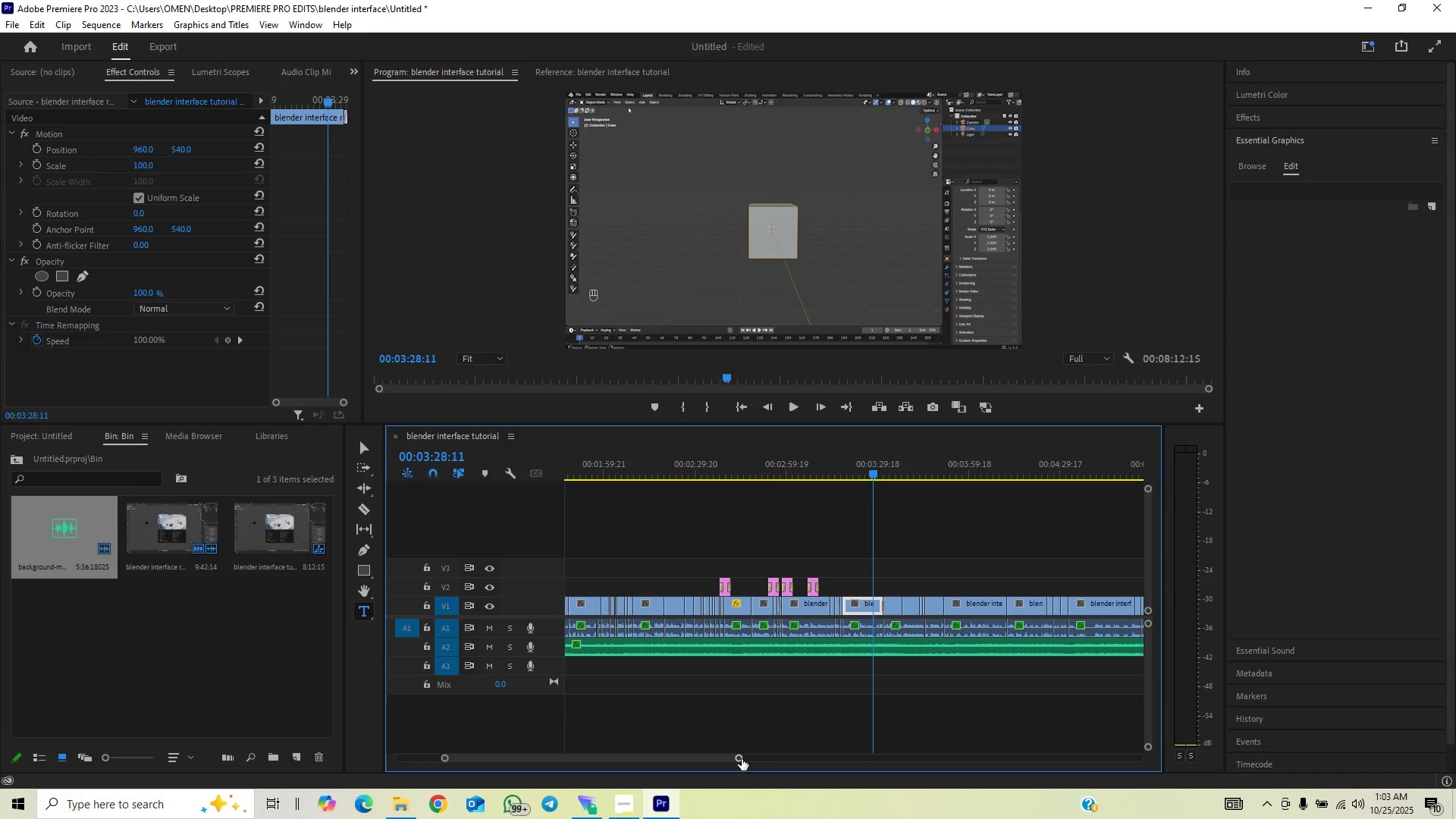 
left_click_drag(start_coordinate=[742, 759], to_coordinate=[710, 777])
 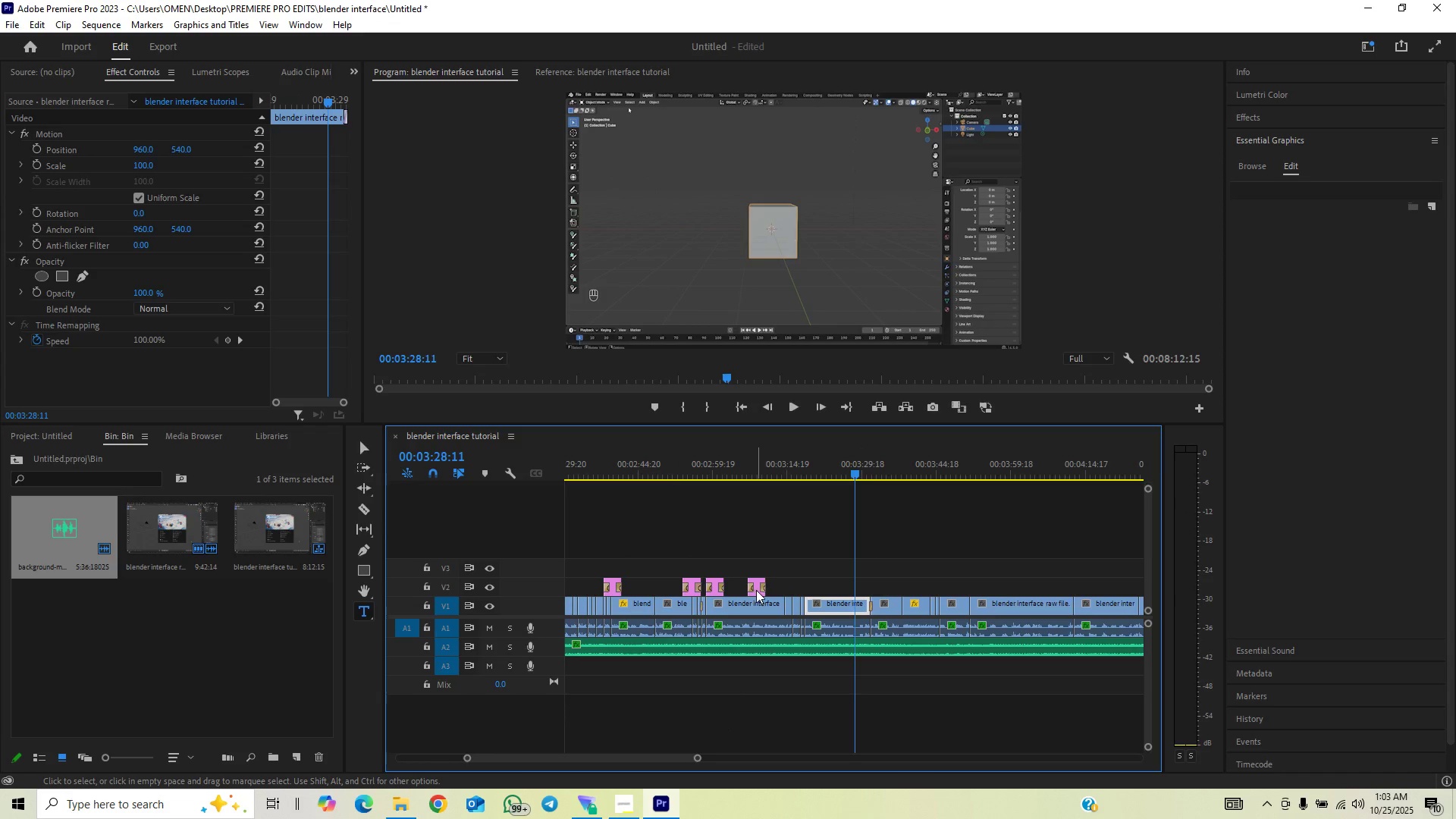 
left_click([756, 591])
 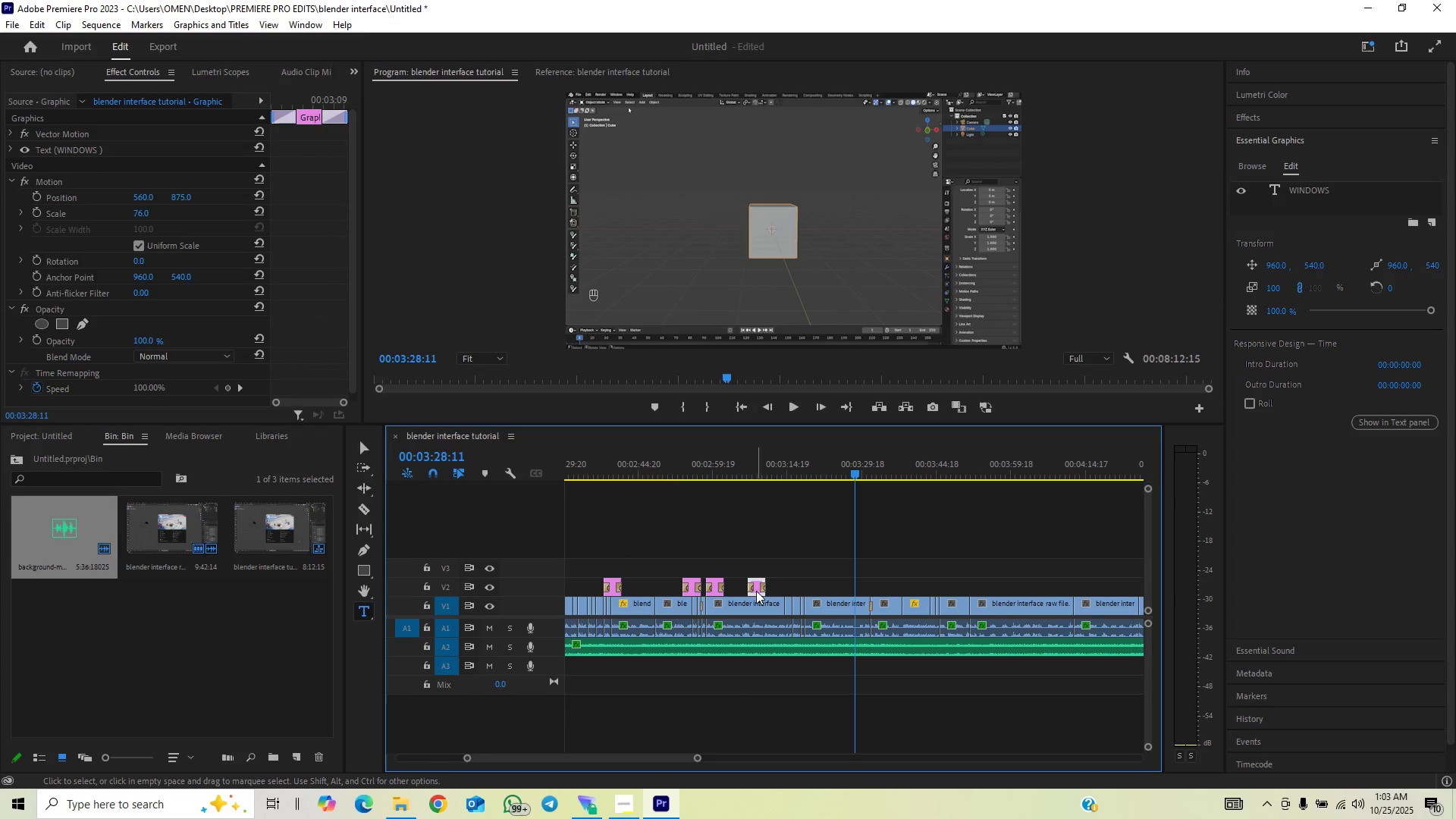 
hold_key(key=AltLeft, duration=1.5)
left_click_drag(start_coordinate=[756, 591], to_coordinate=[857, 585])
 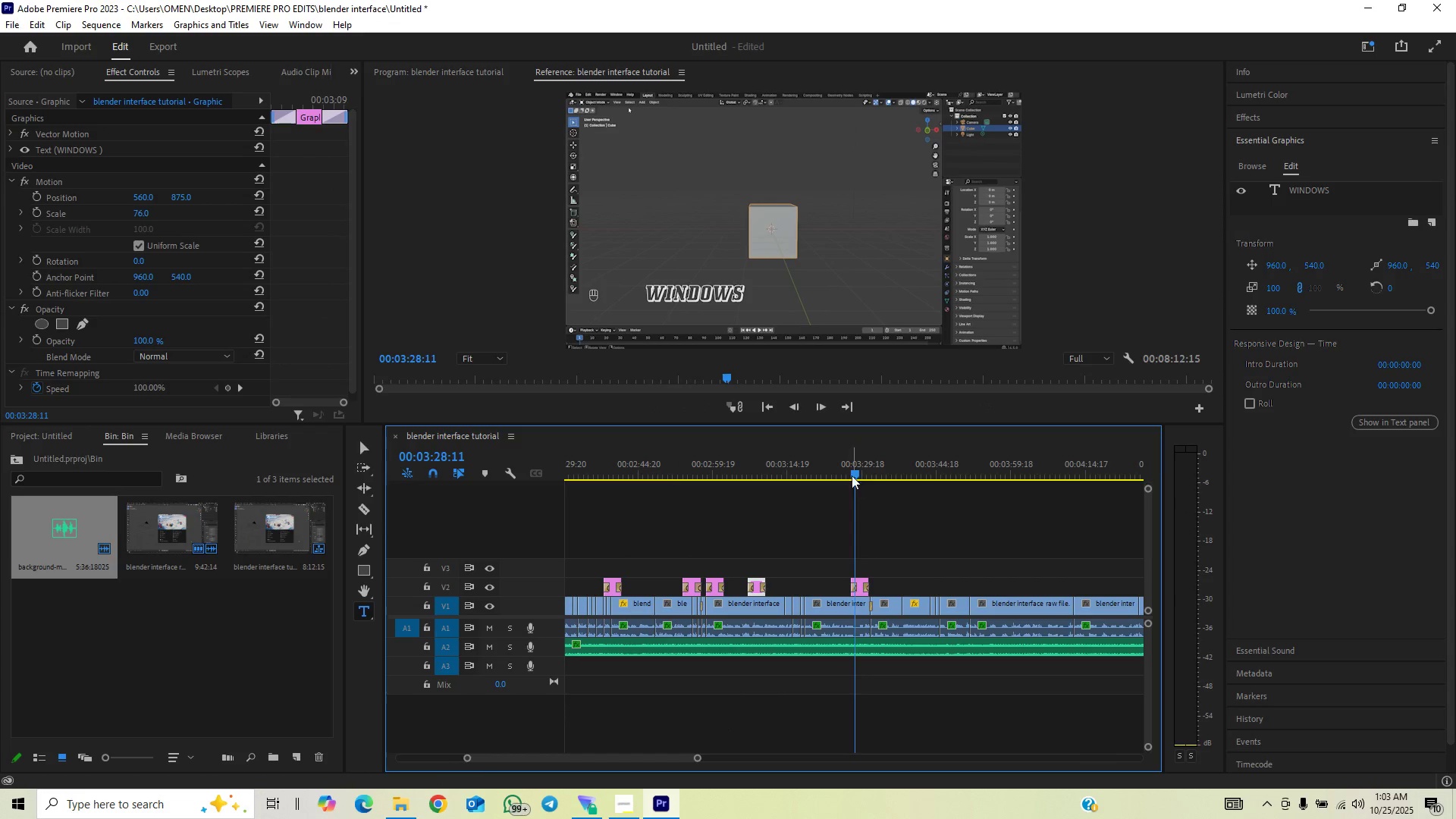 
key(Alt+AltLeft)
 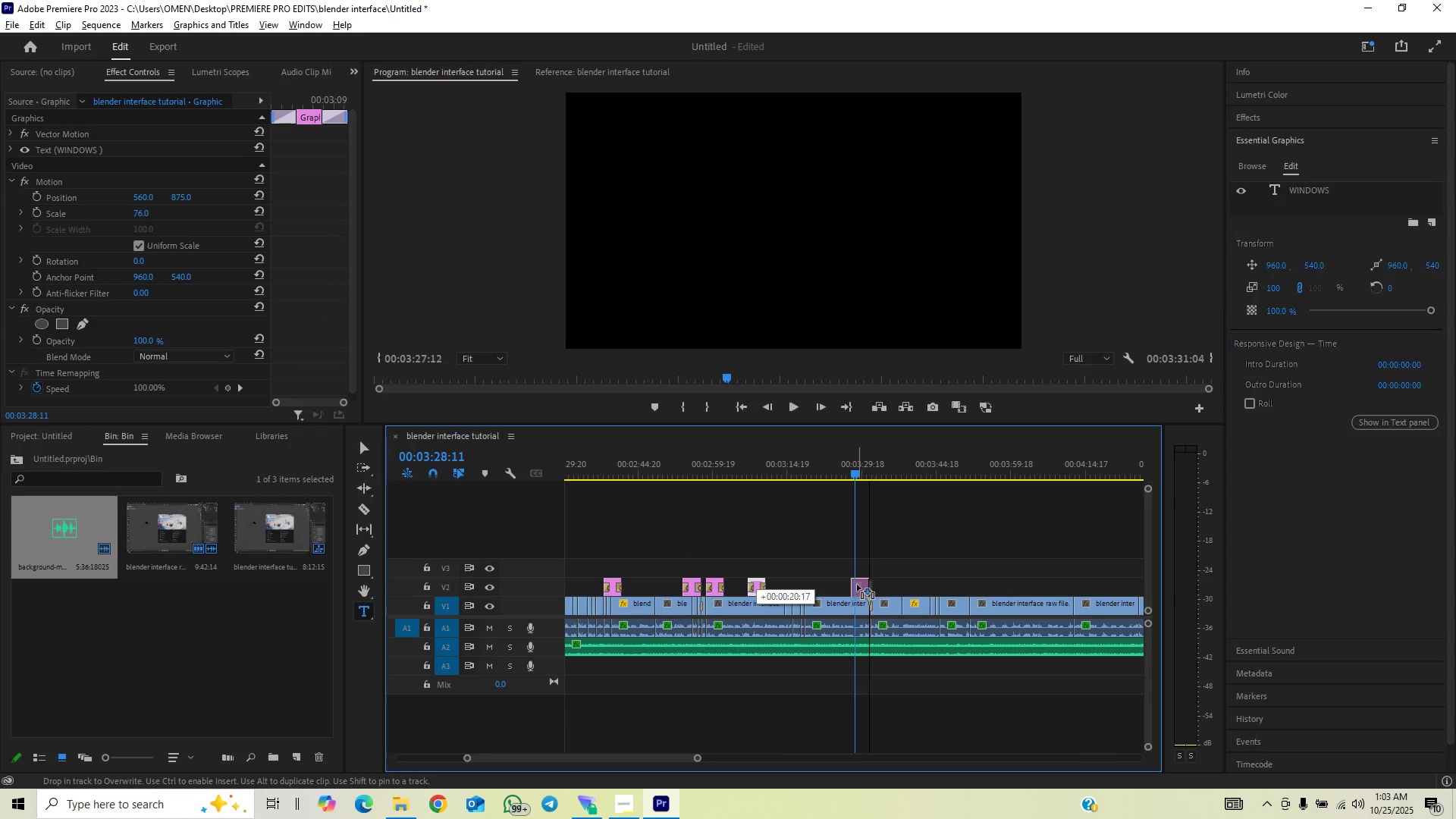 
key(Alt+AltLeft)
 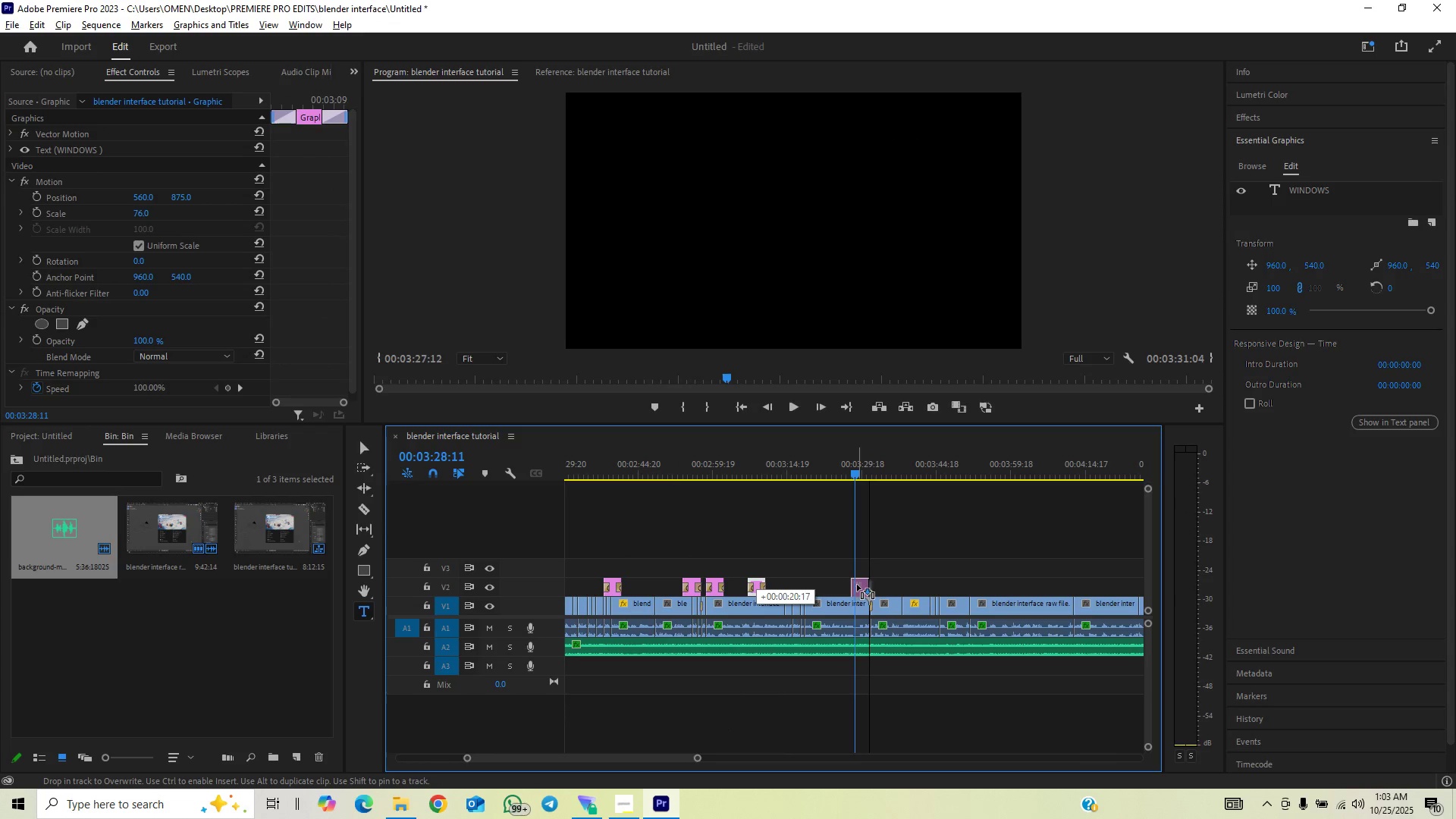 
key(Alt+AltLeft)
 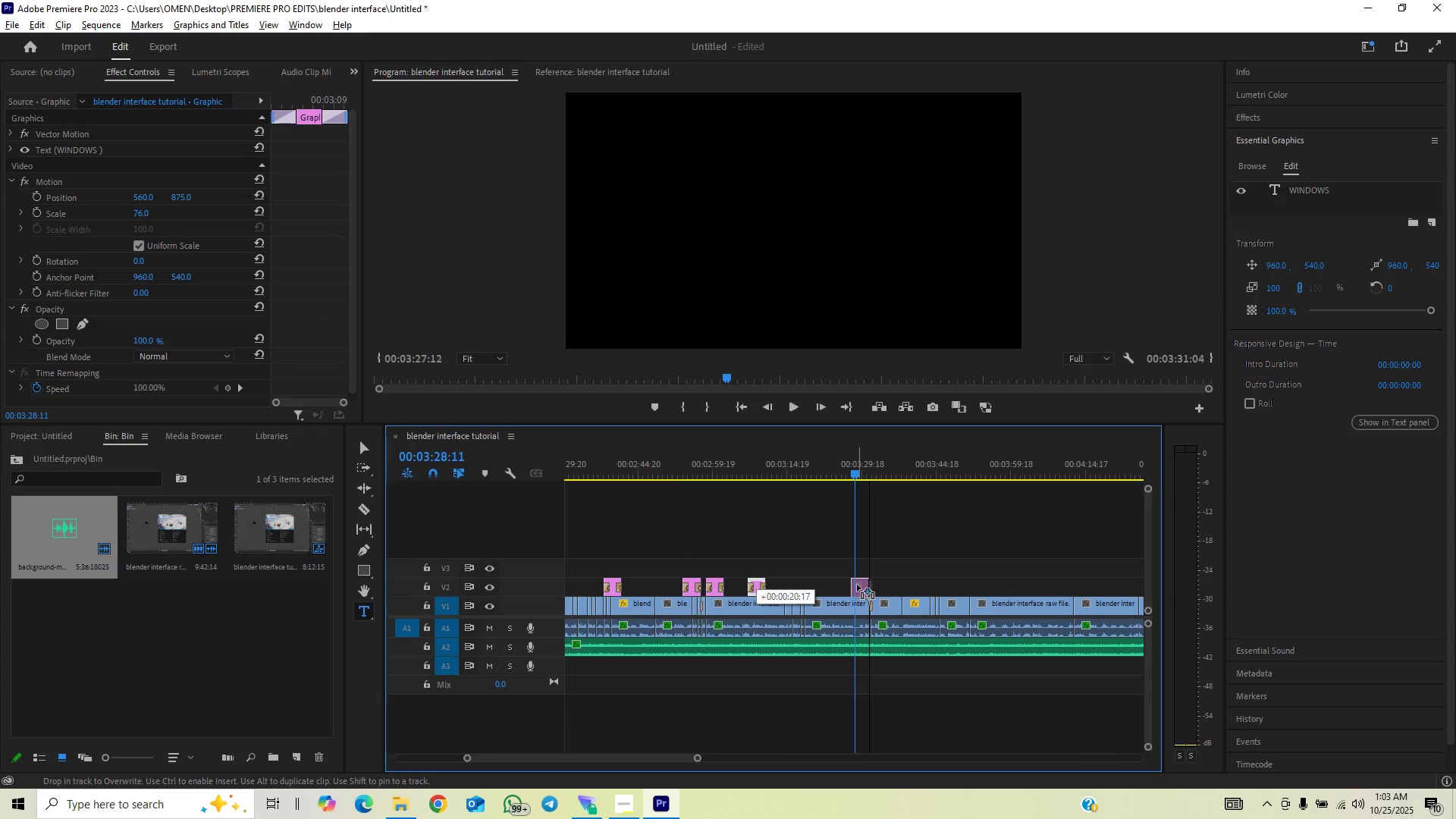 
key(Alt+AltLeft)
 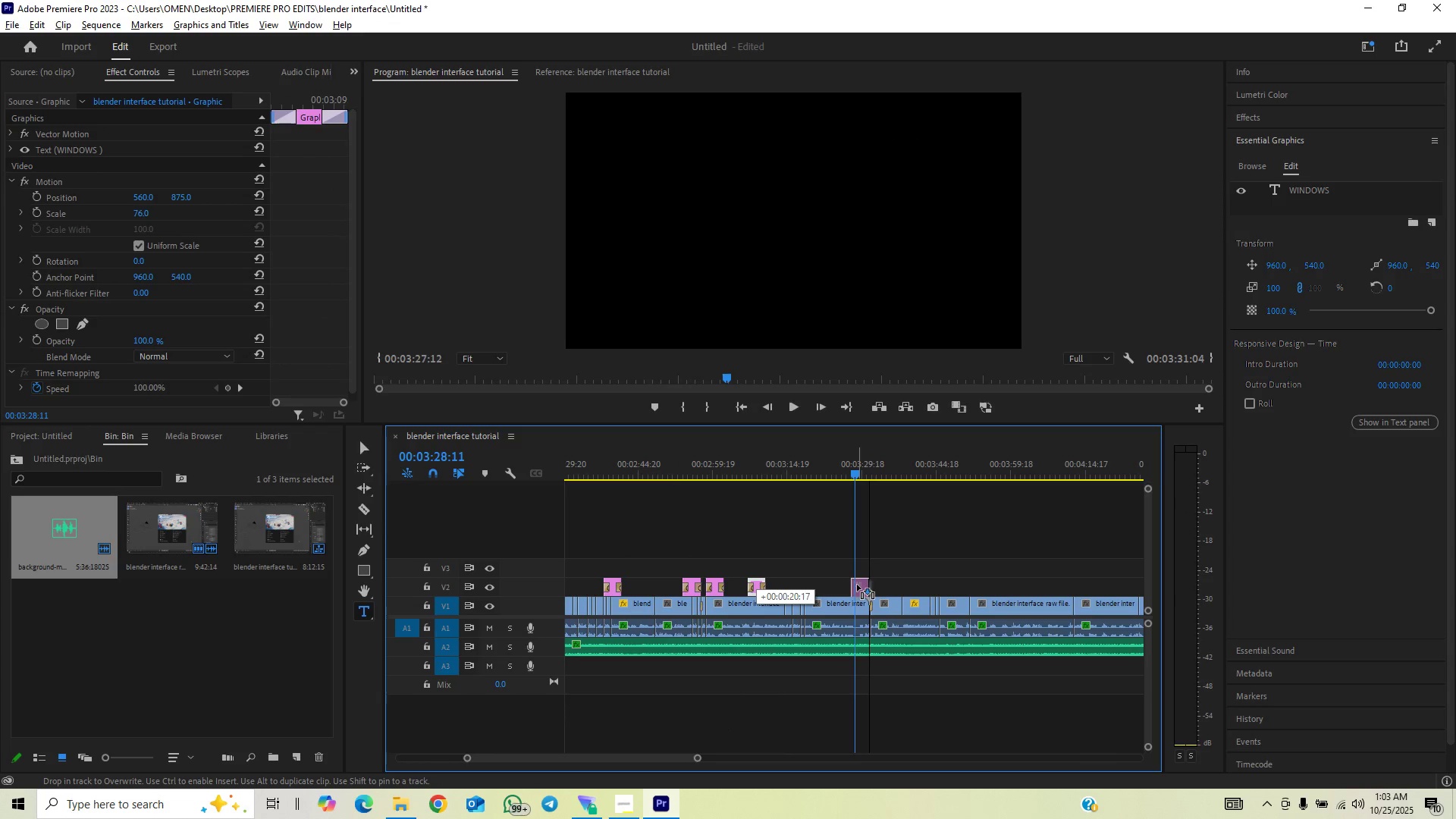 
key(Alt+AltLeft)
 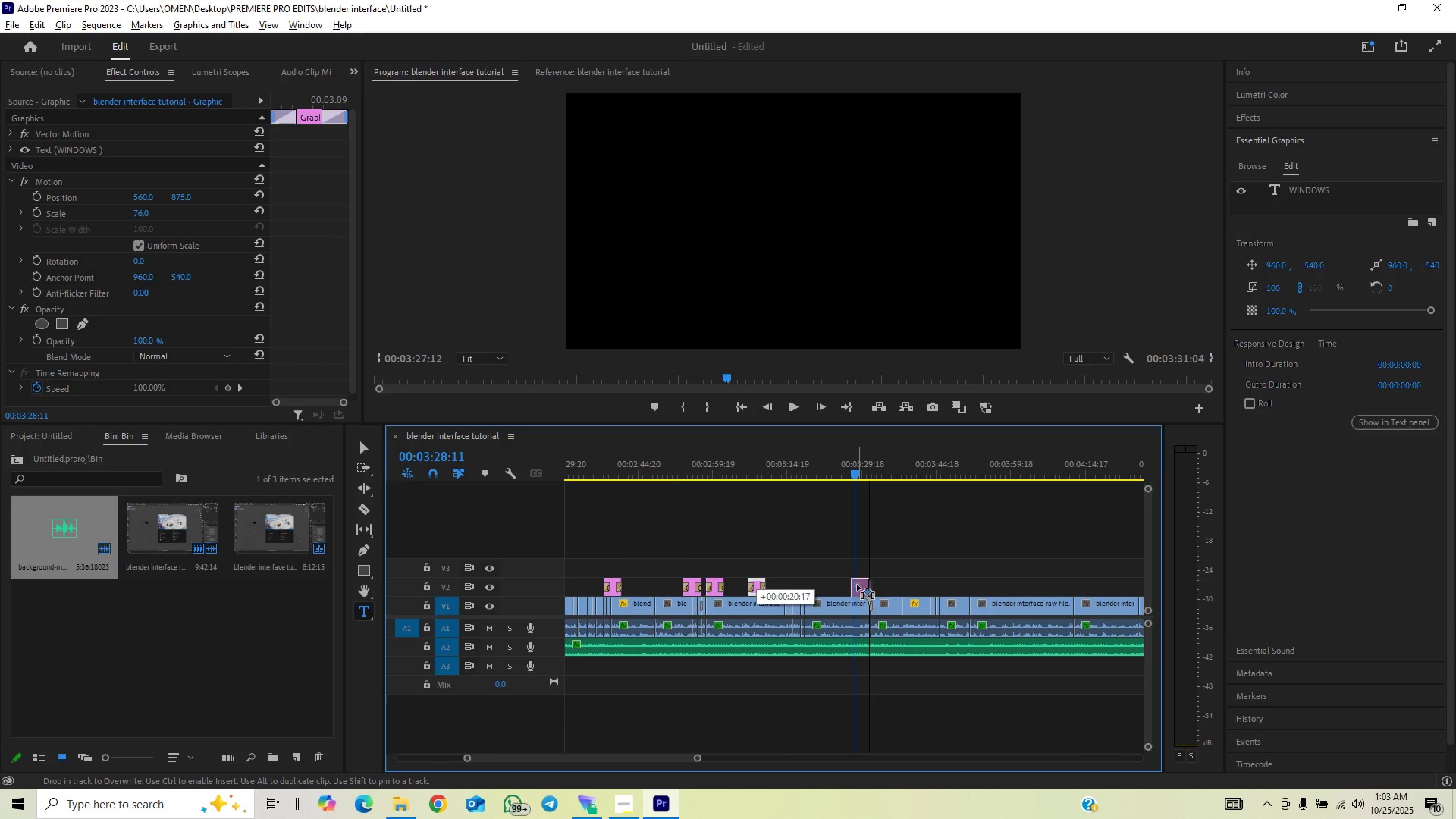 
key(Alt+AltLeft)
 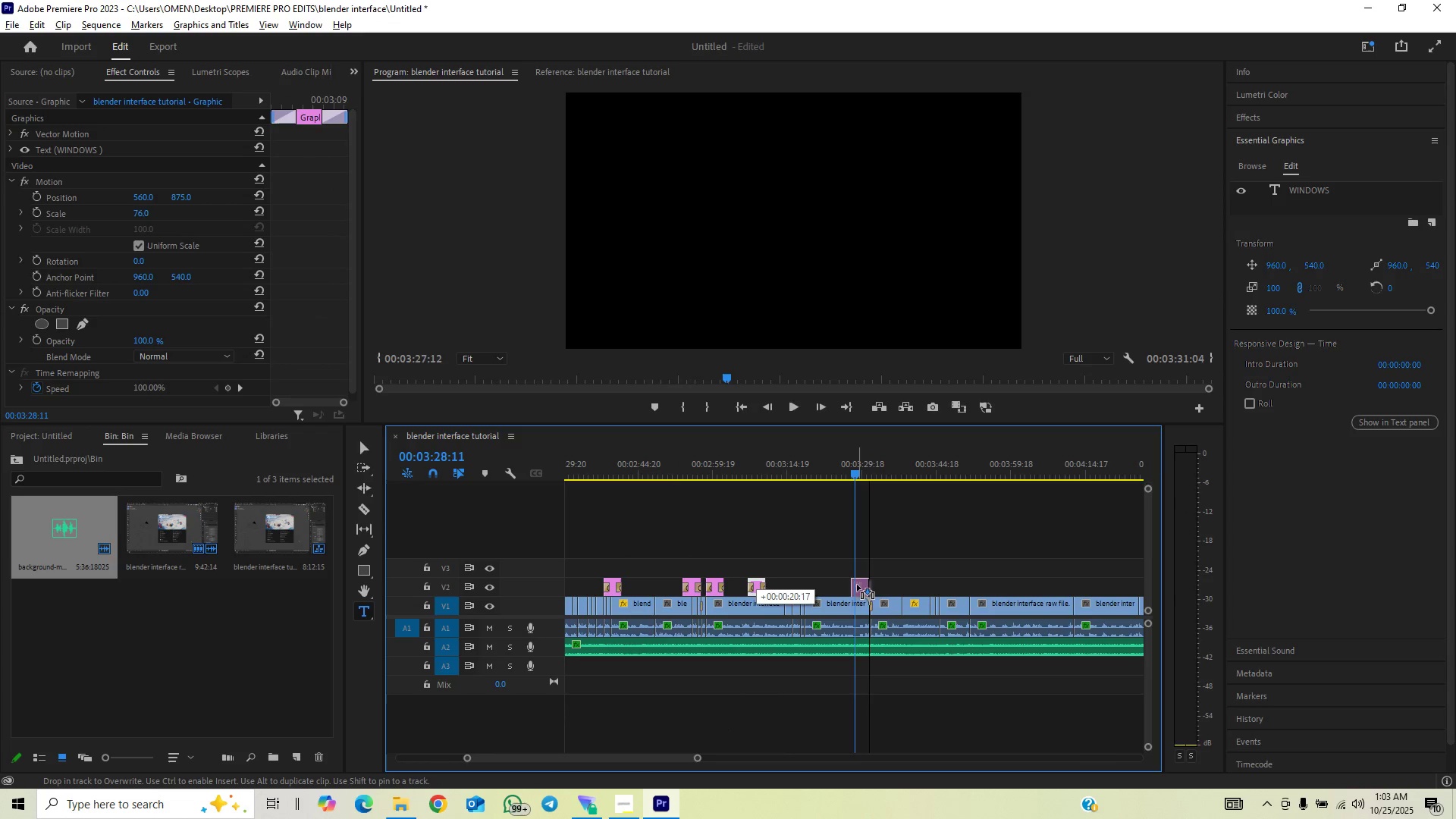 
key(Alt+AltLeft)
 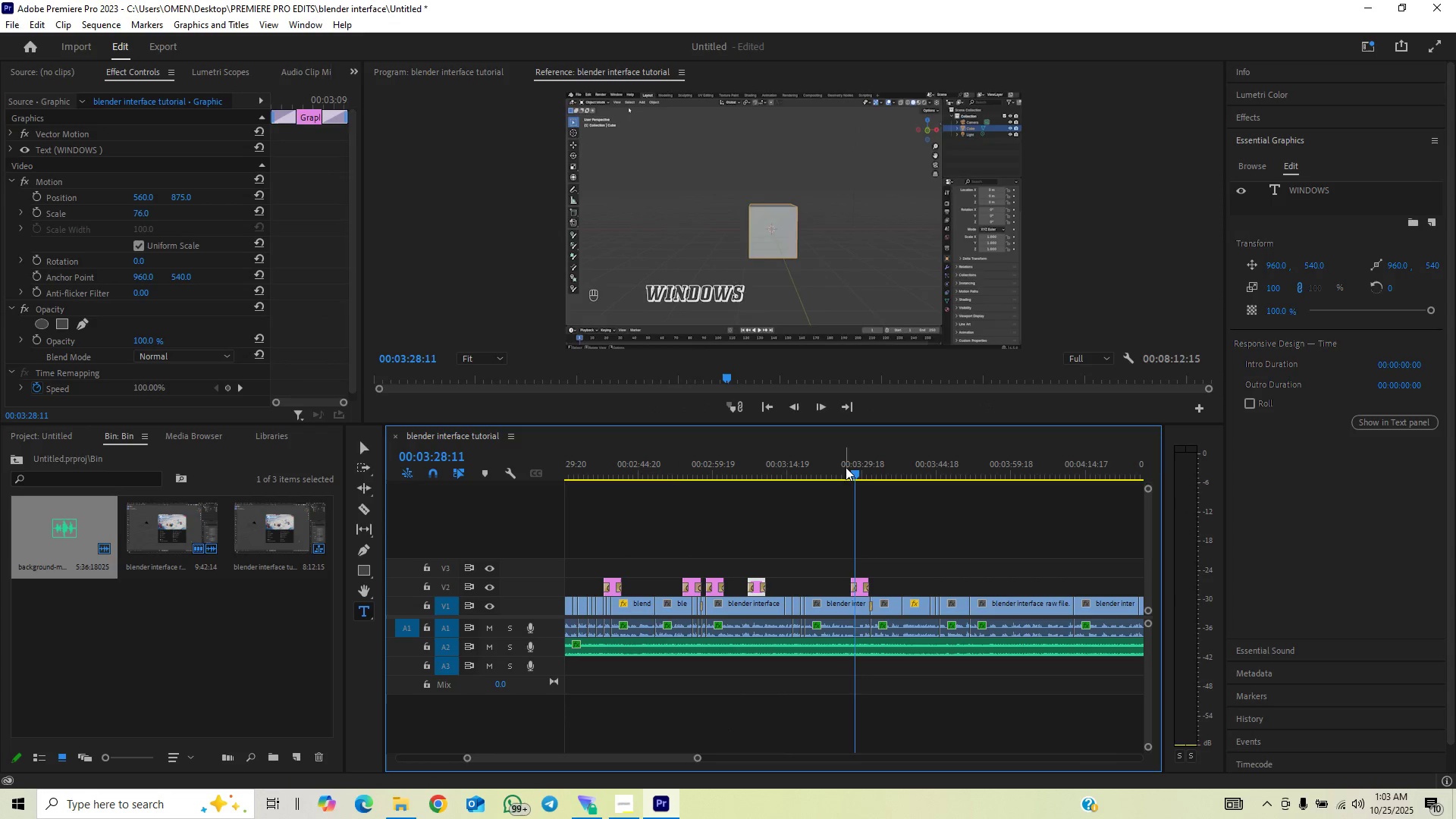 
left_click([847, 463])
 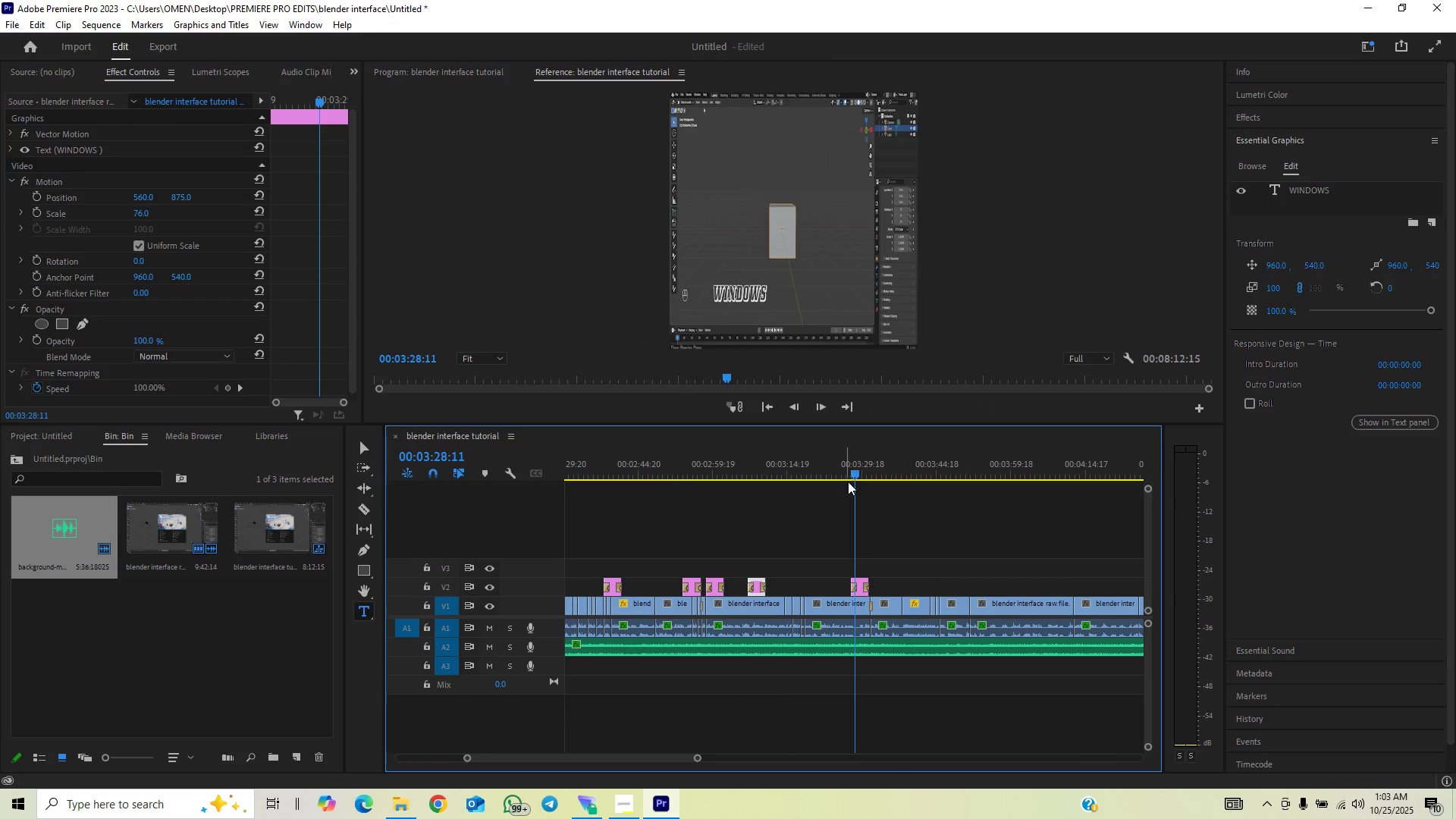 
key(Space)
 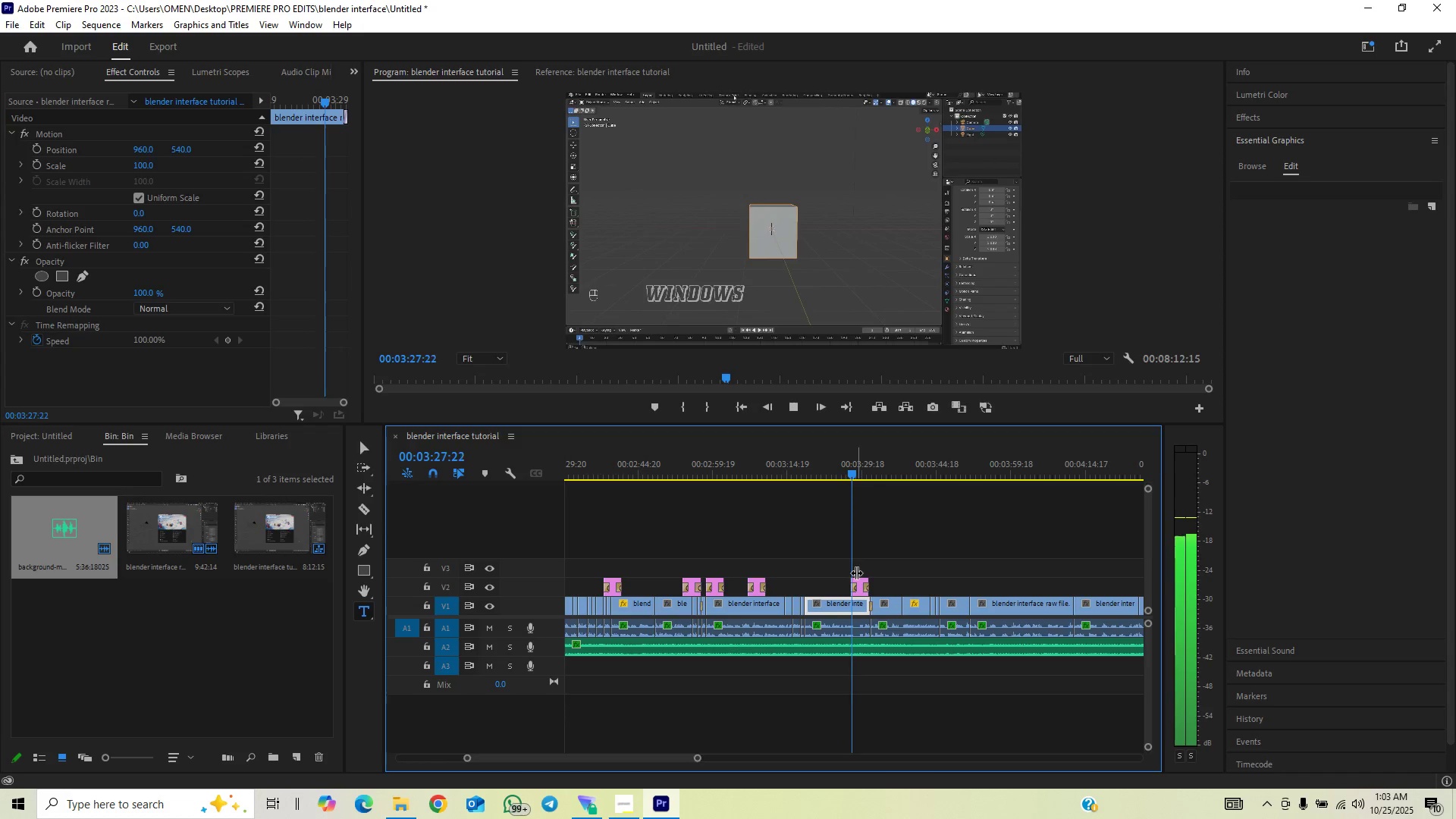 
key(Space)
 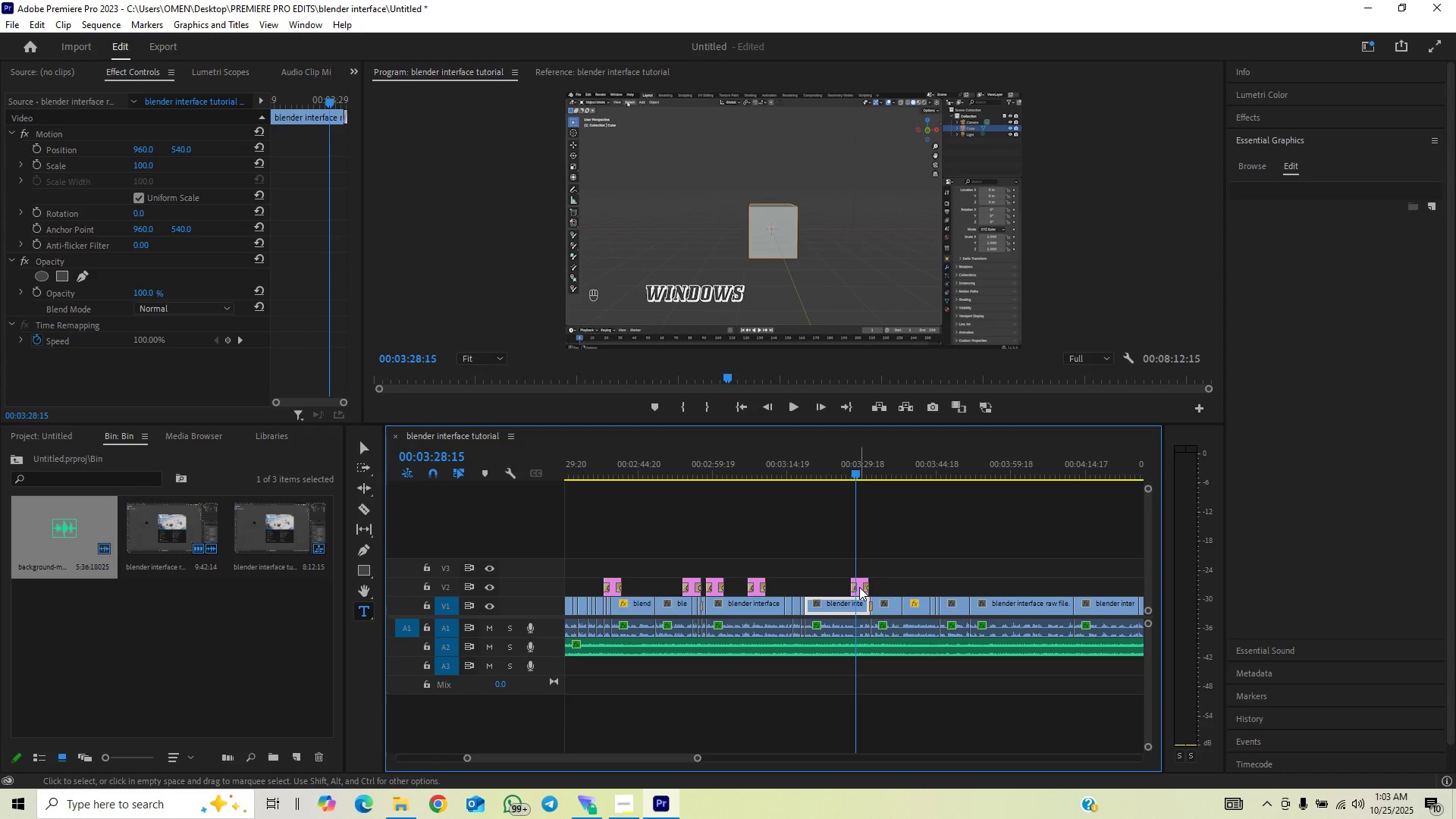 
left_click_drag(start_coordinate=[859, 587], to_coordinate=[855, 589])
 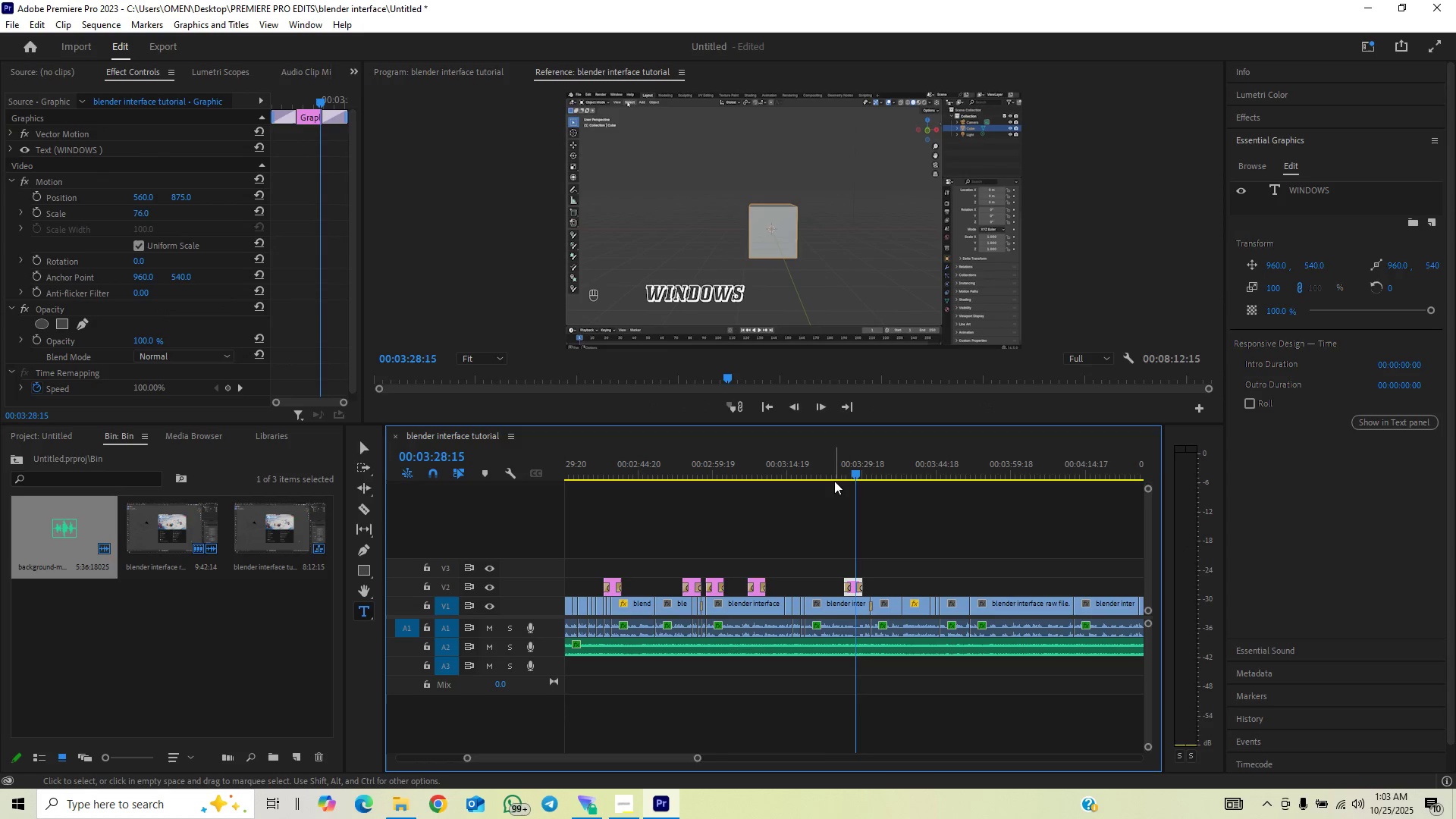 
left_click([834, 471])
 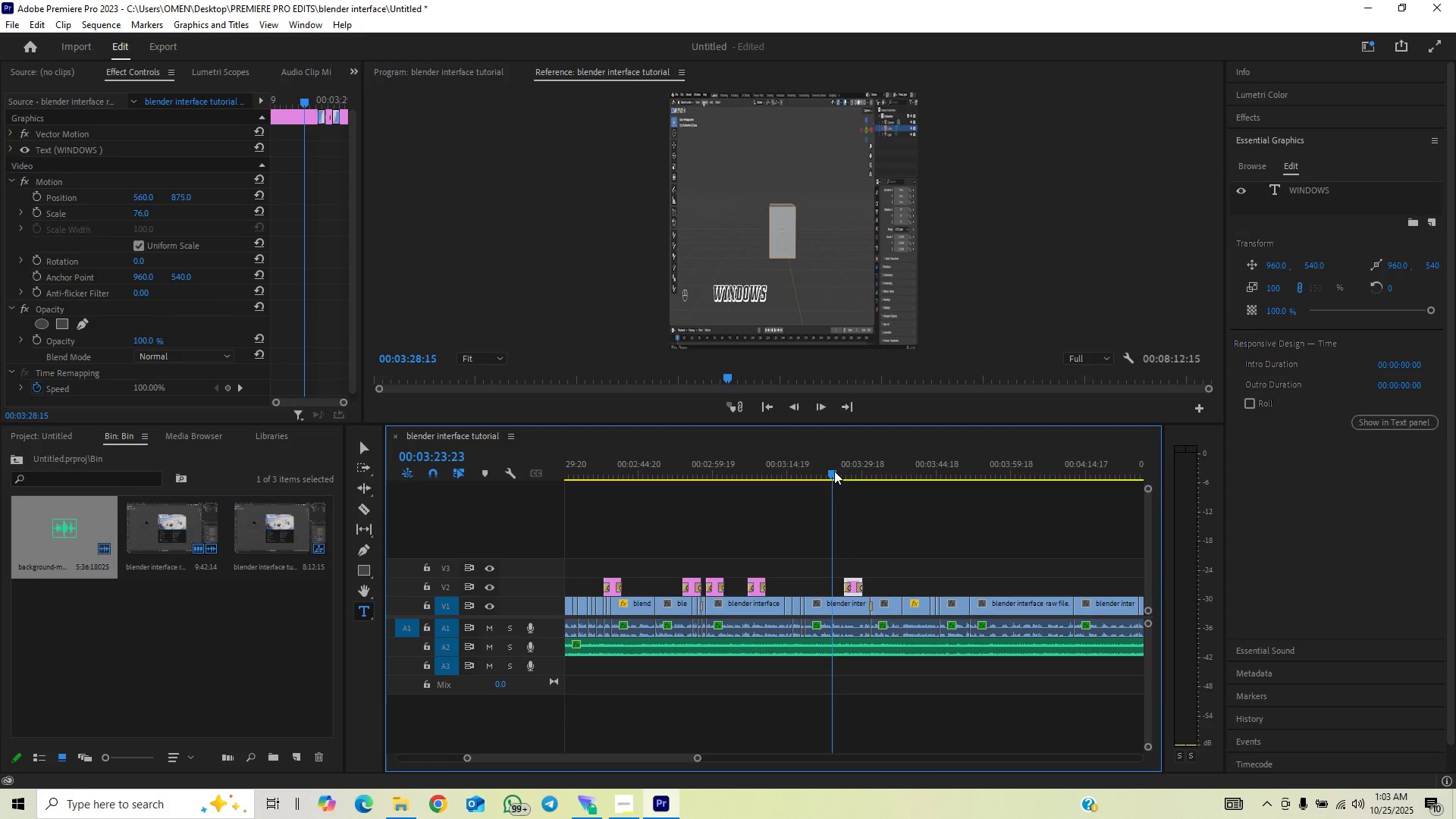 
key(Space)
 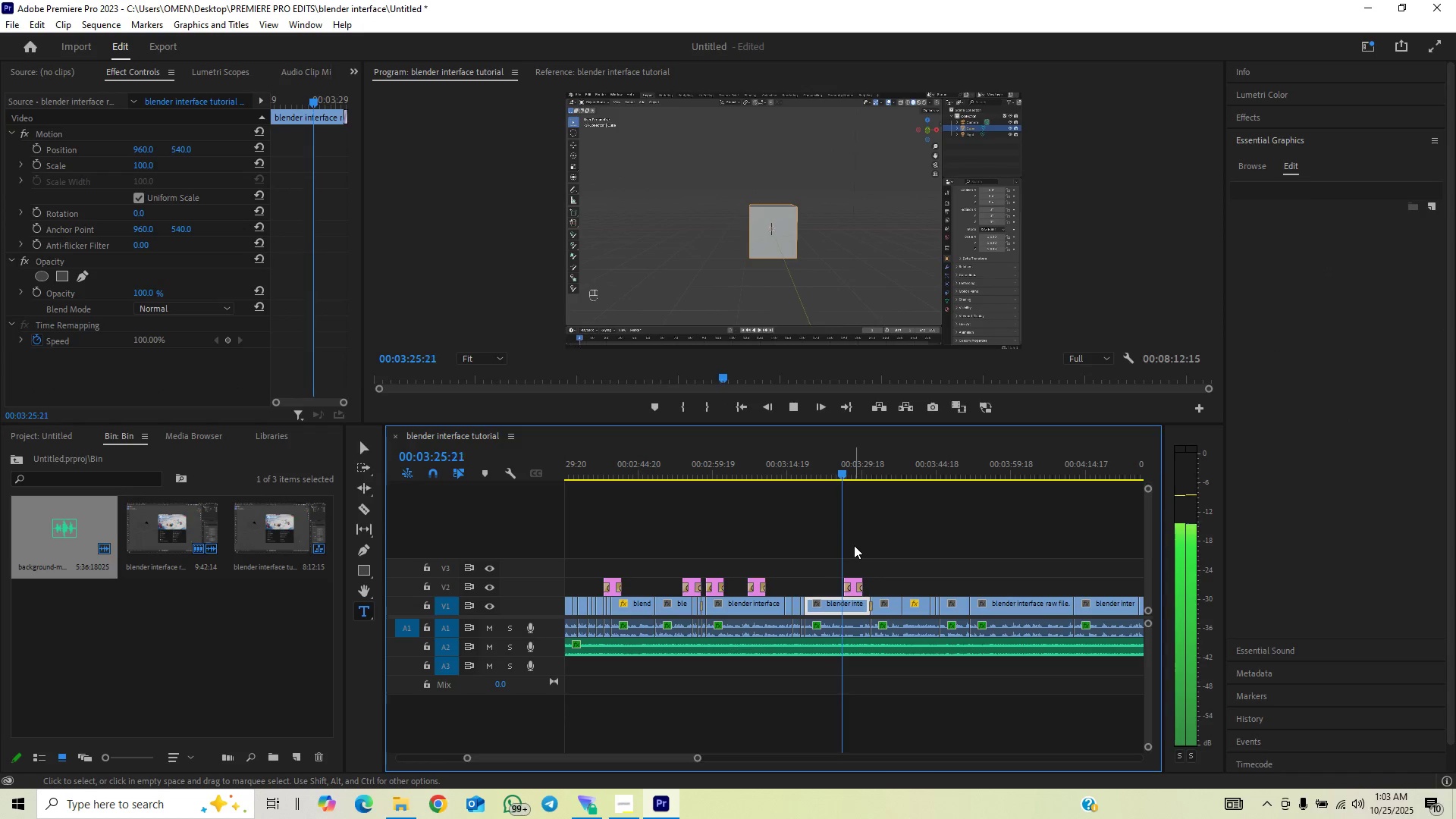 
key(Space)
 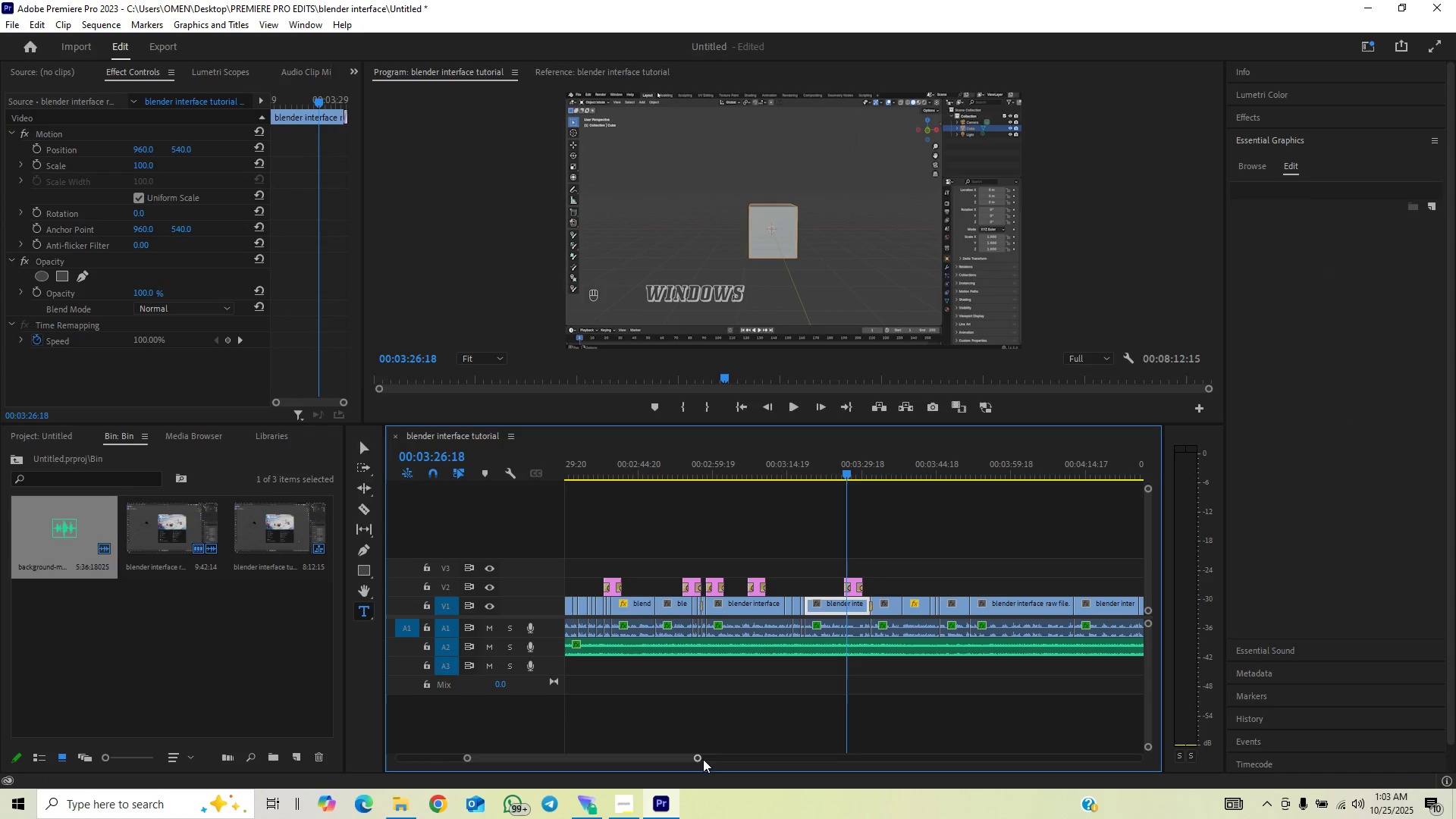 
left_click_drag(start_coordinate=[698, 760], to_coordinate=[639, 789])
 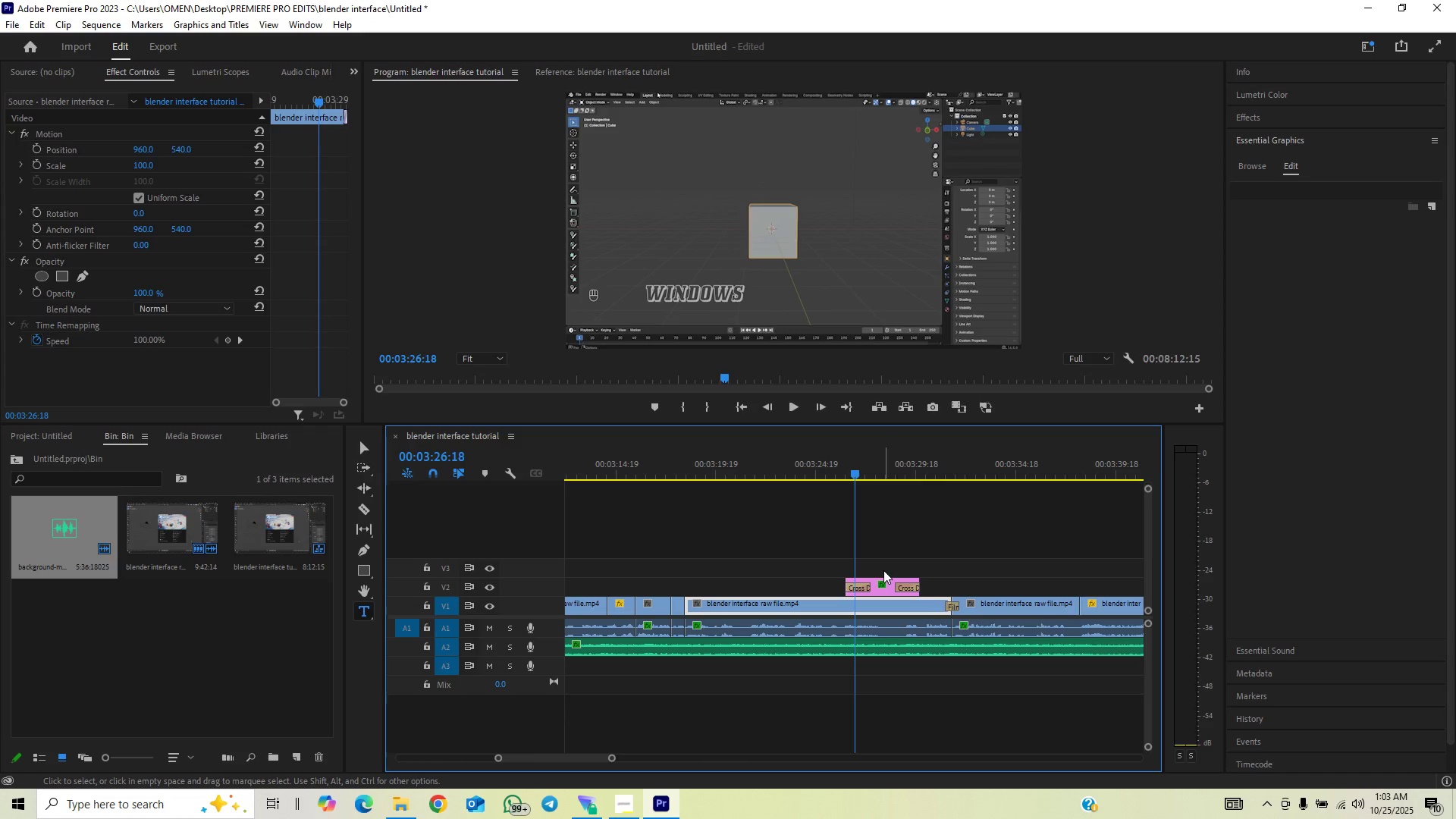 
left_click_drag(start_coordinate=[879, 582], to_coordinate=[883, 582])
 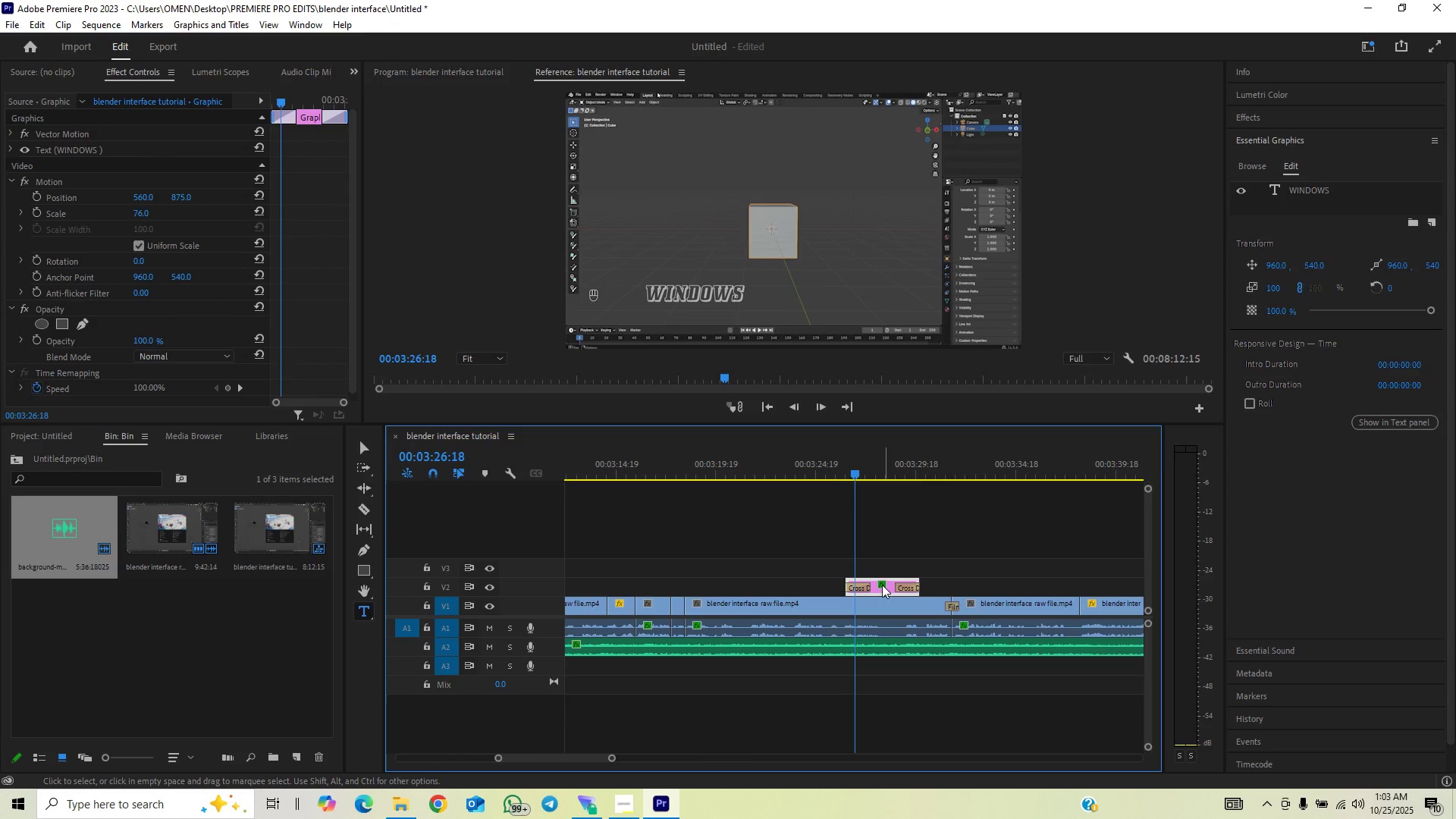 
left_click_drag(start_coordinate=[880, 587], to_coordinate=[886, 587])
 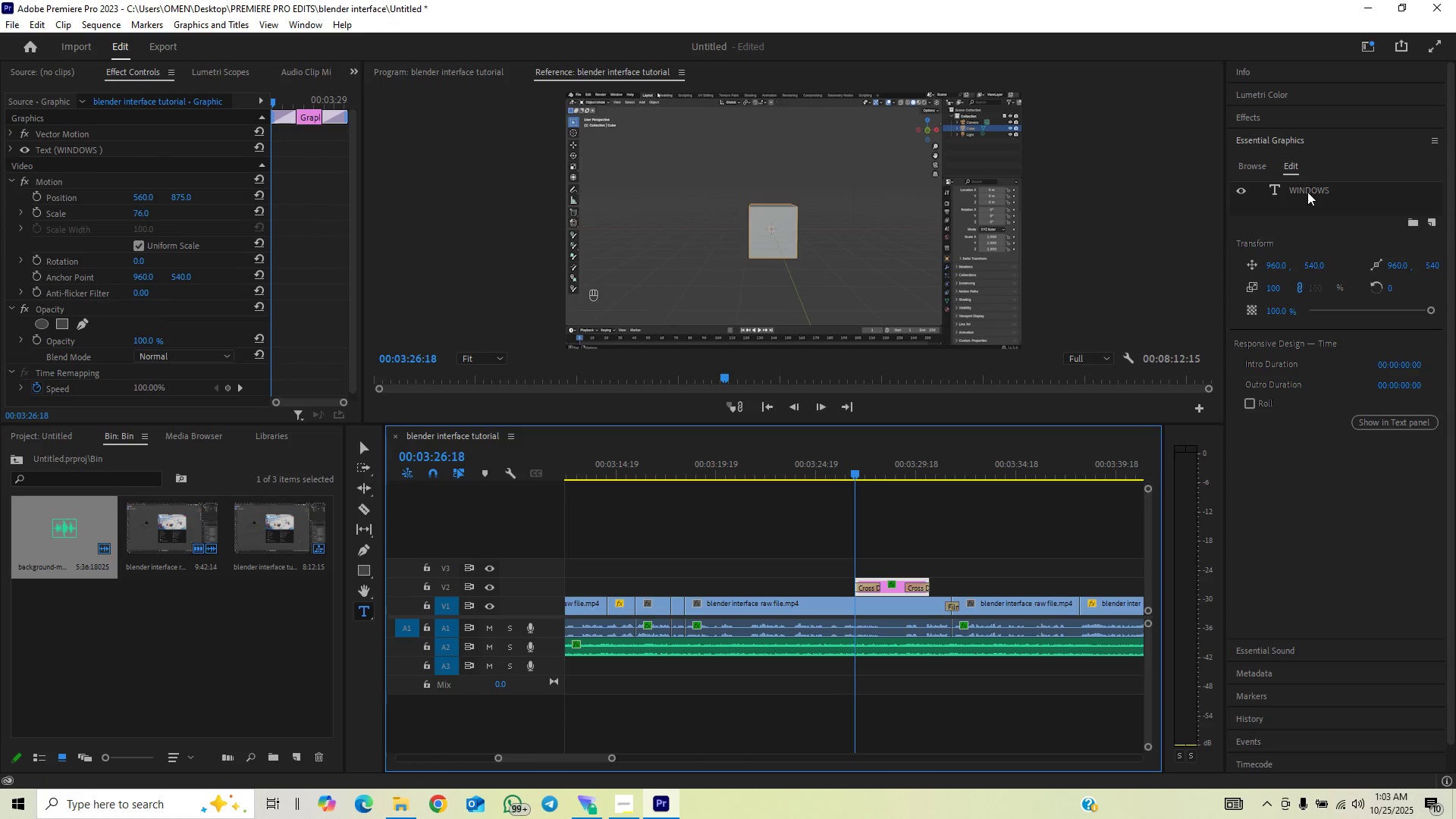 
double_click([1308, 189])
 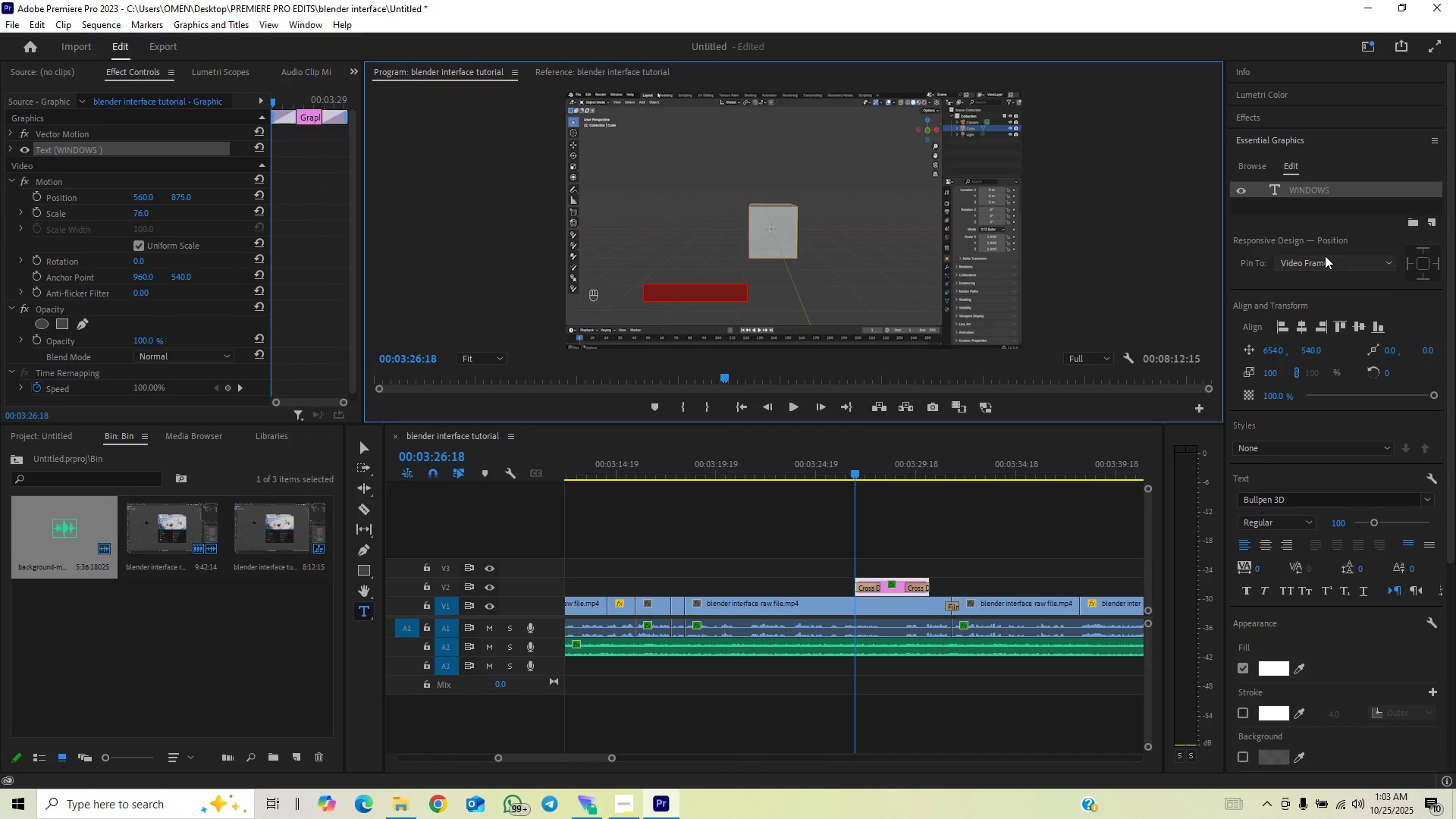 
type(WORKSPACES)
 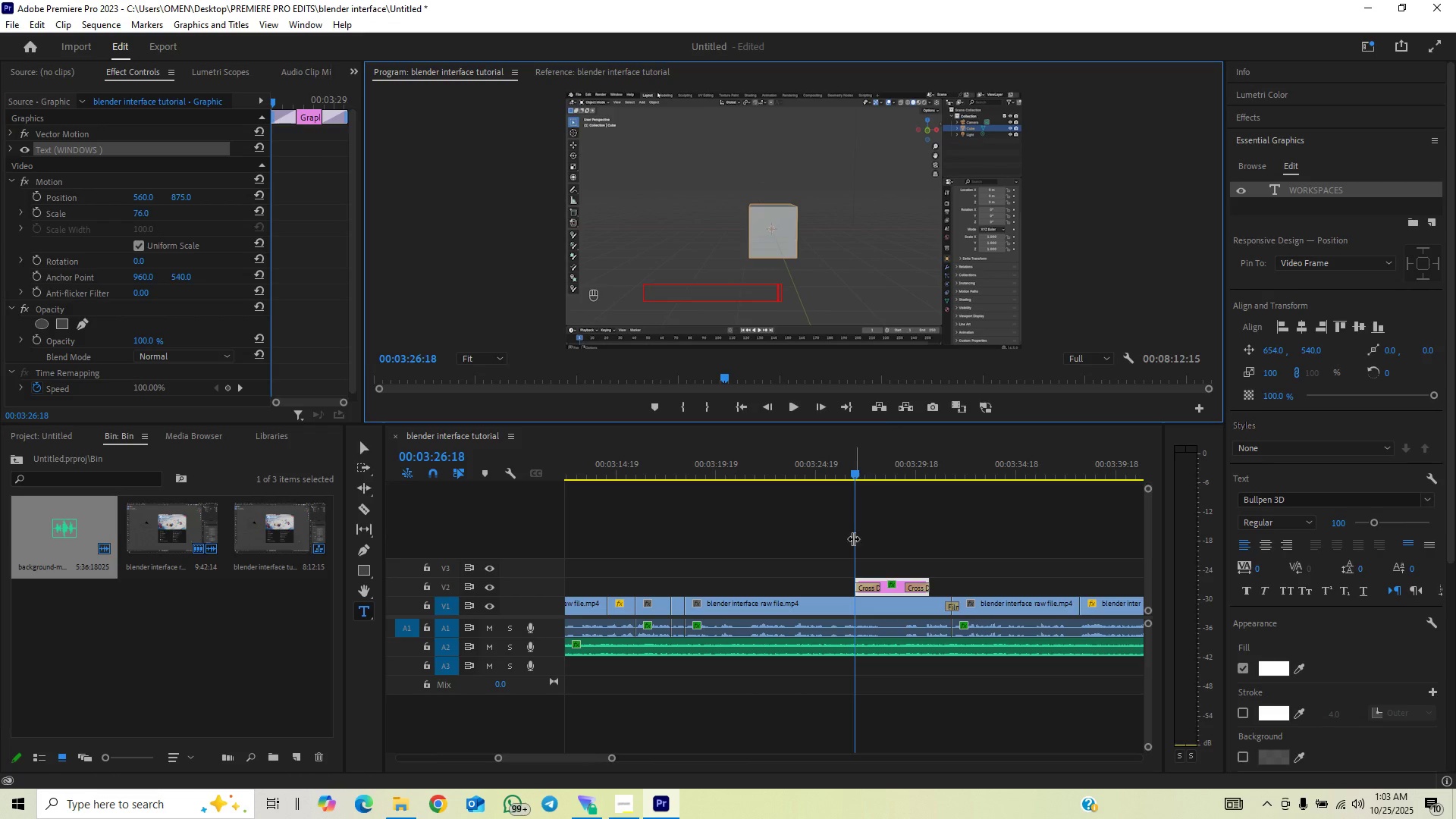 
left_click([891, 471])
 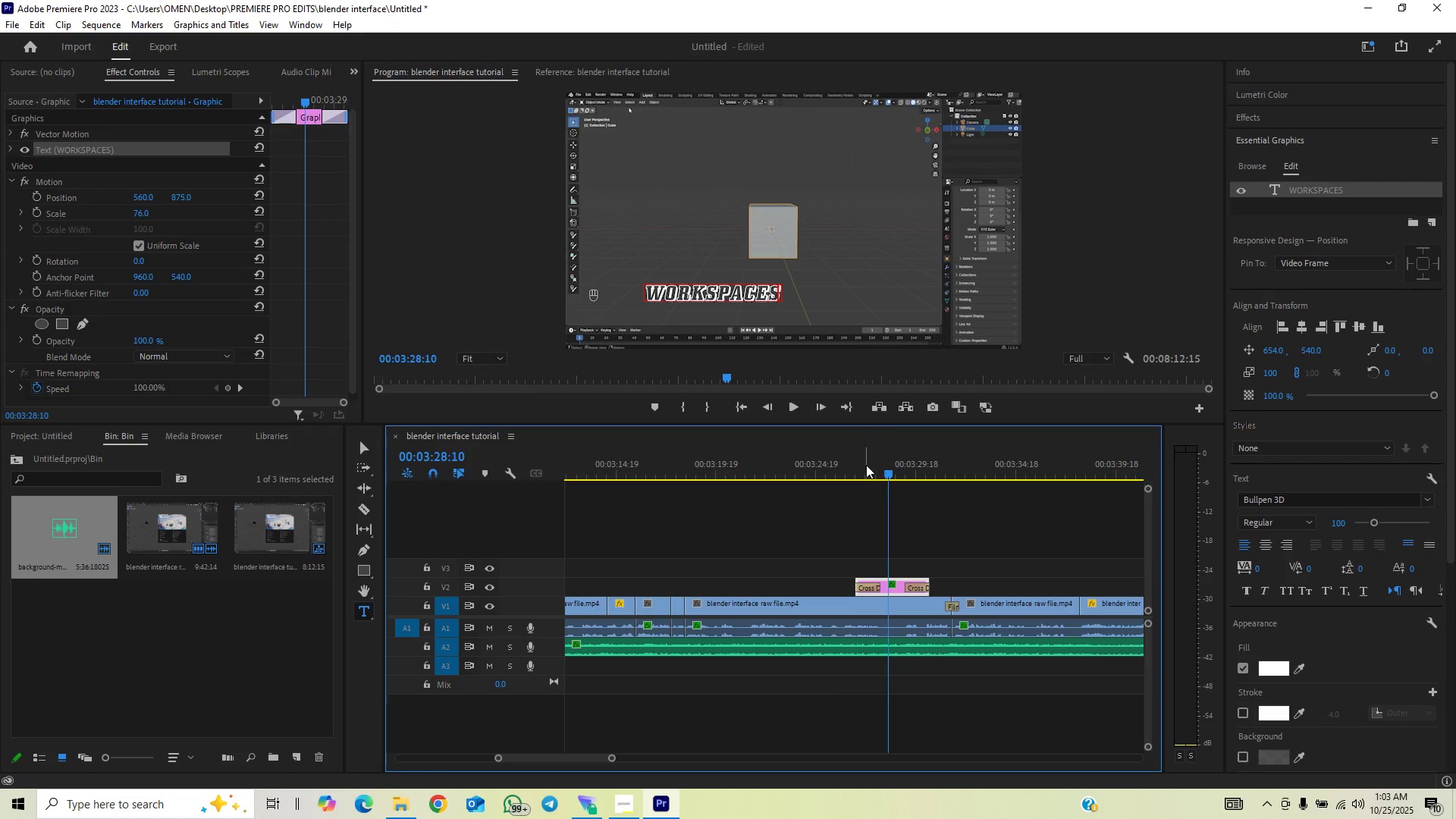 
left_click([866, 460])
 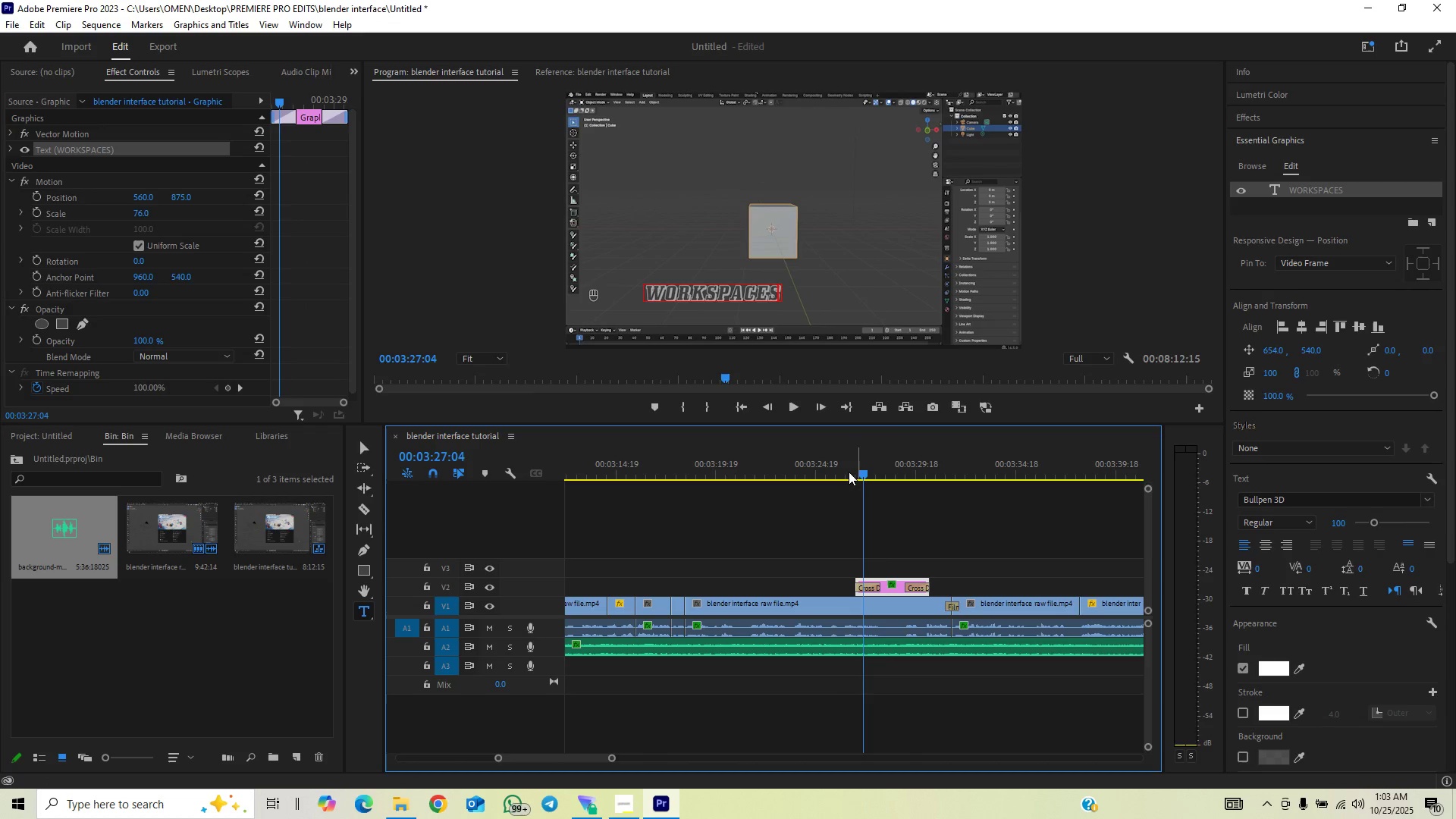 
key(Space)
 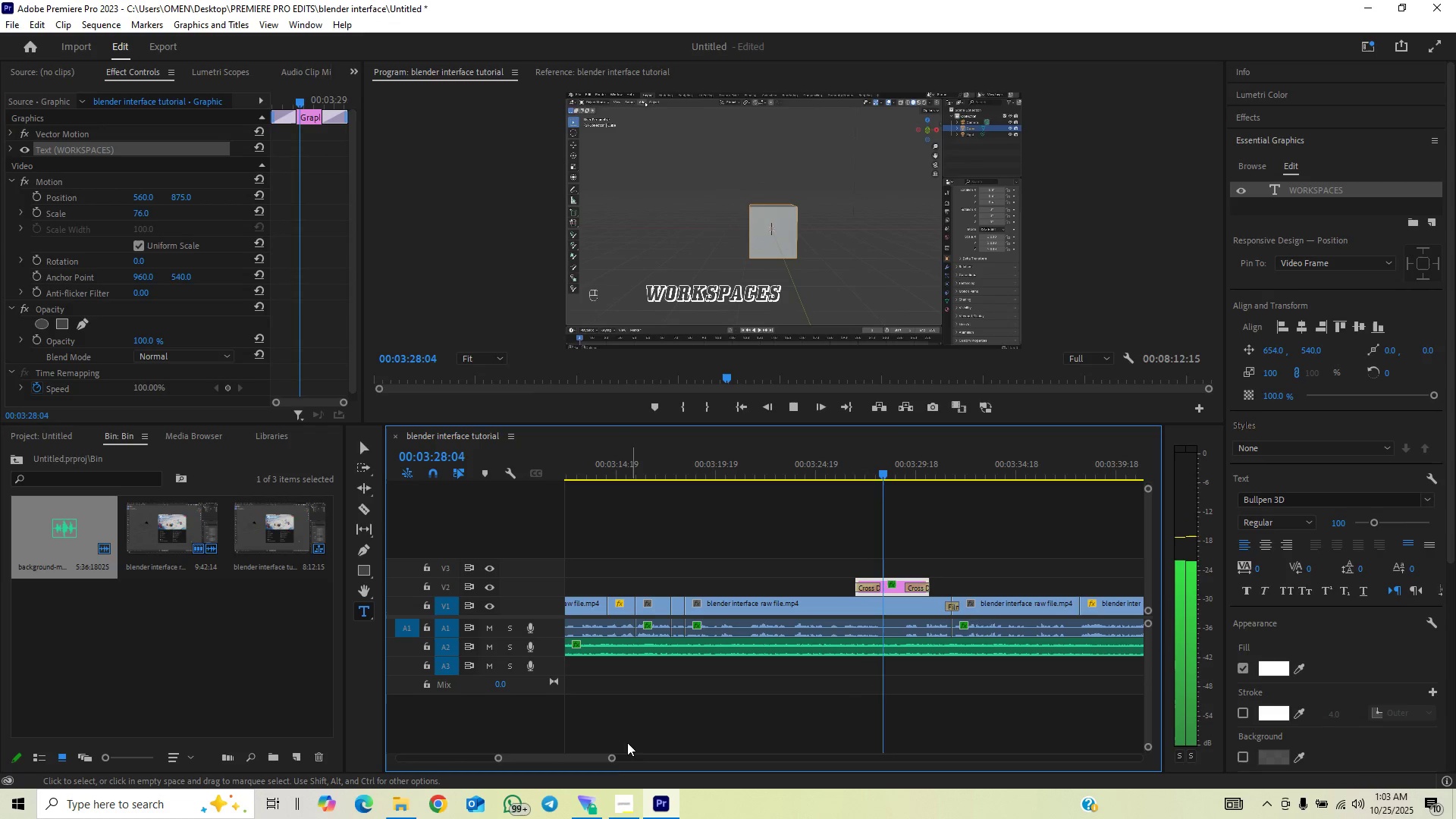 
left_click_drag(start_coordinate=[609, 760], to_coordinate=[644, 746])
 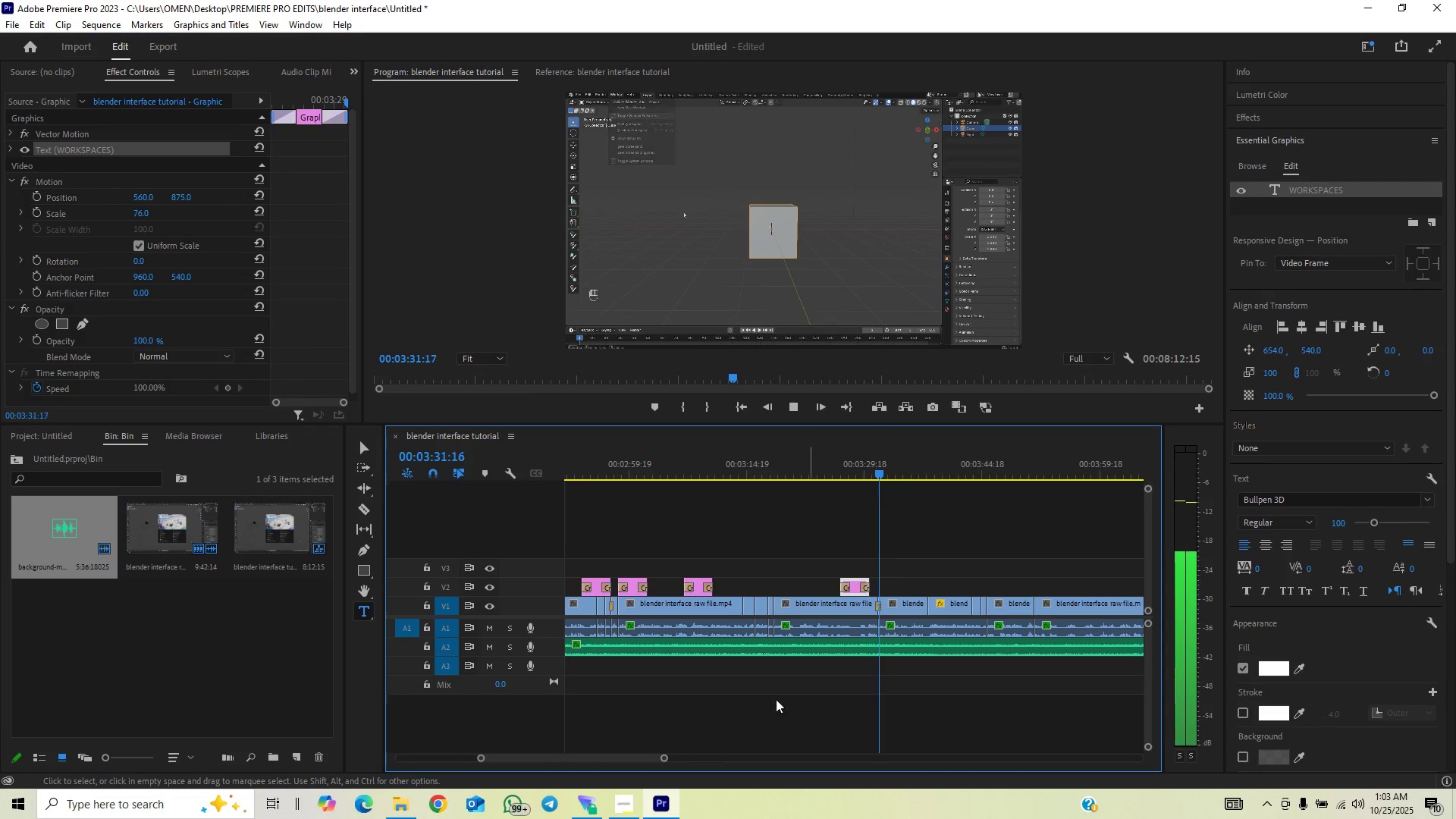 
left_click_drag(start_coordinate=[666, 761], to_coordinate=[682, 752])
 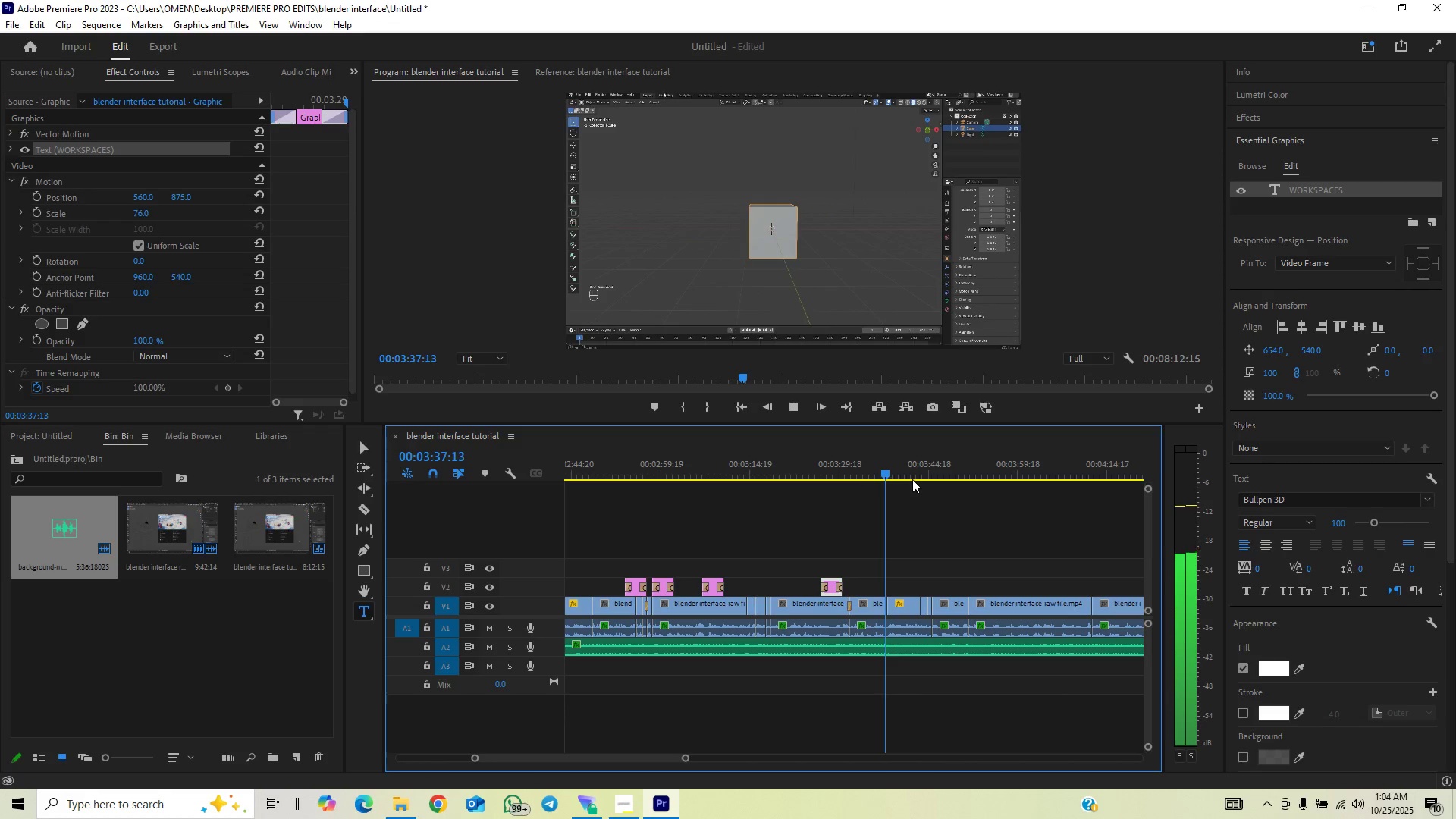 
wait(6.39)
 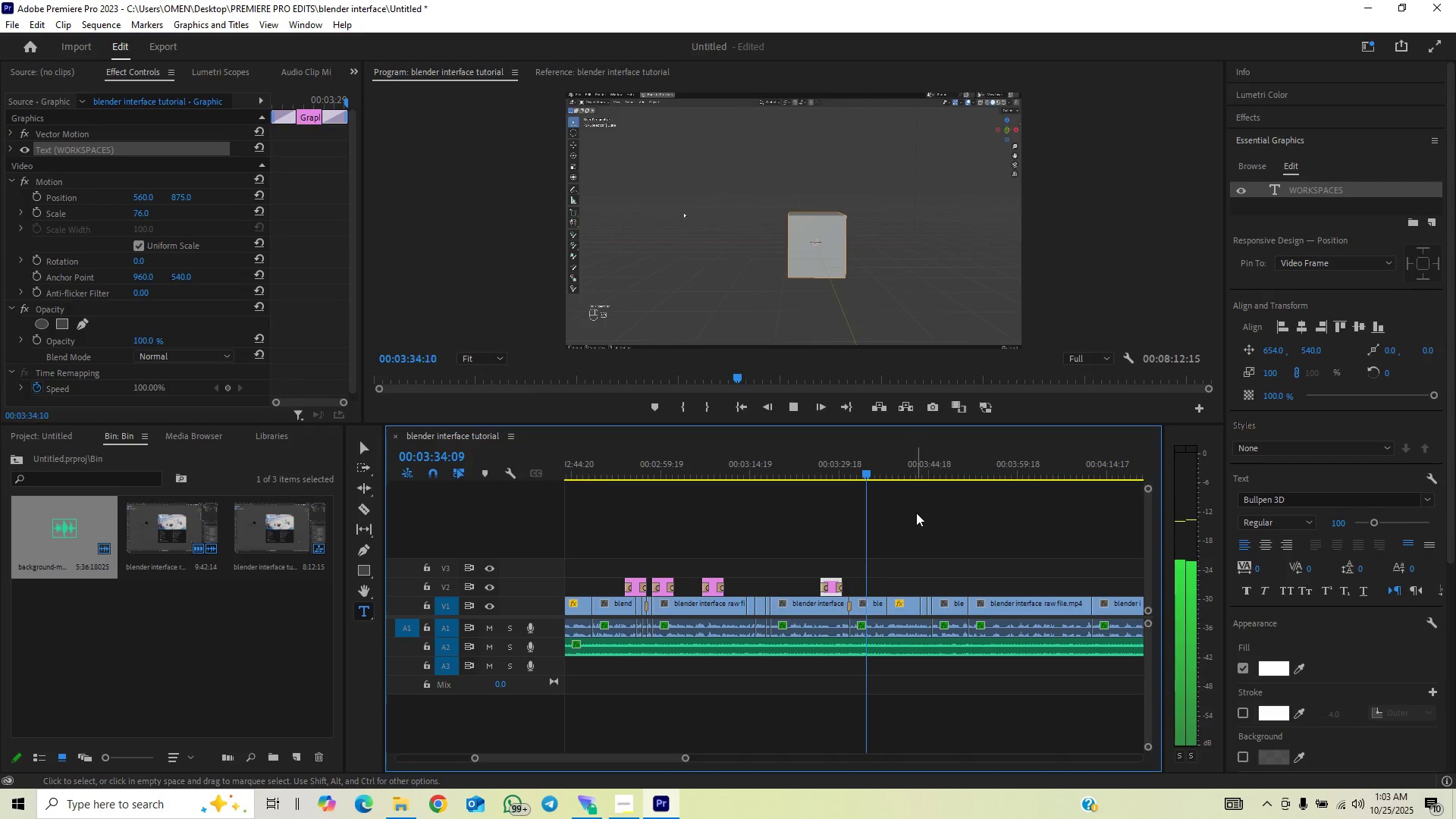 
key(Space)
 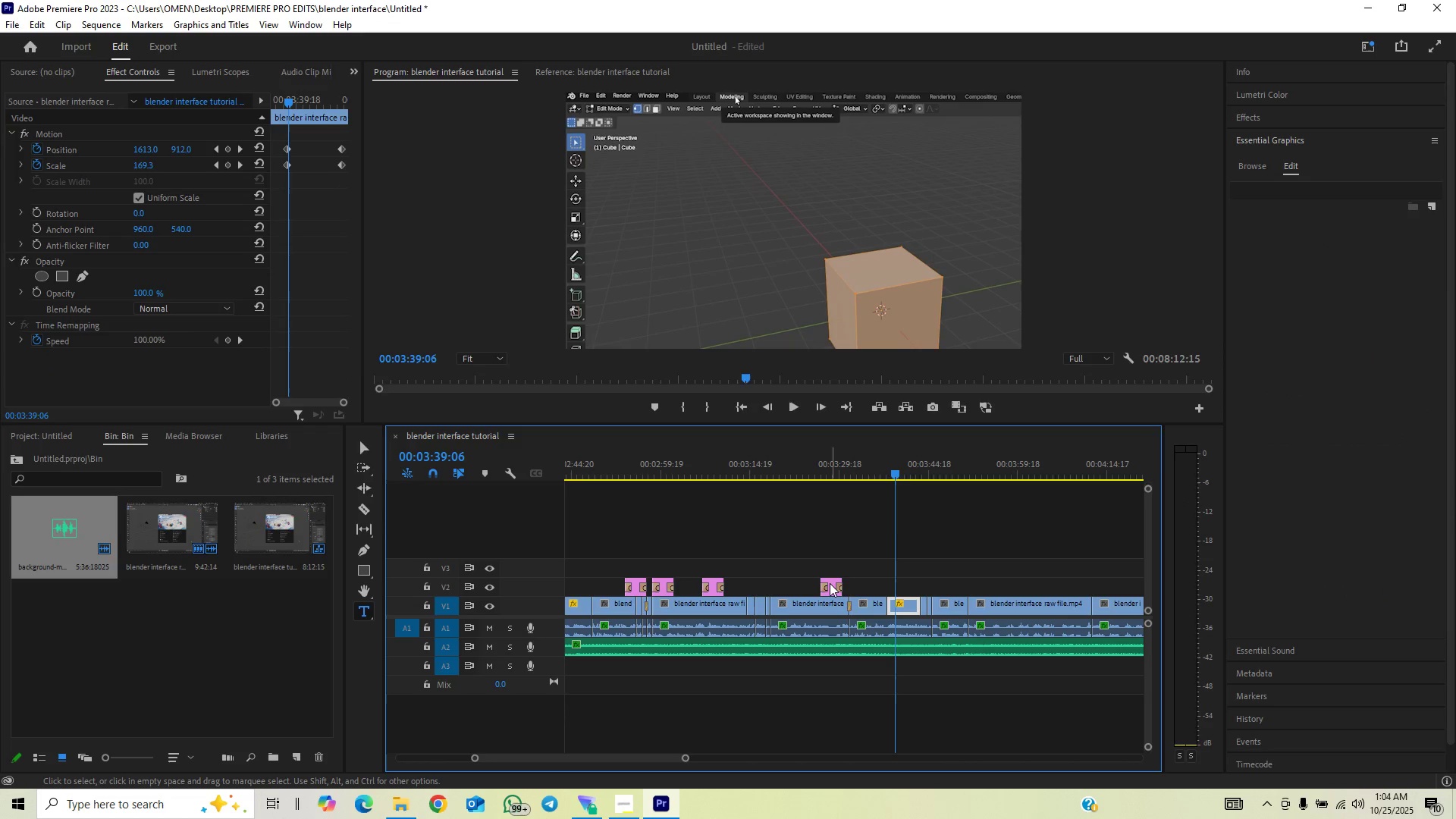 
left_click([830, 583])
 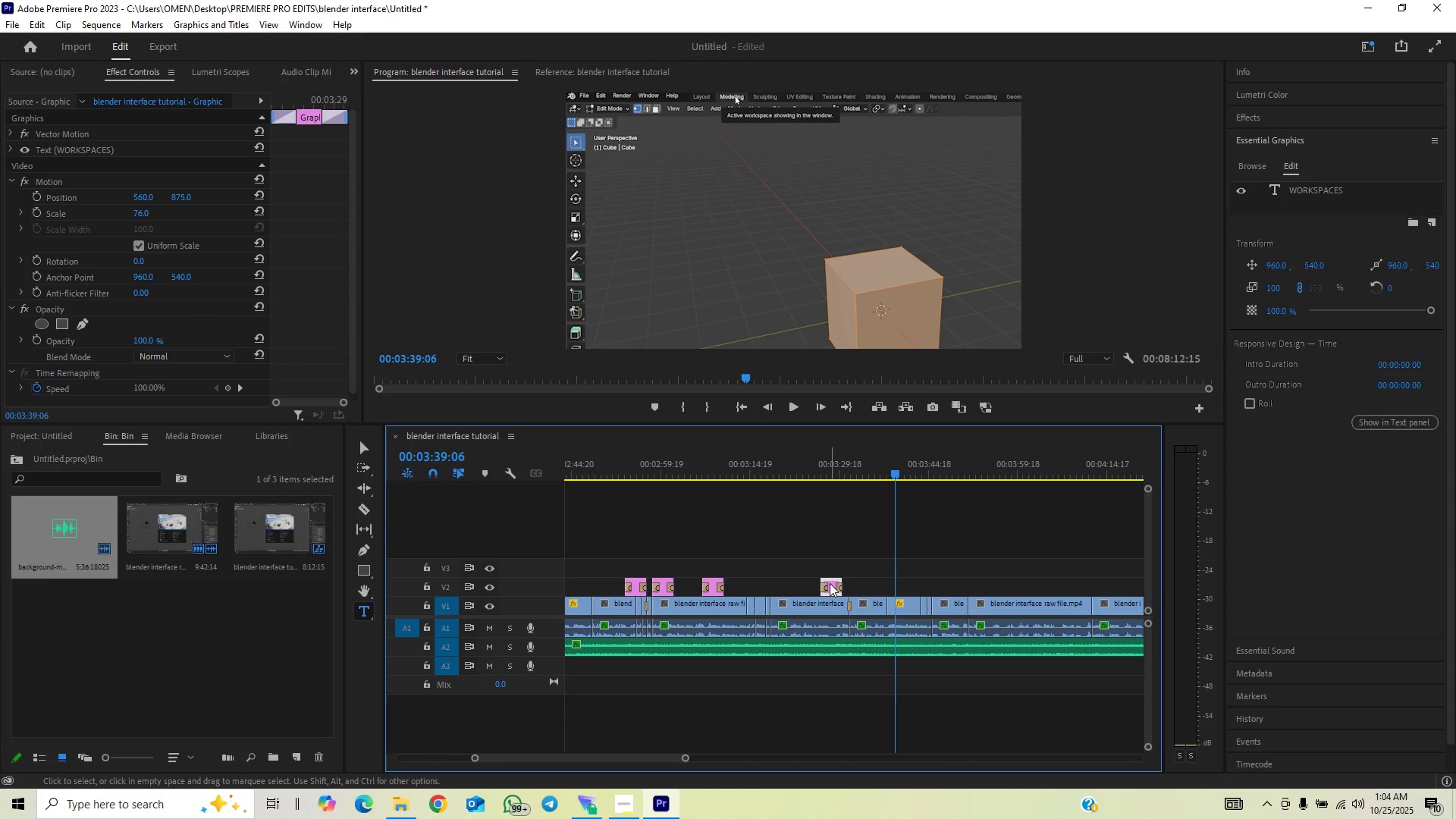 
hold_key(key=AltLeft, duration=1.44)
left_click_drag(start_coordinate=[830, 583], to_coordinate=[890, 589])
 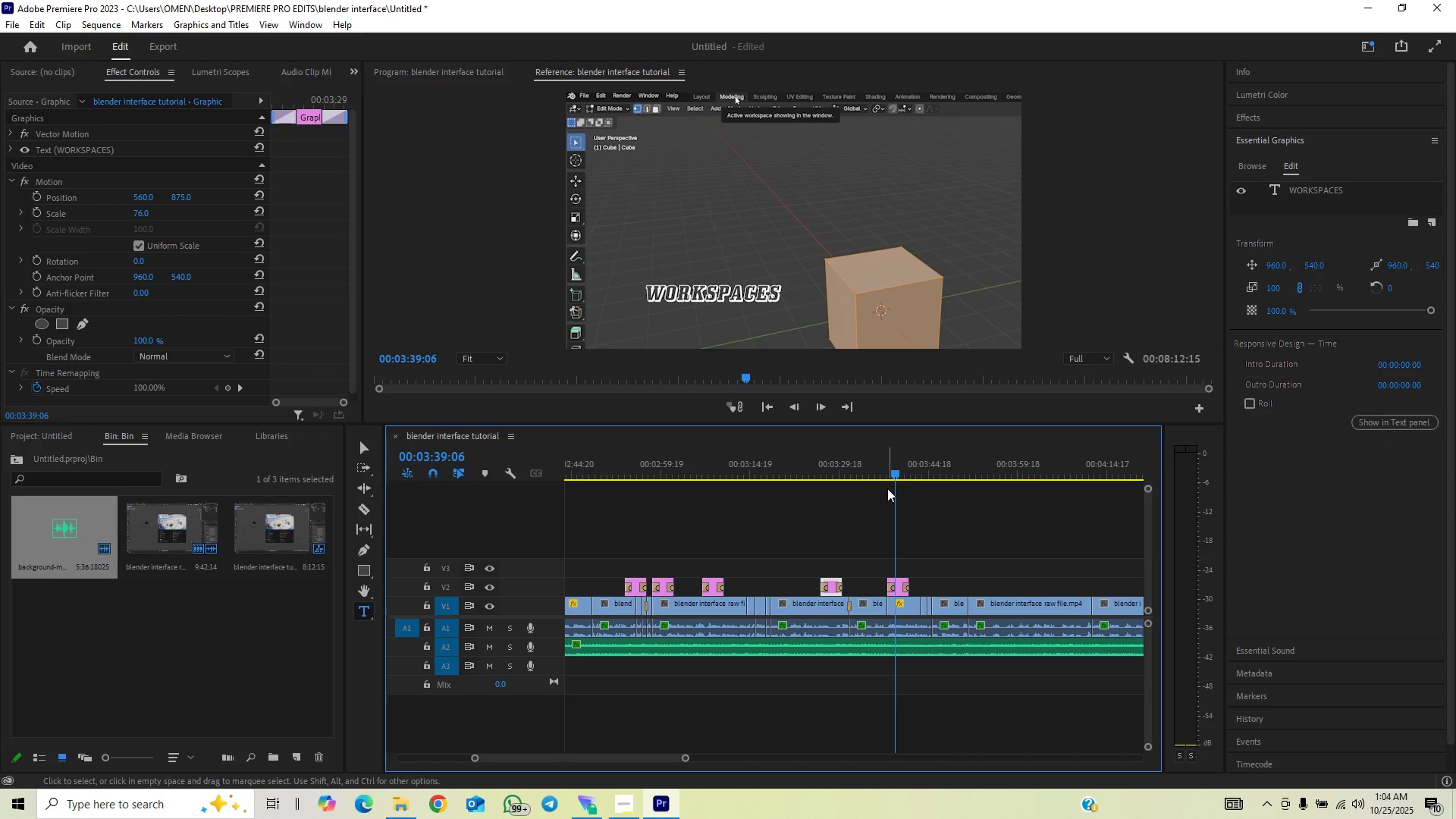 
left_click([889, 477])
 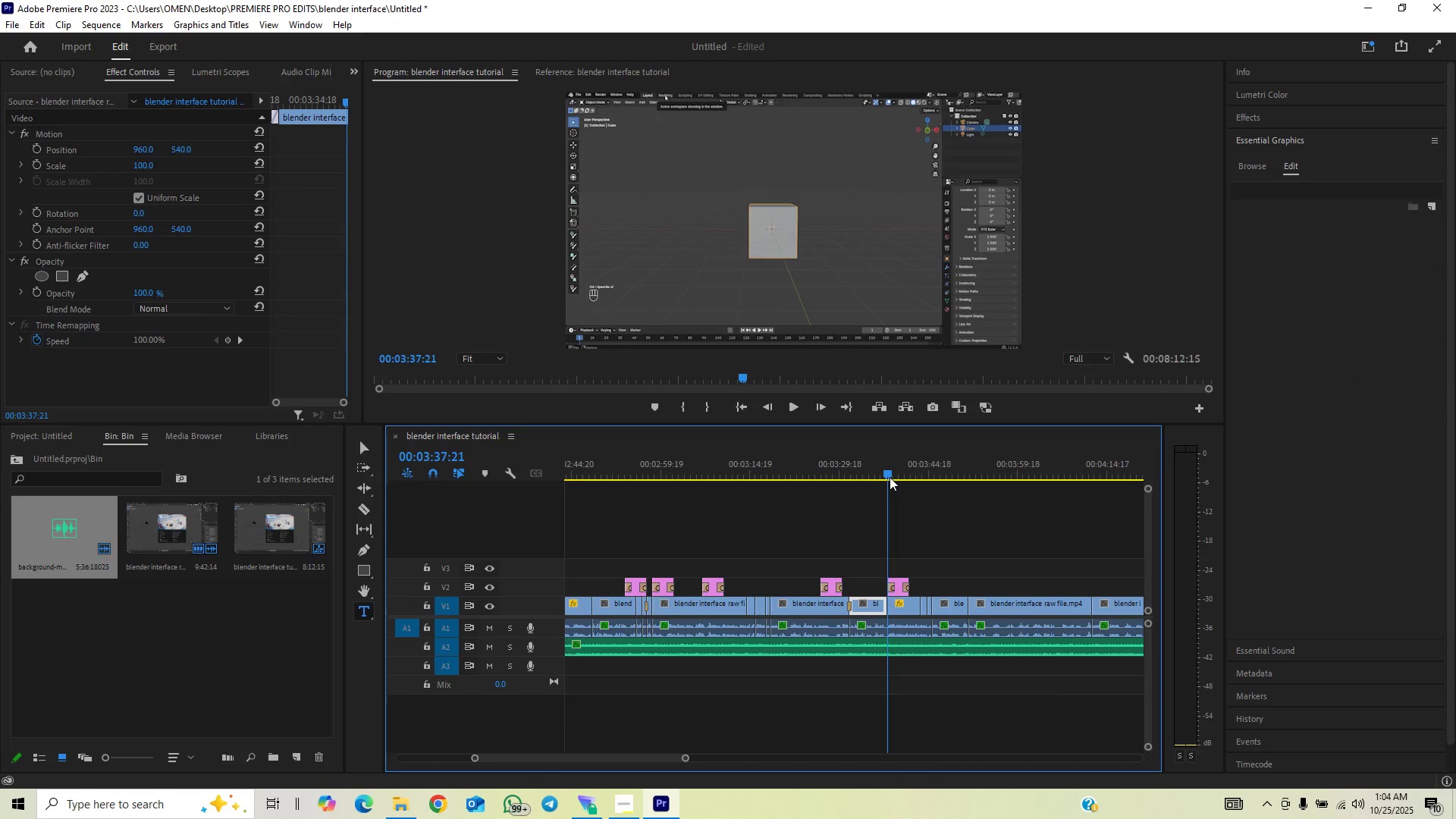 
key(Space)
 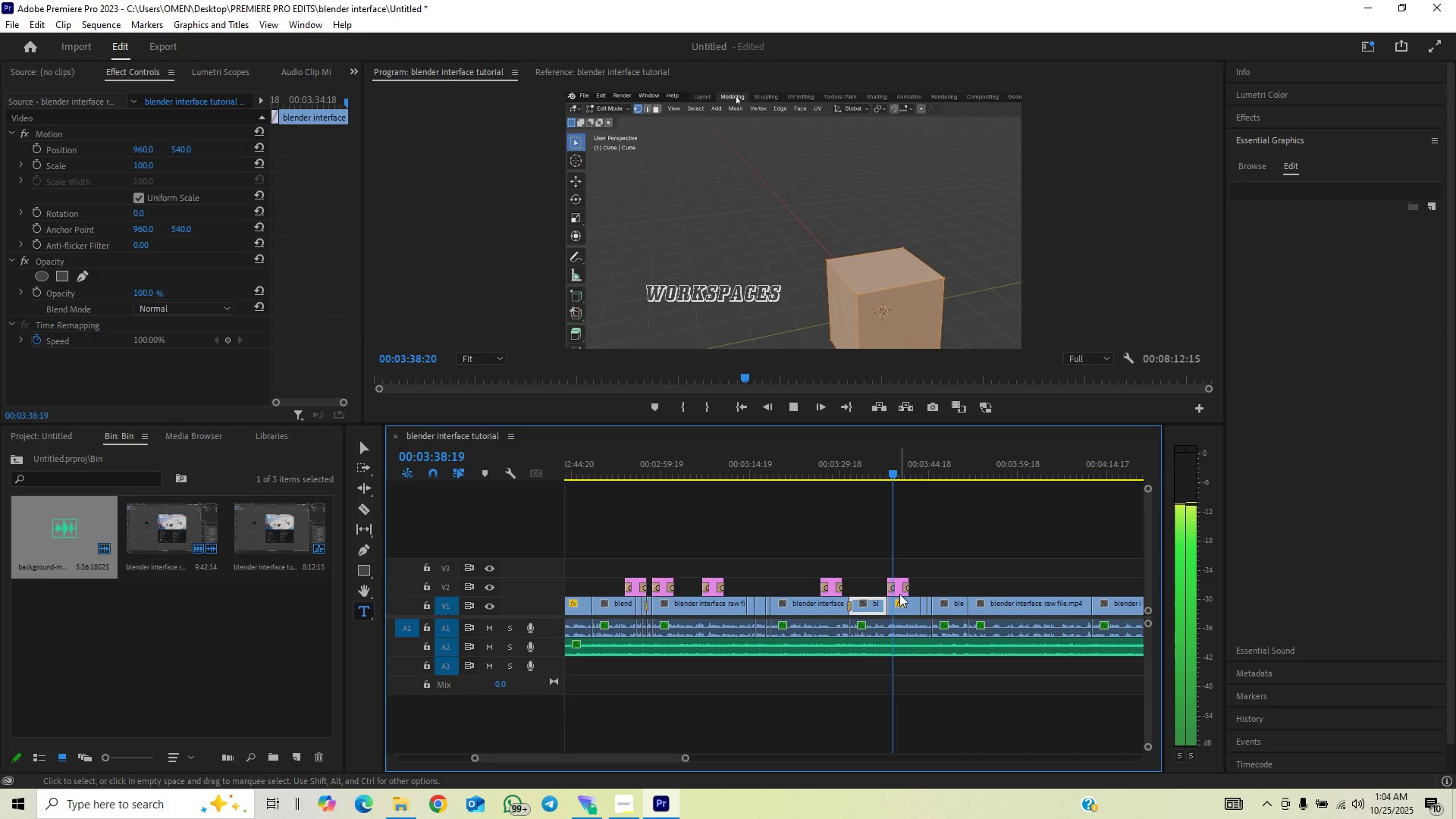 
key(Space)
 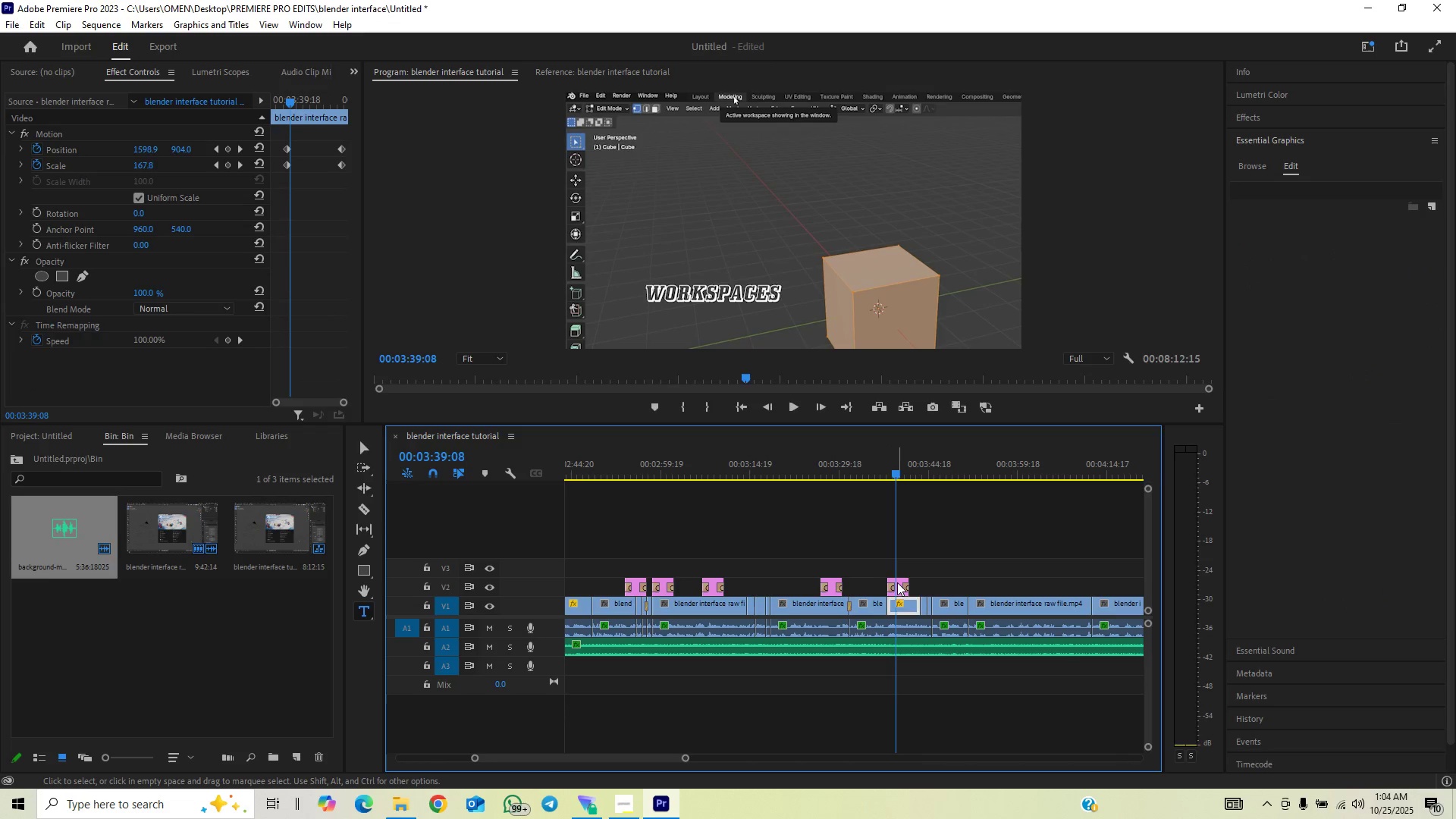 
left_click([897, 582])
 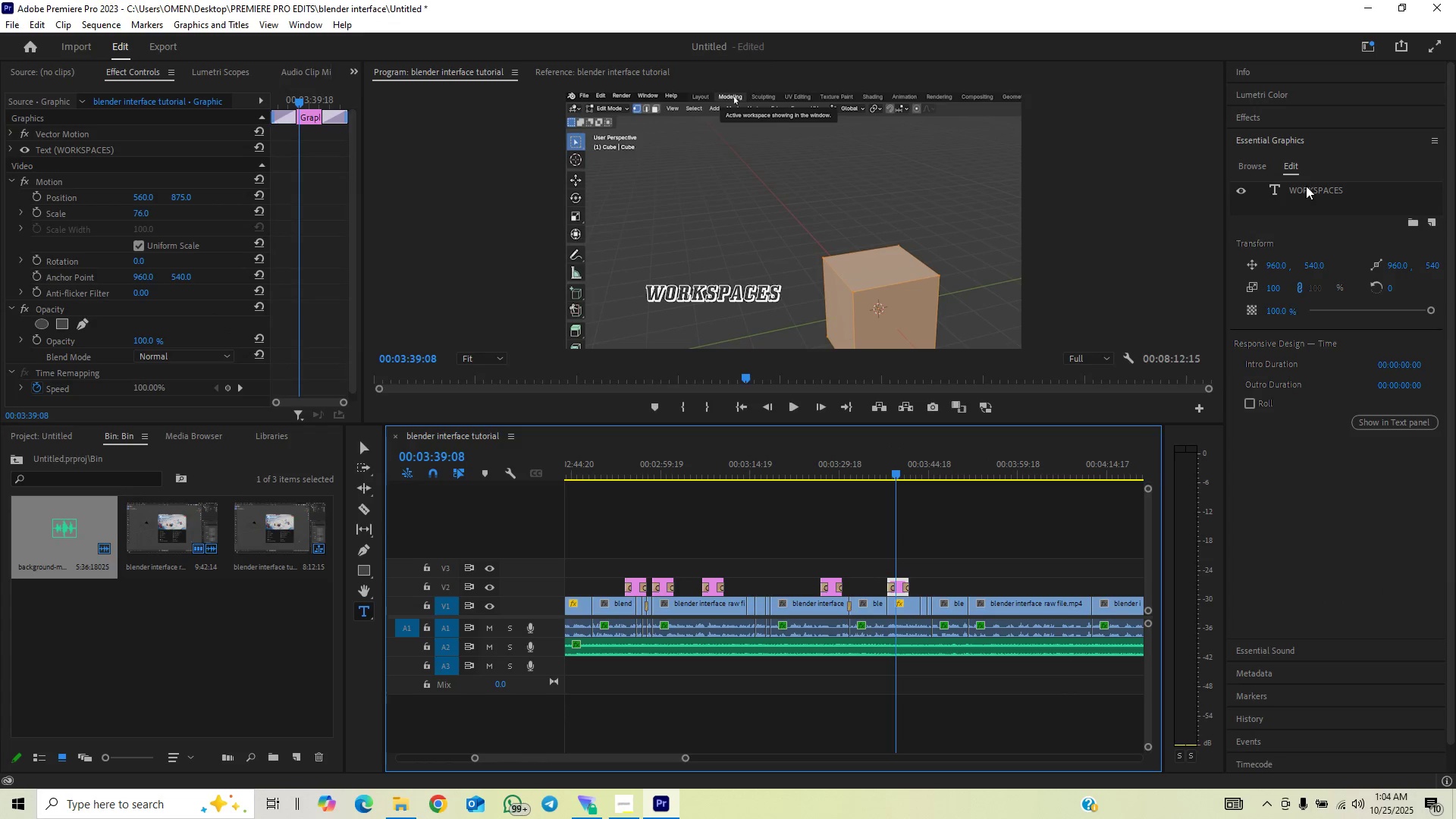 
double_click([1308, 186])
 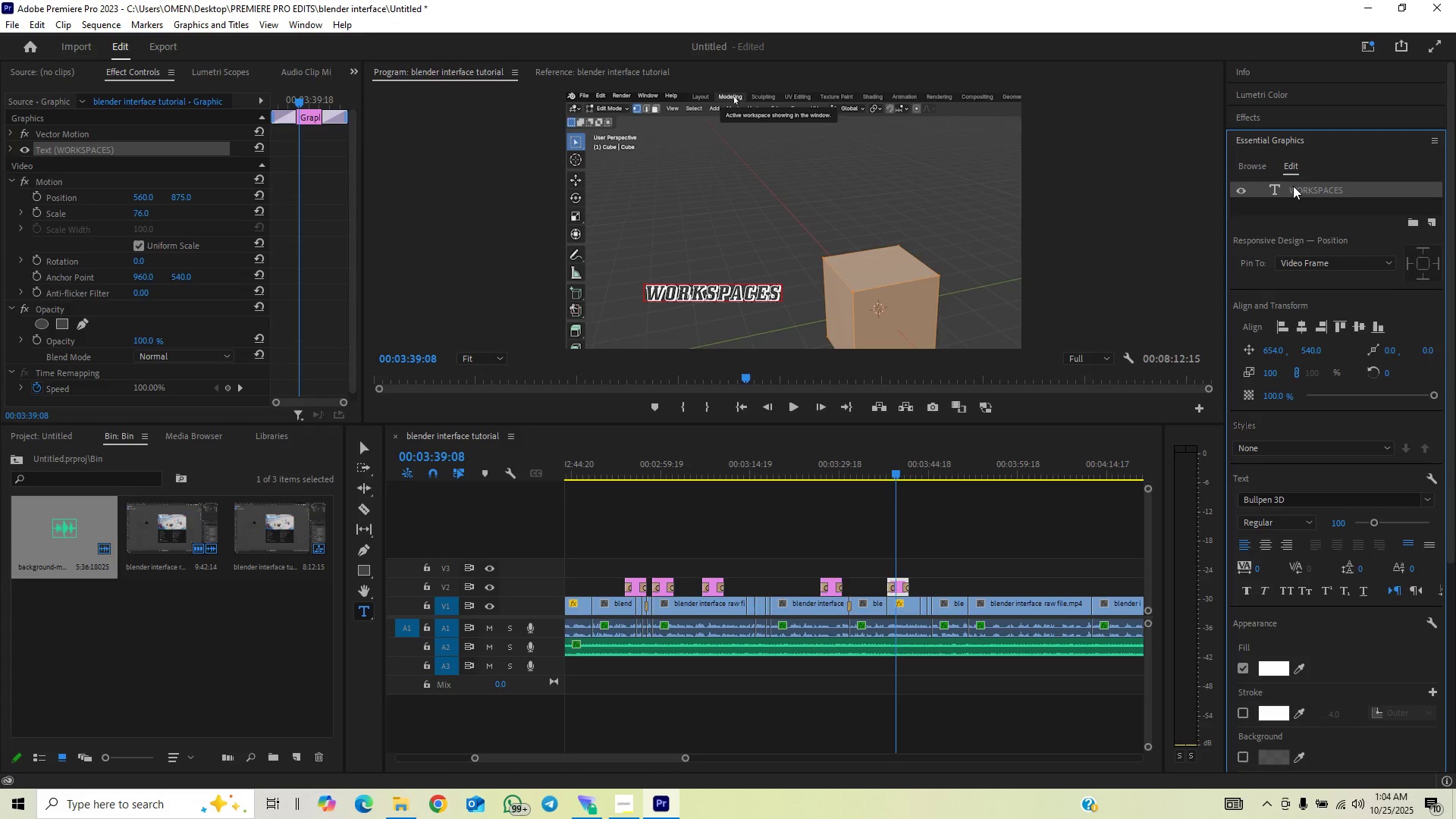 
double_click([1310, 195])
 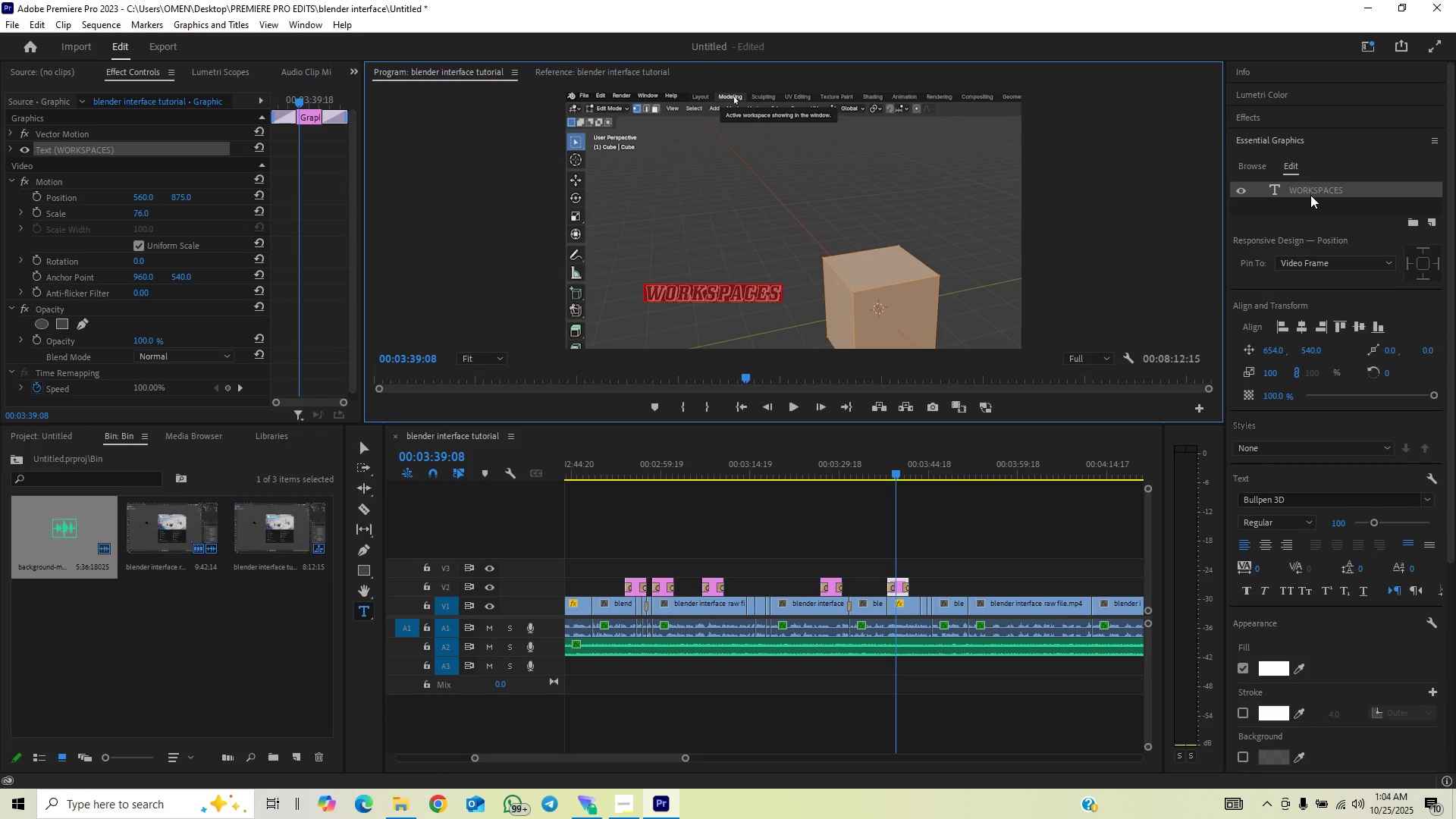 
type(MODELING)
 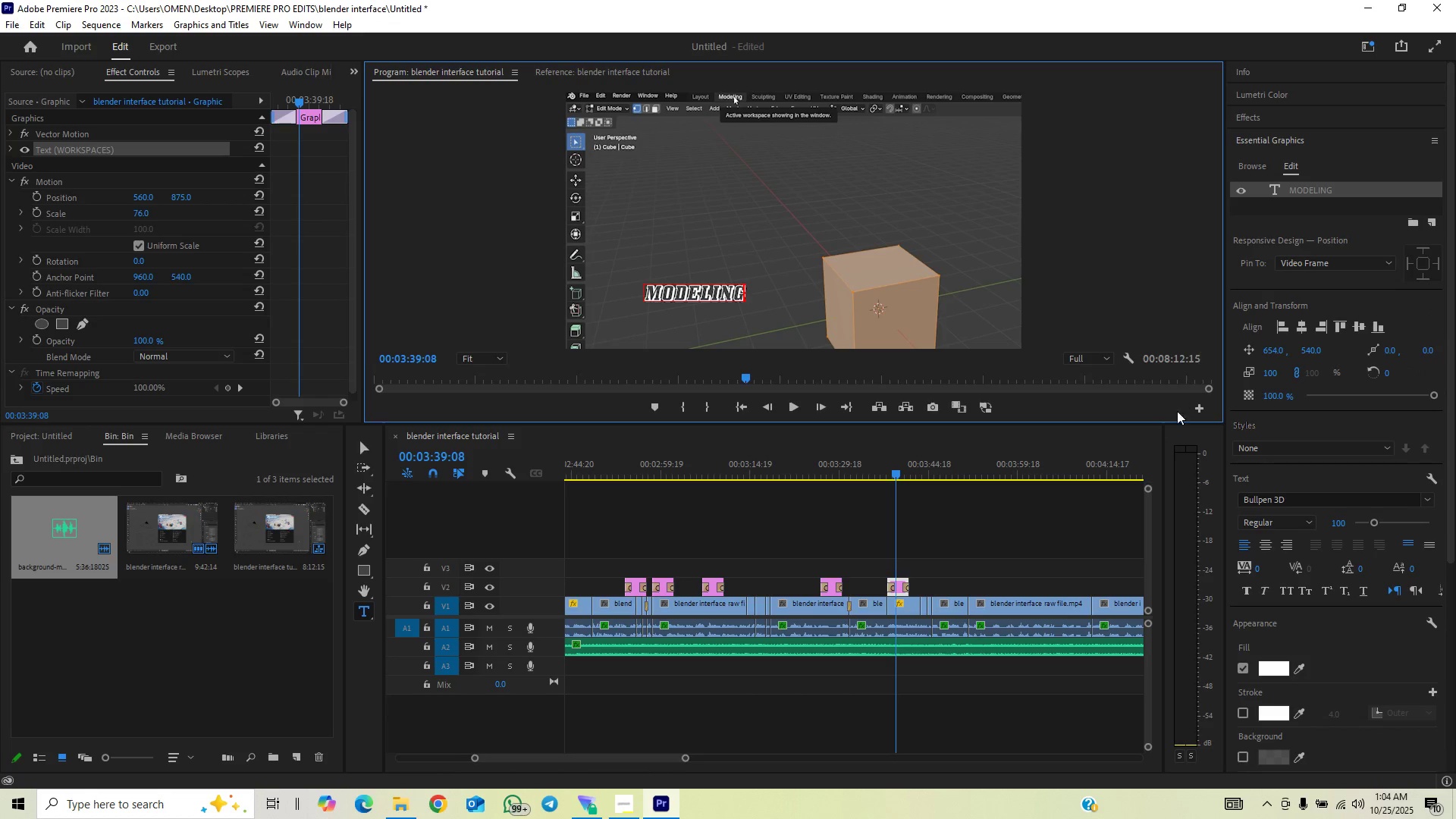 
left_click([939, 551])
 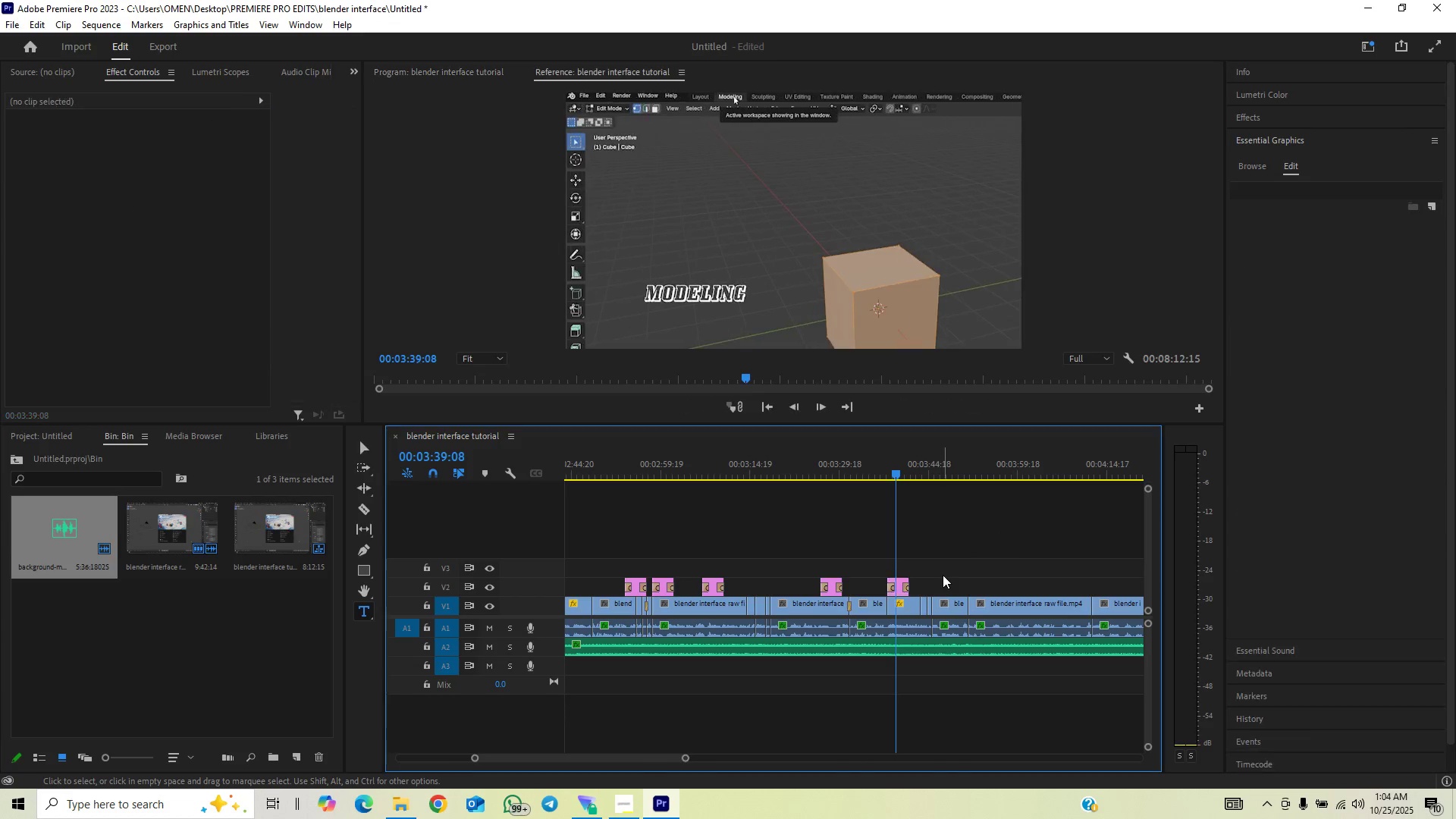 
key(Space)
 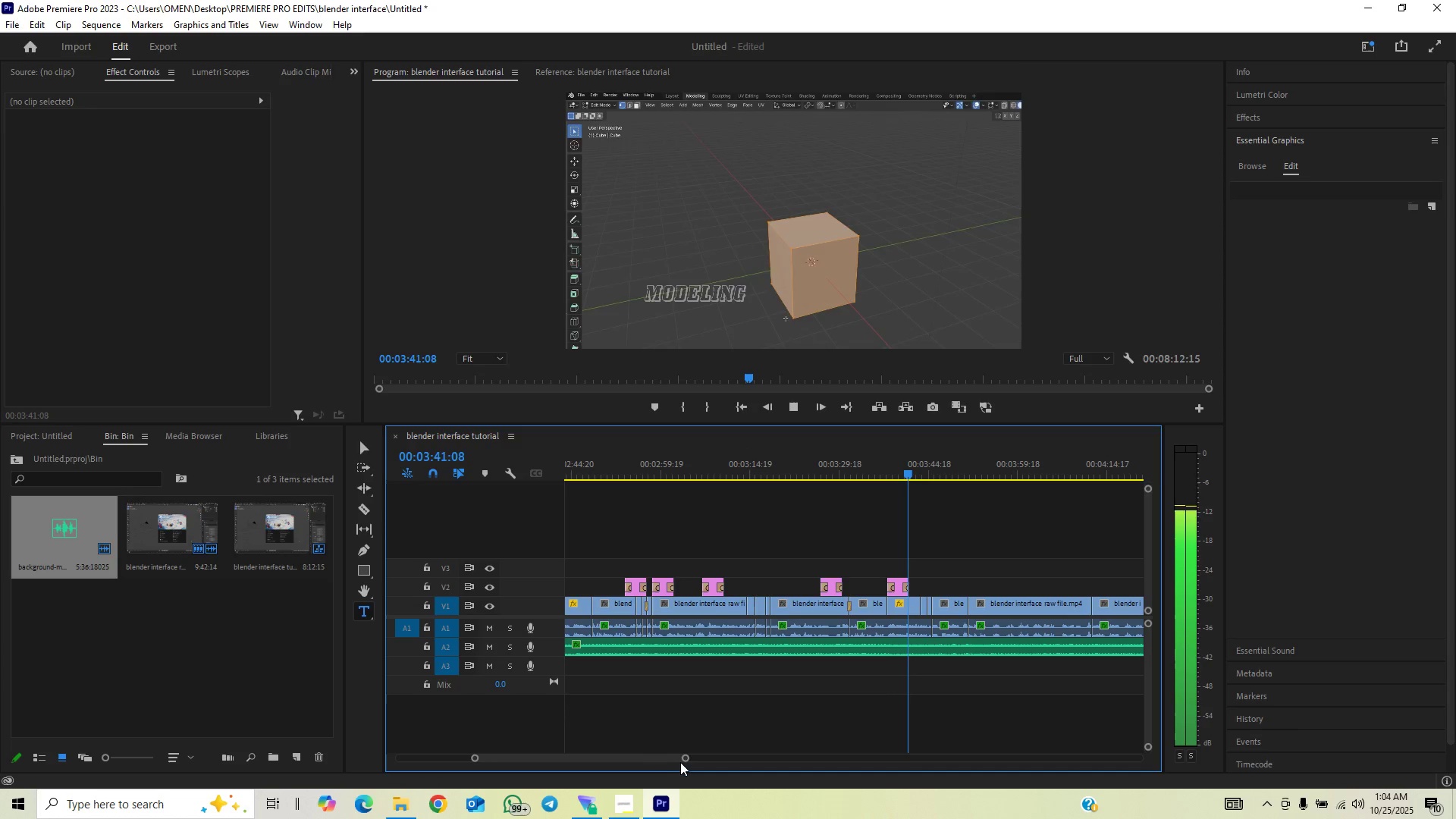 
left_click_drag(start_coordinate=[683, 761], to_coordinate=[696, 759])
 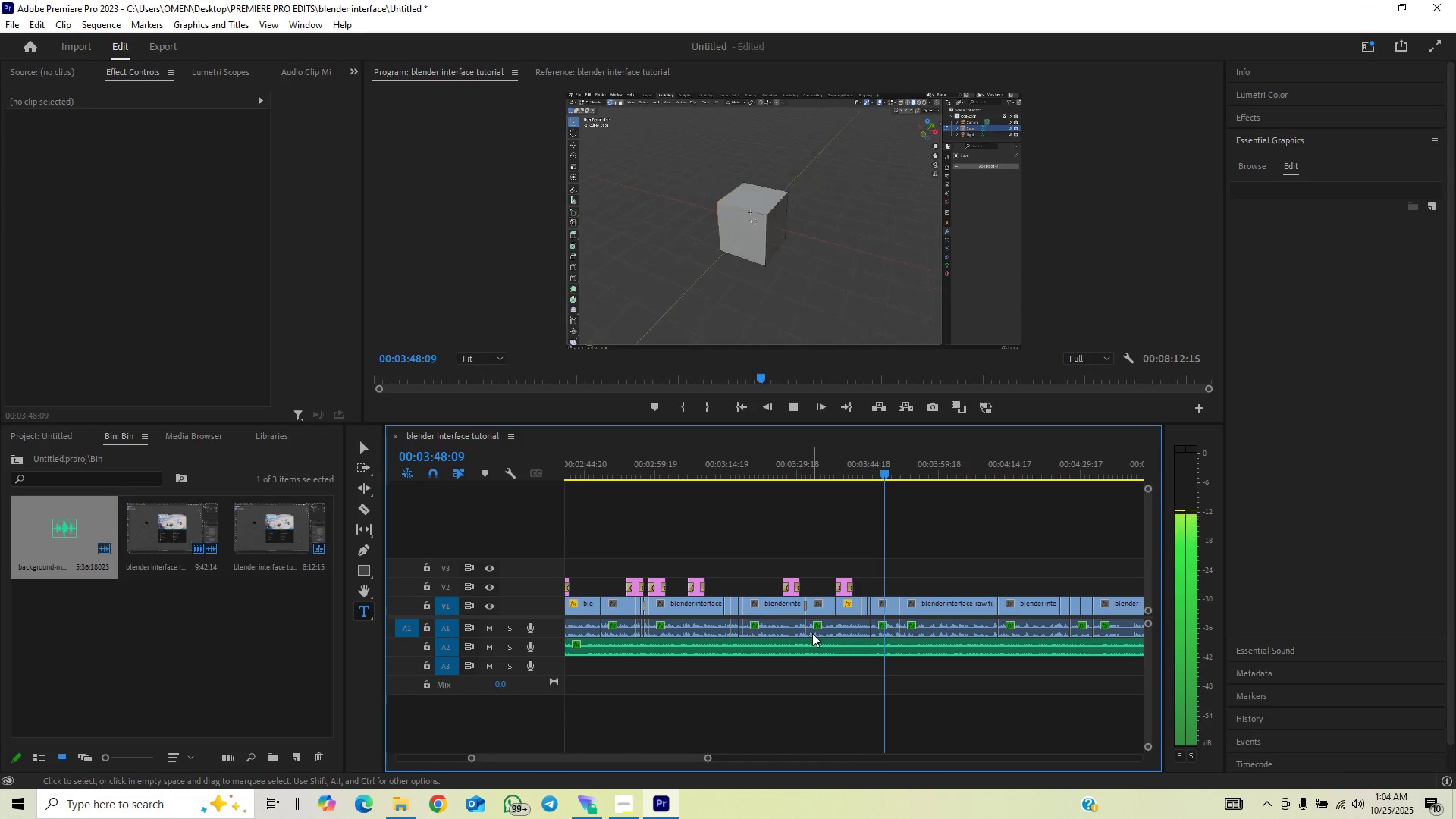 
wait(7.59)
 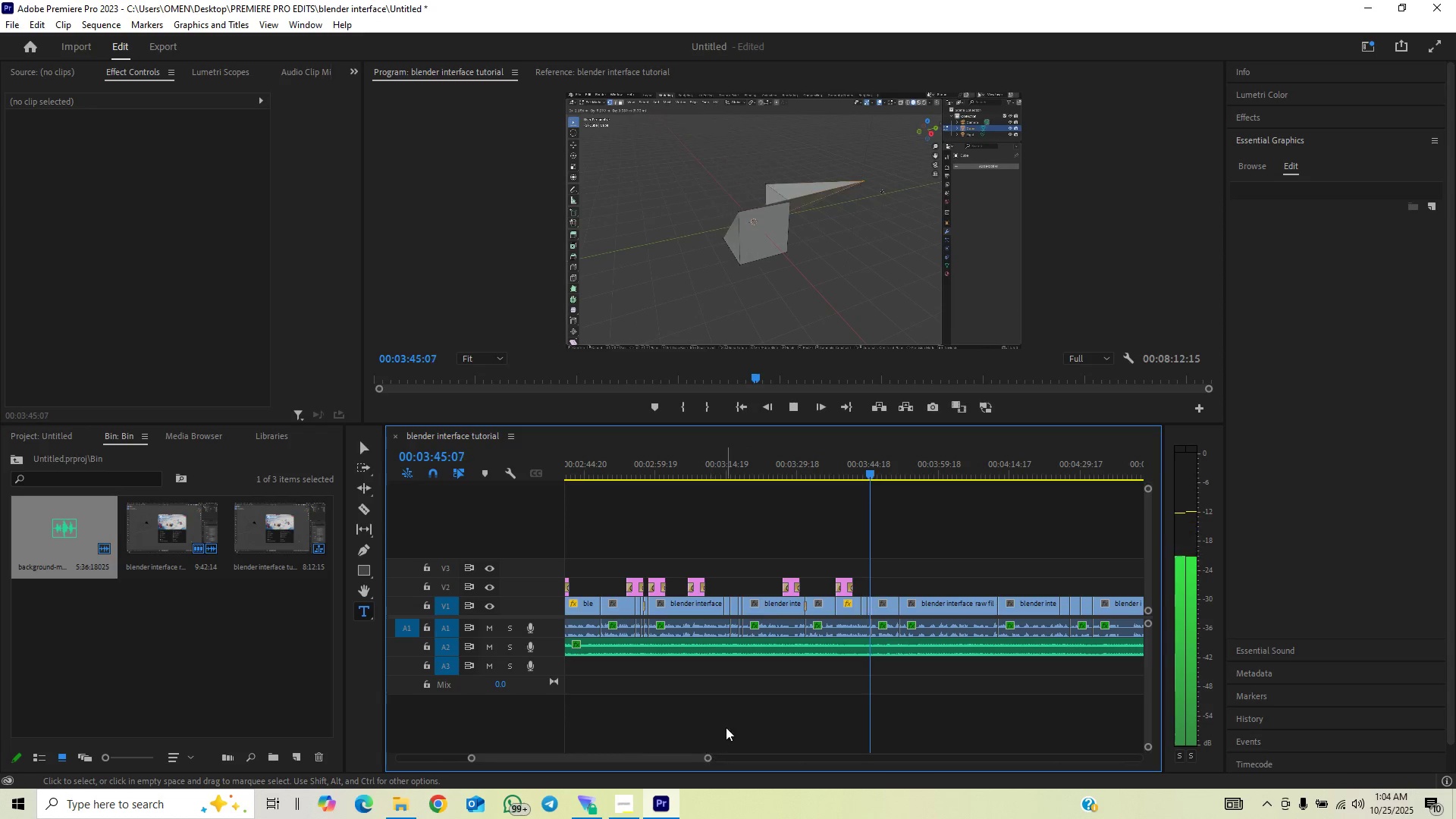 
left_click_drag(start_coordinate=[899, 469], to_coordinate=[986, 467])
 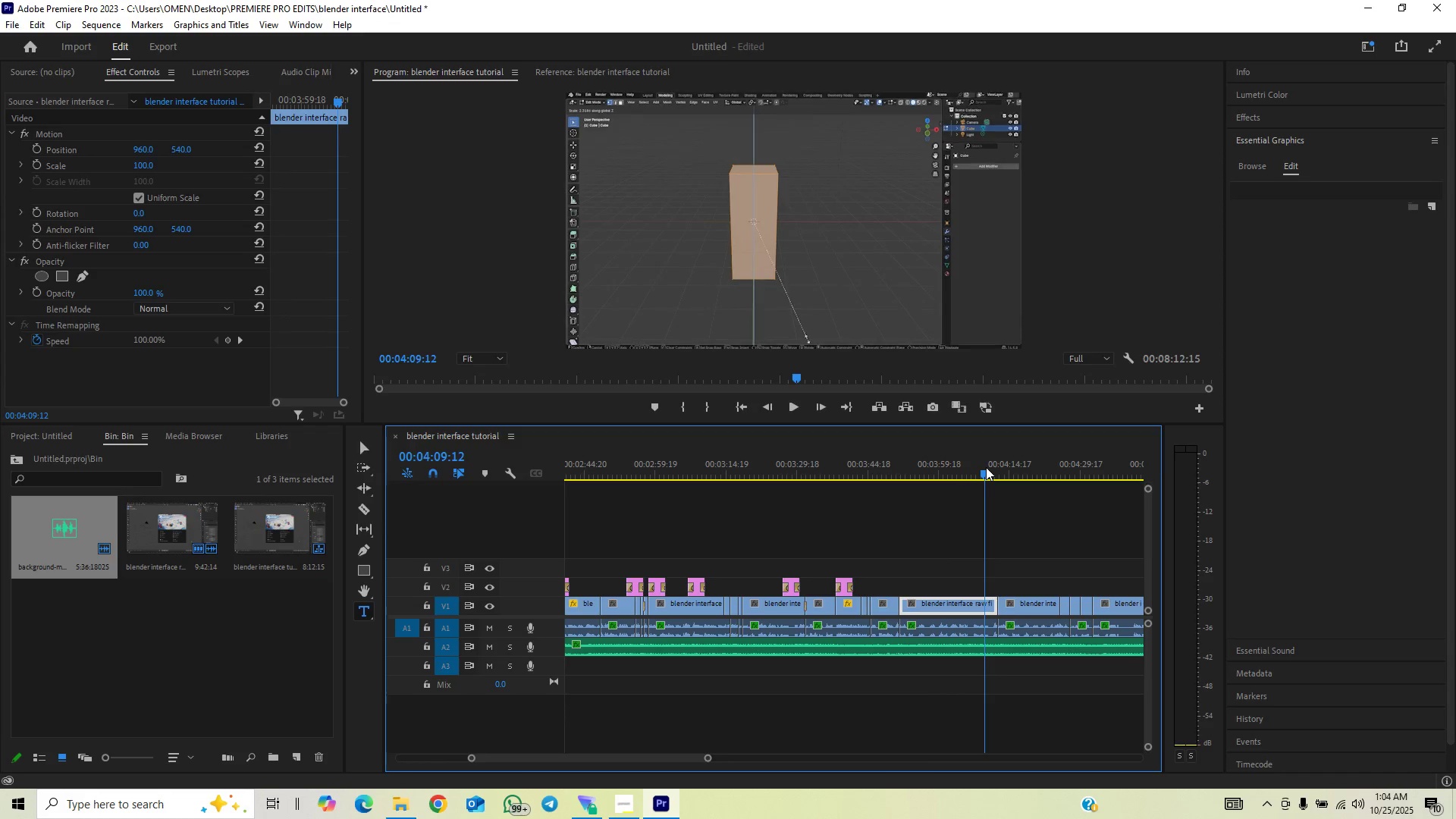 
key(Space)
 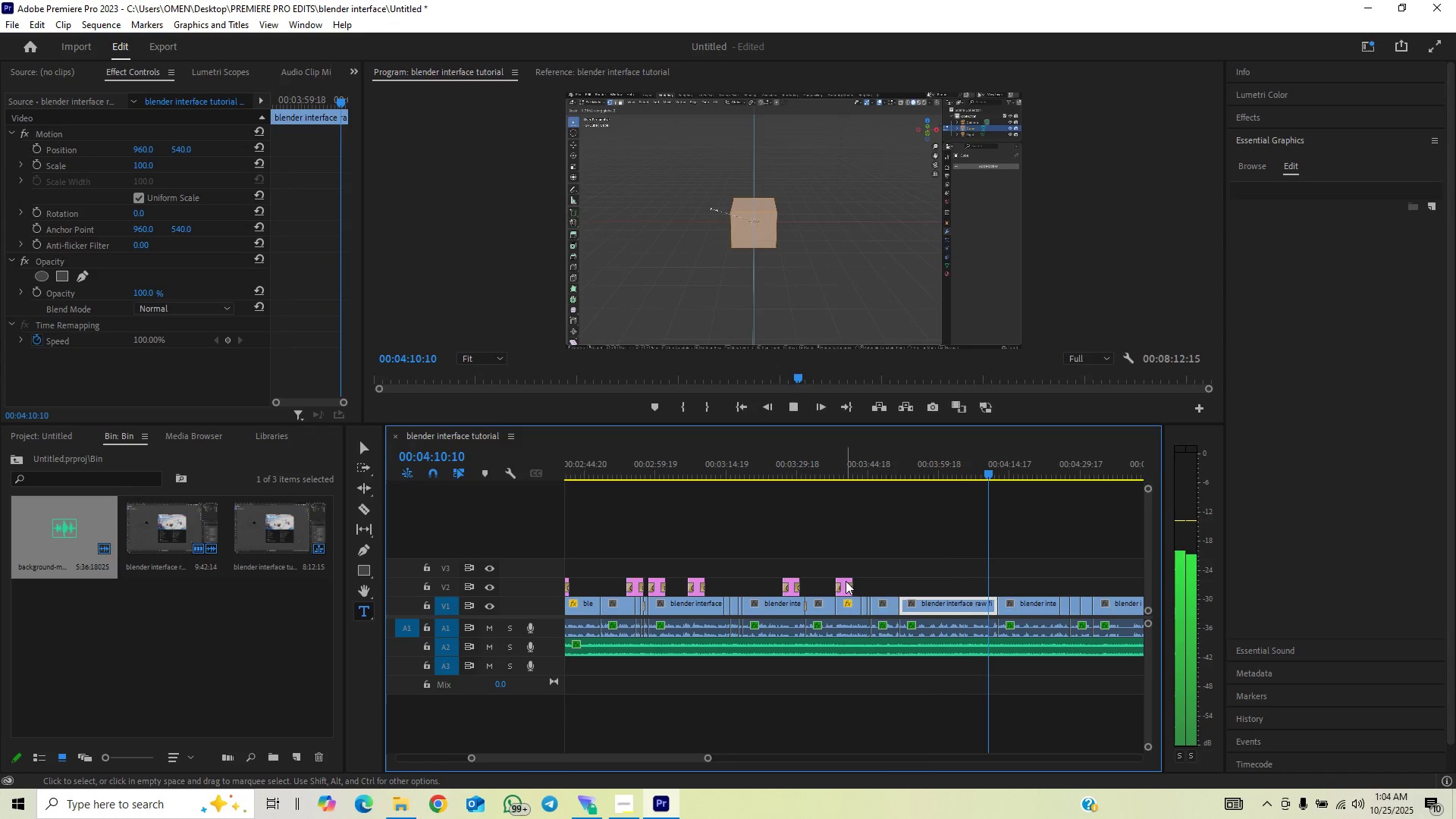 
left_click([844, 582])
 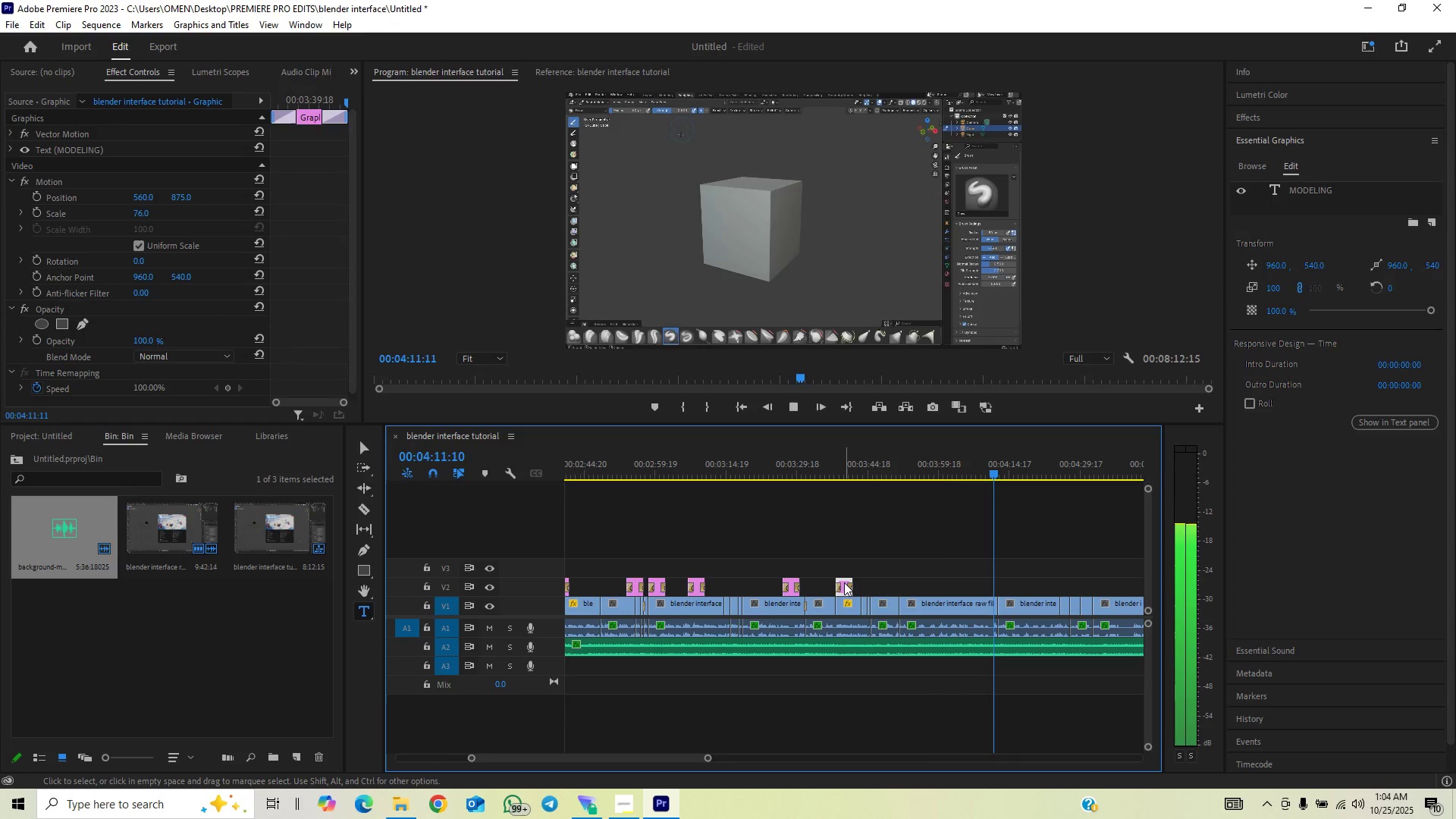 
hold_key(key=AltLeft, duration=1.51)
left_click_drag(start_coordinate=[844, 582], to_coordinate=[984, 580])
 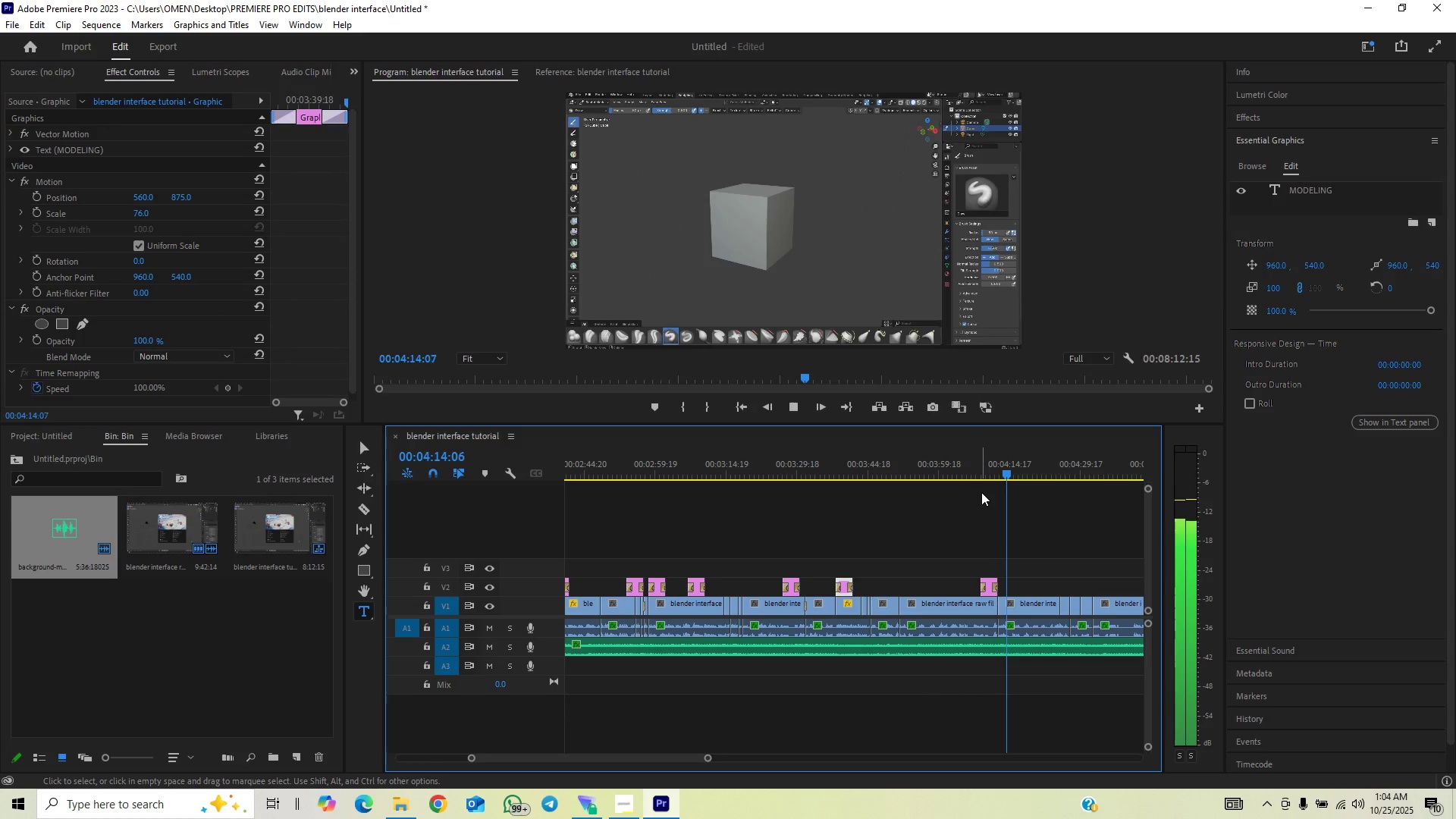 
hold_key(key=AltLeft, duration=0.65)
 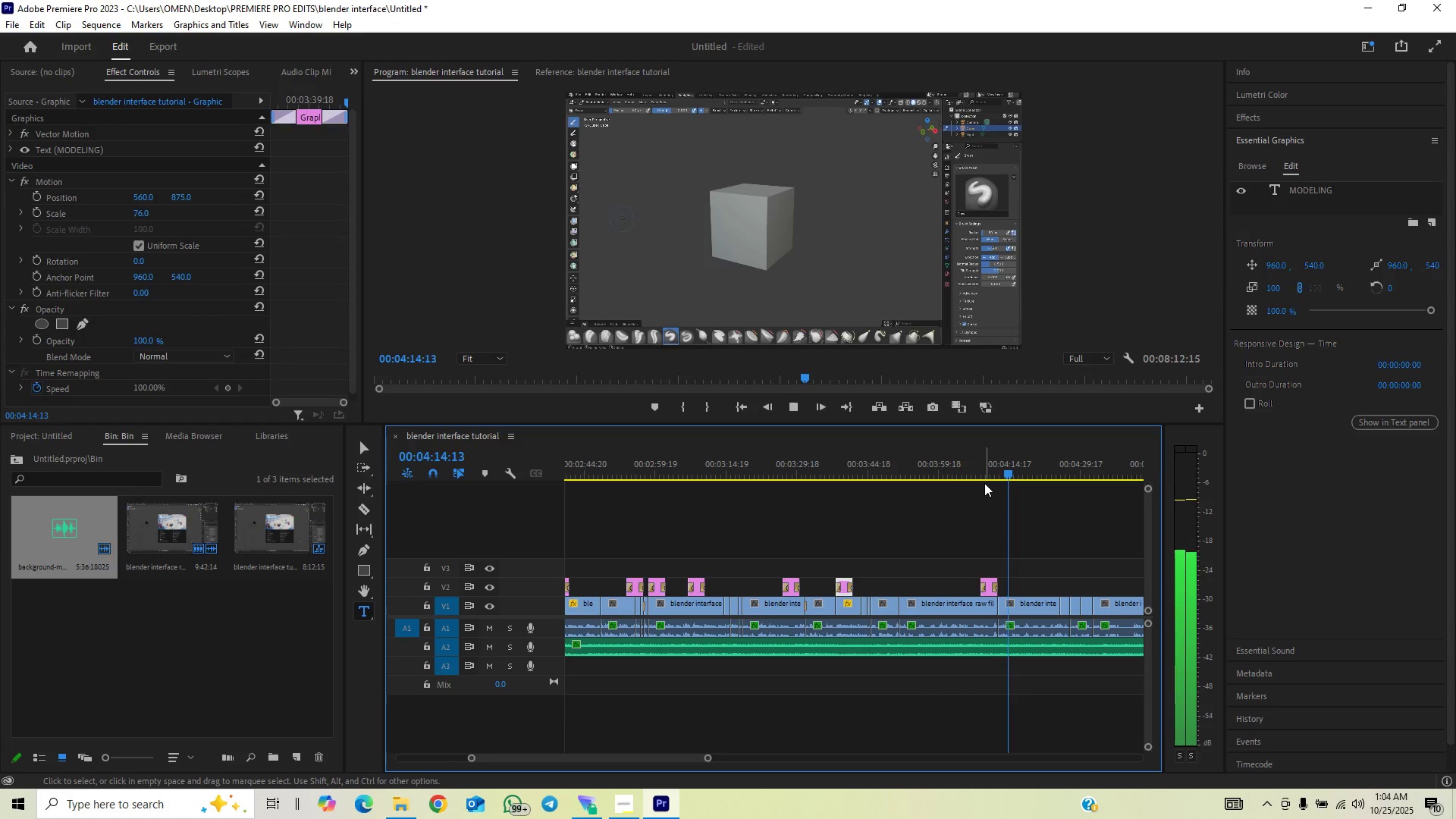 
left_click([981, 480])
 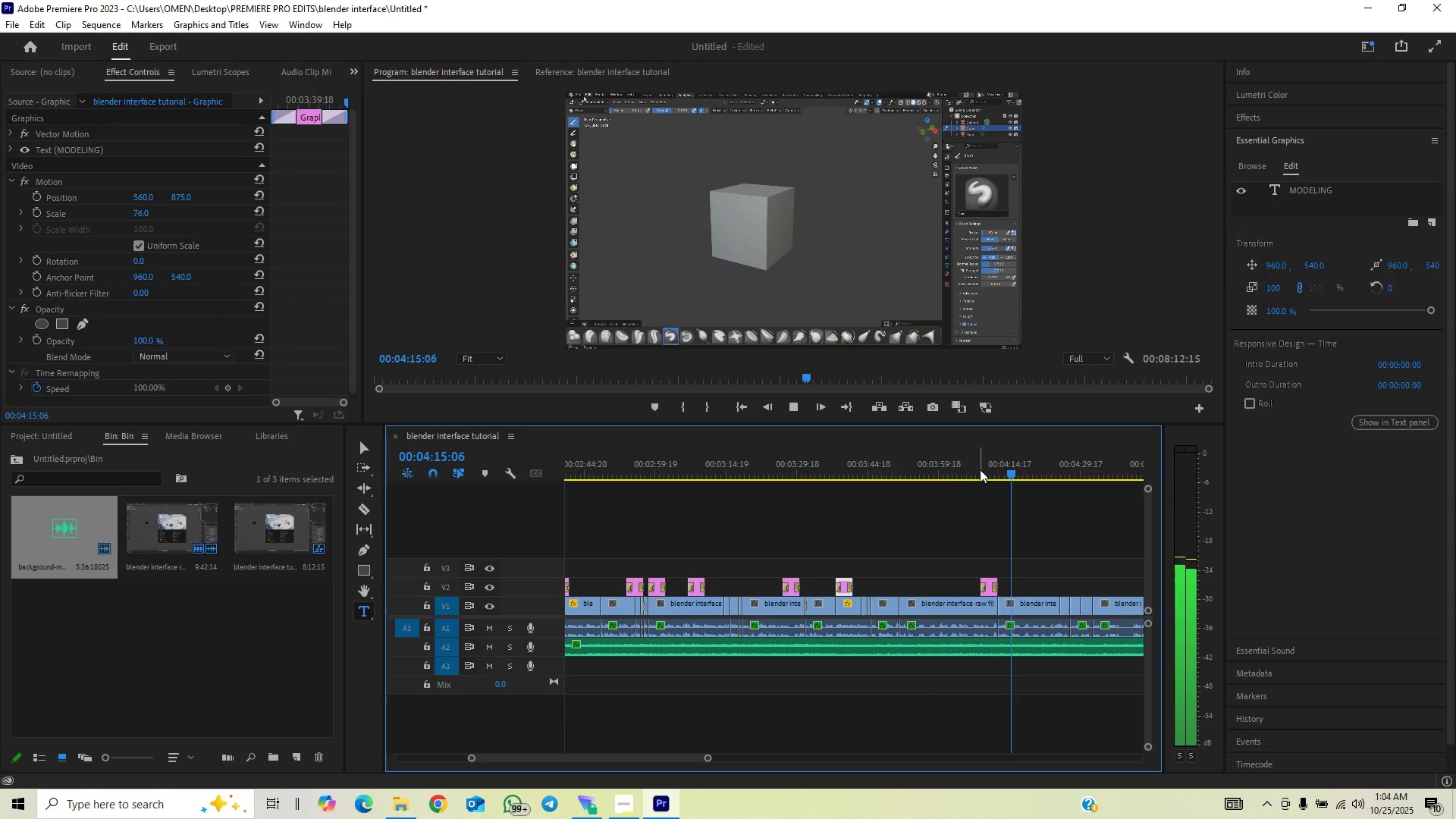 
key(Space)
 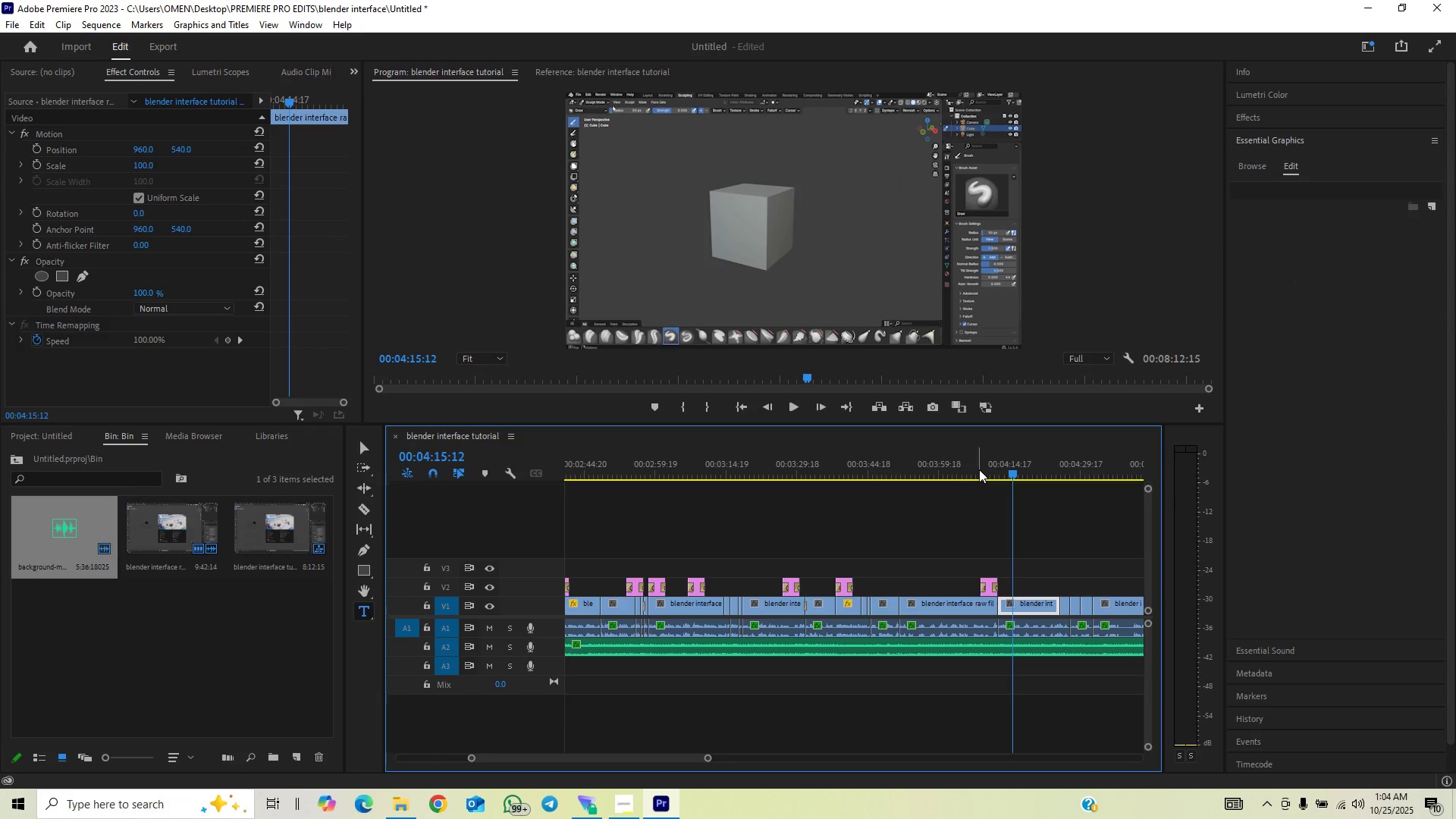 
left_click([979, 469])
 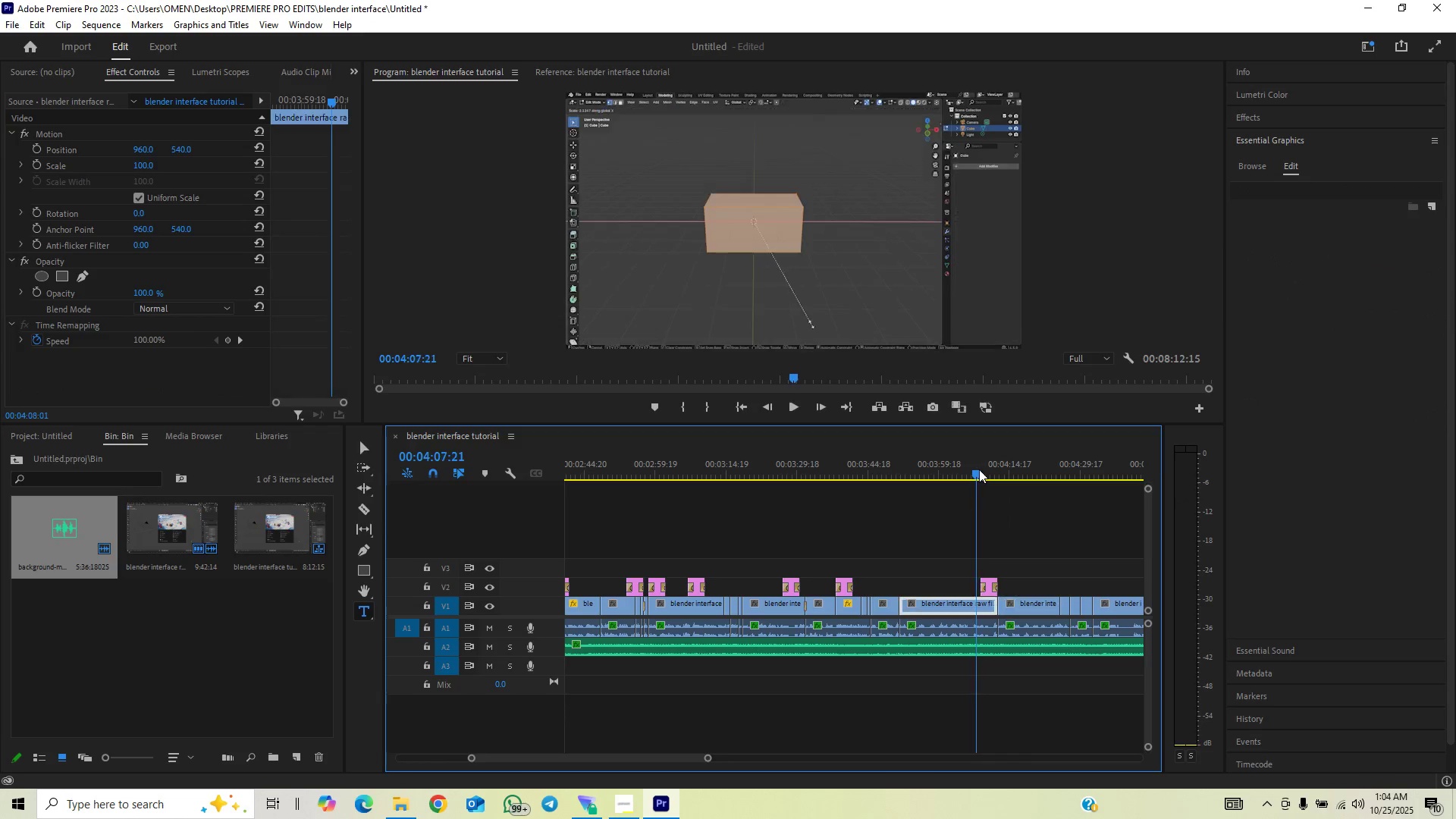 
key(Space)
 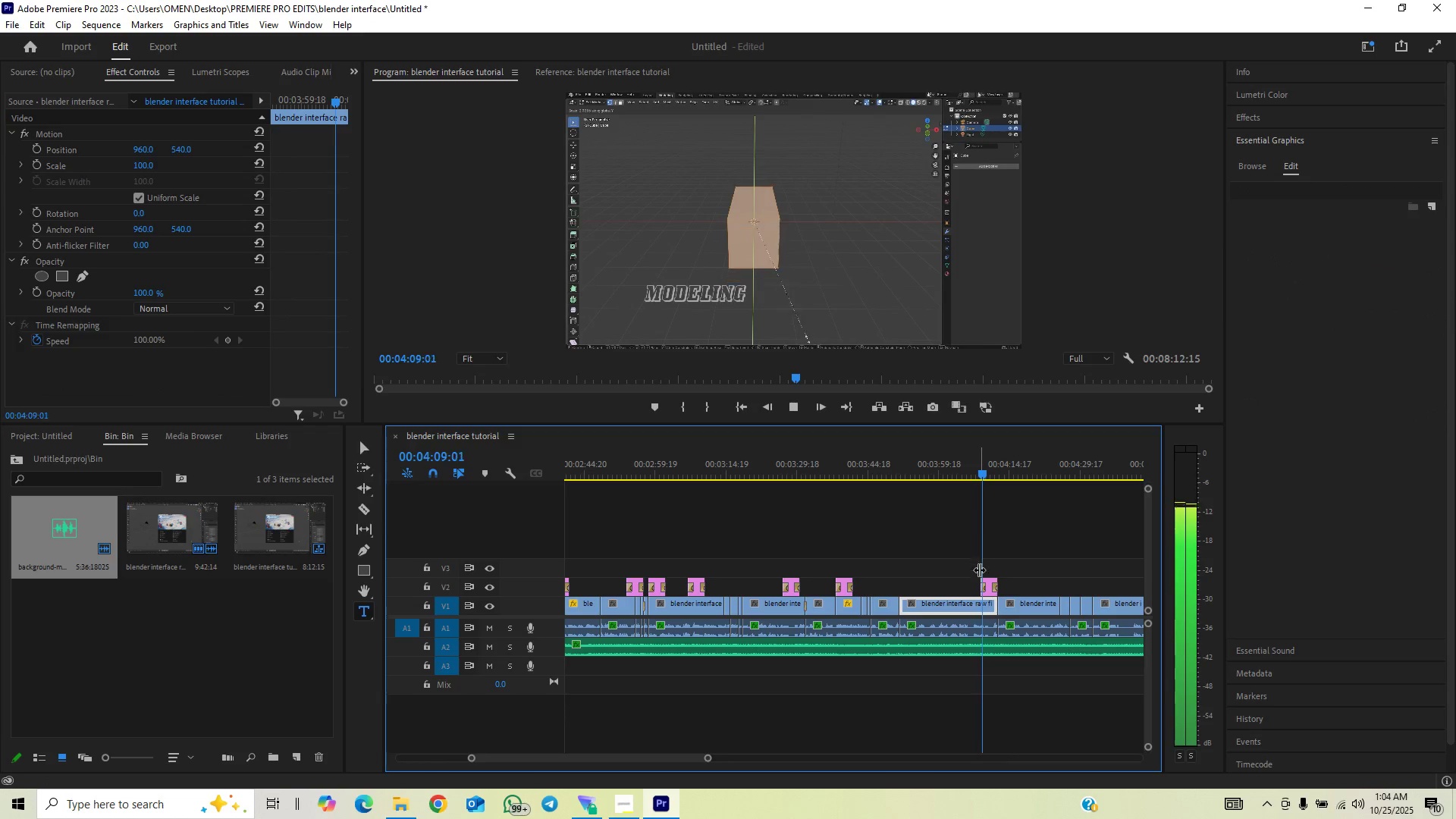 
key(Space)
 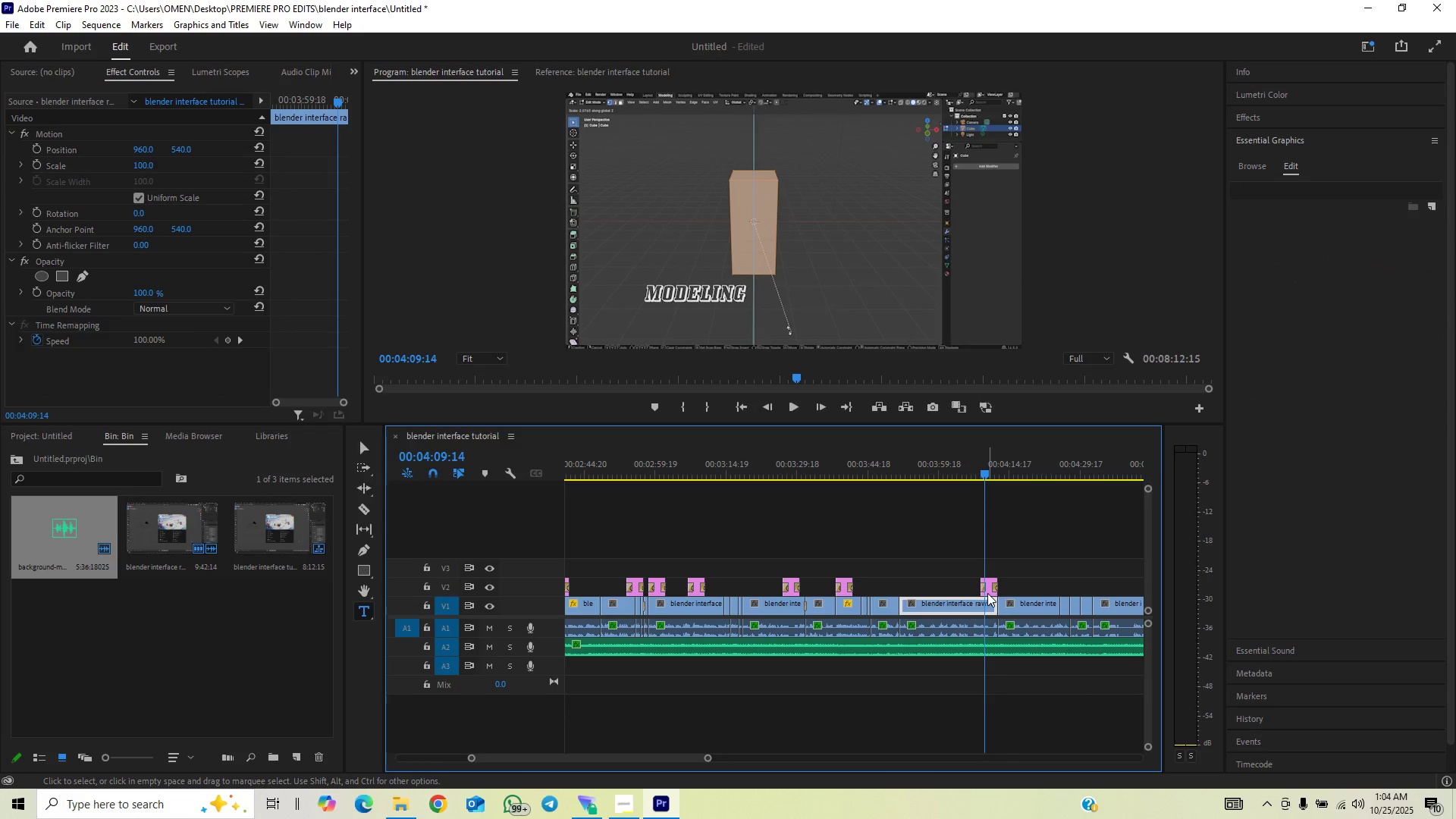 
left_click_drag(start_coordinate=[987, 593], to_coordinate=[998, 592])
 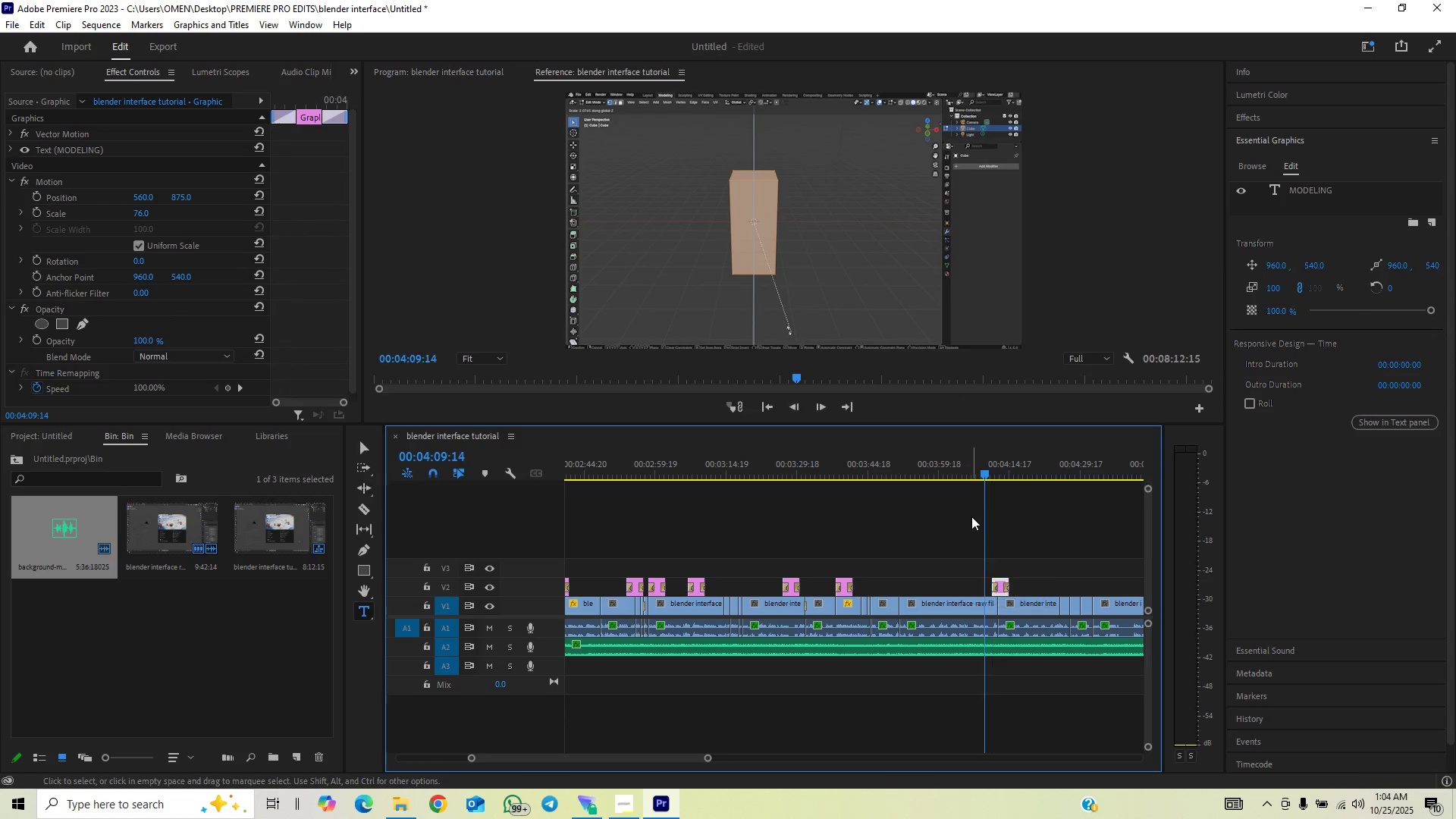 
key(Space)
 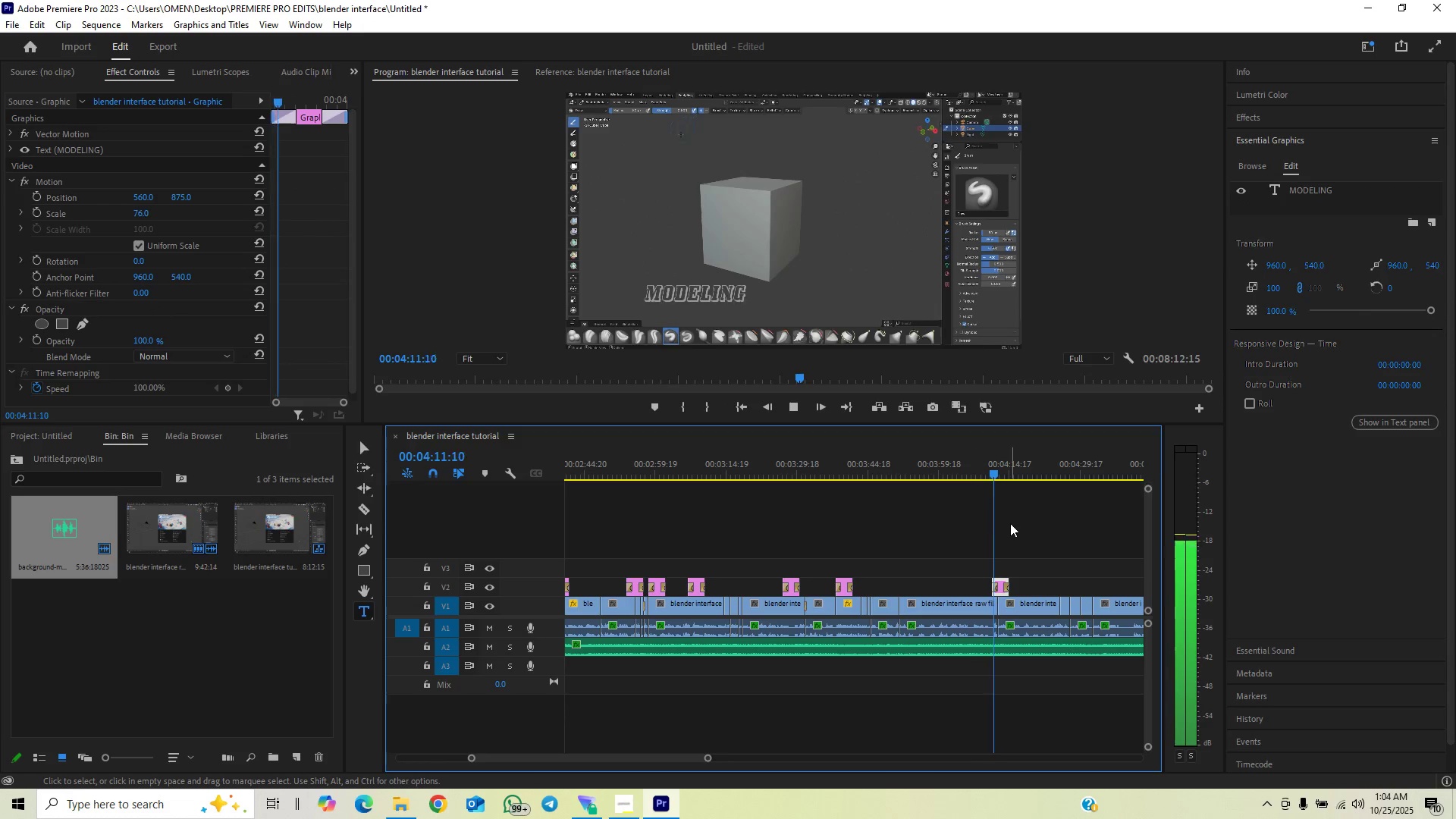 
key(Space)
 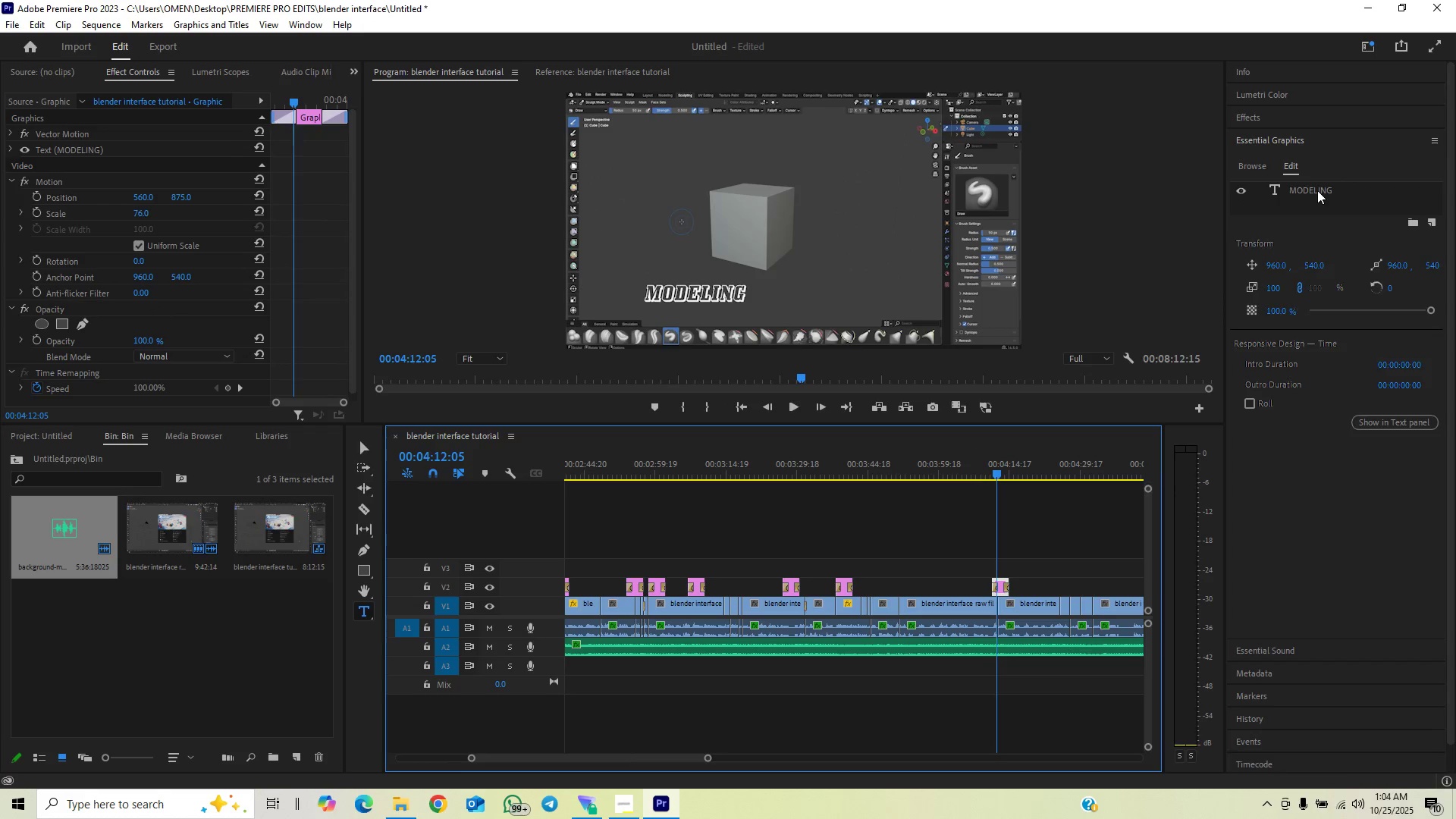 
double_click([1317, 190])
 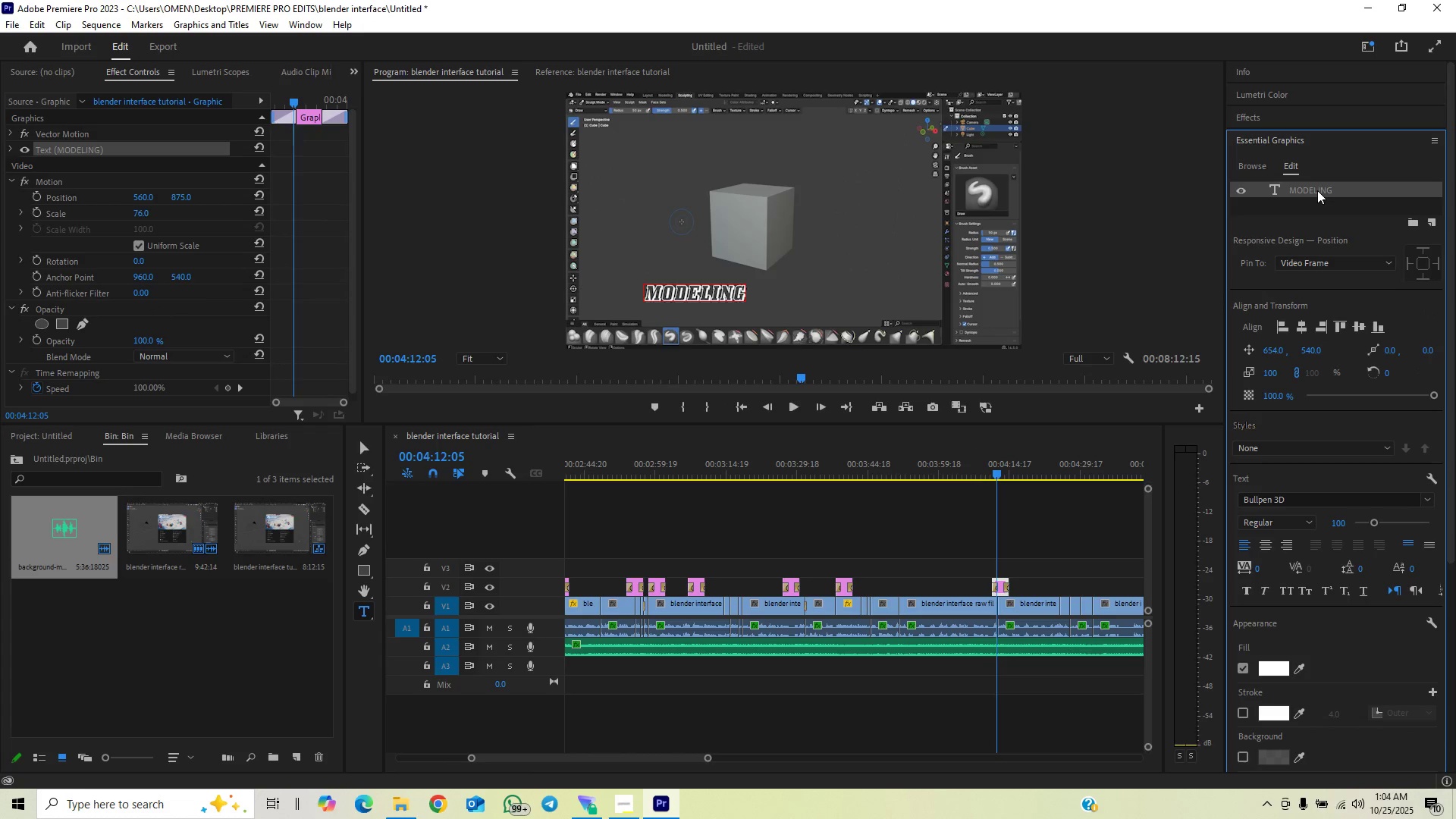 
double_click([1316, 190])
 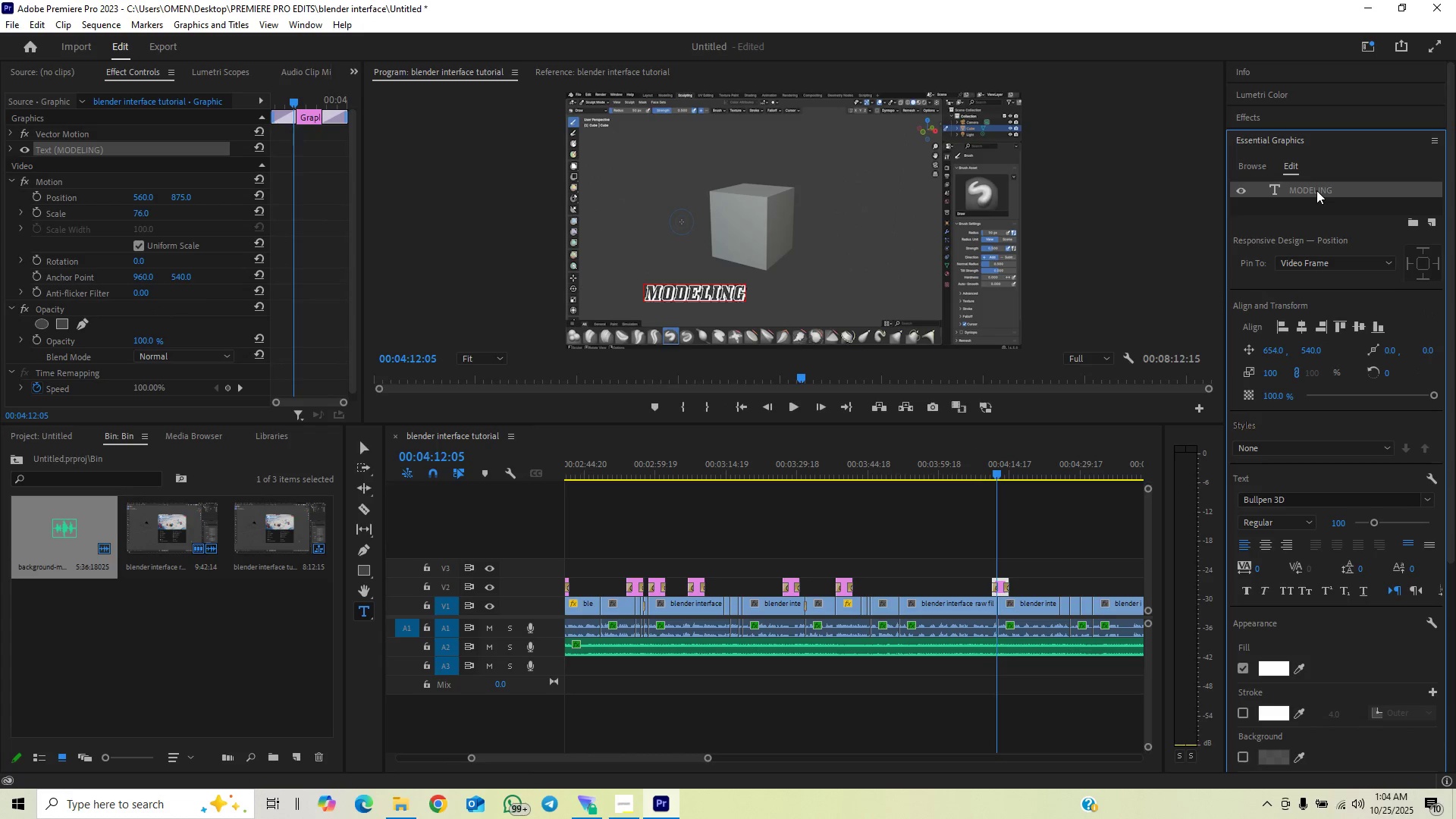 
double_click([1316, 190])
 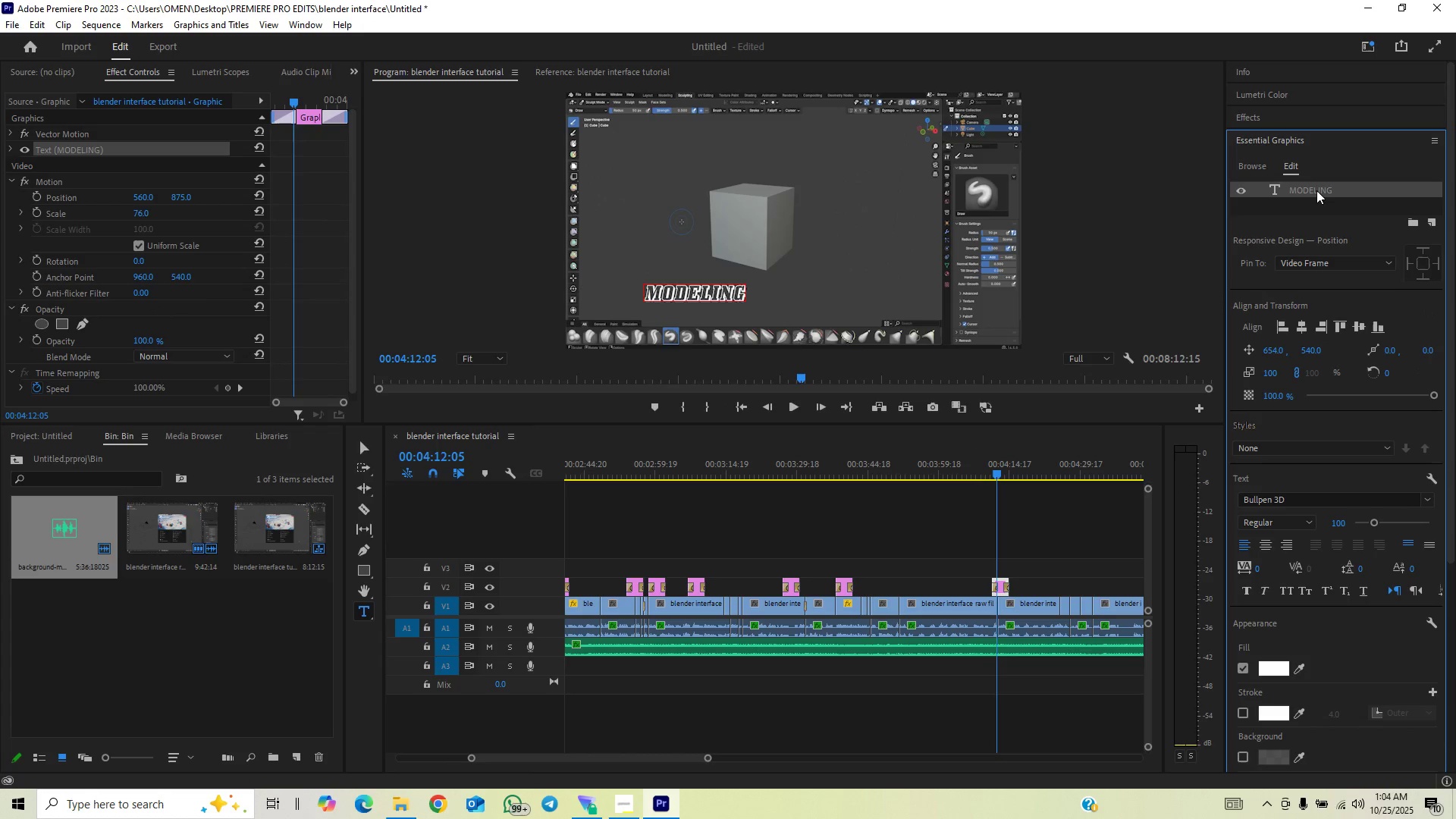 
double_click([1316, 190])
 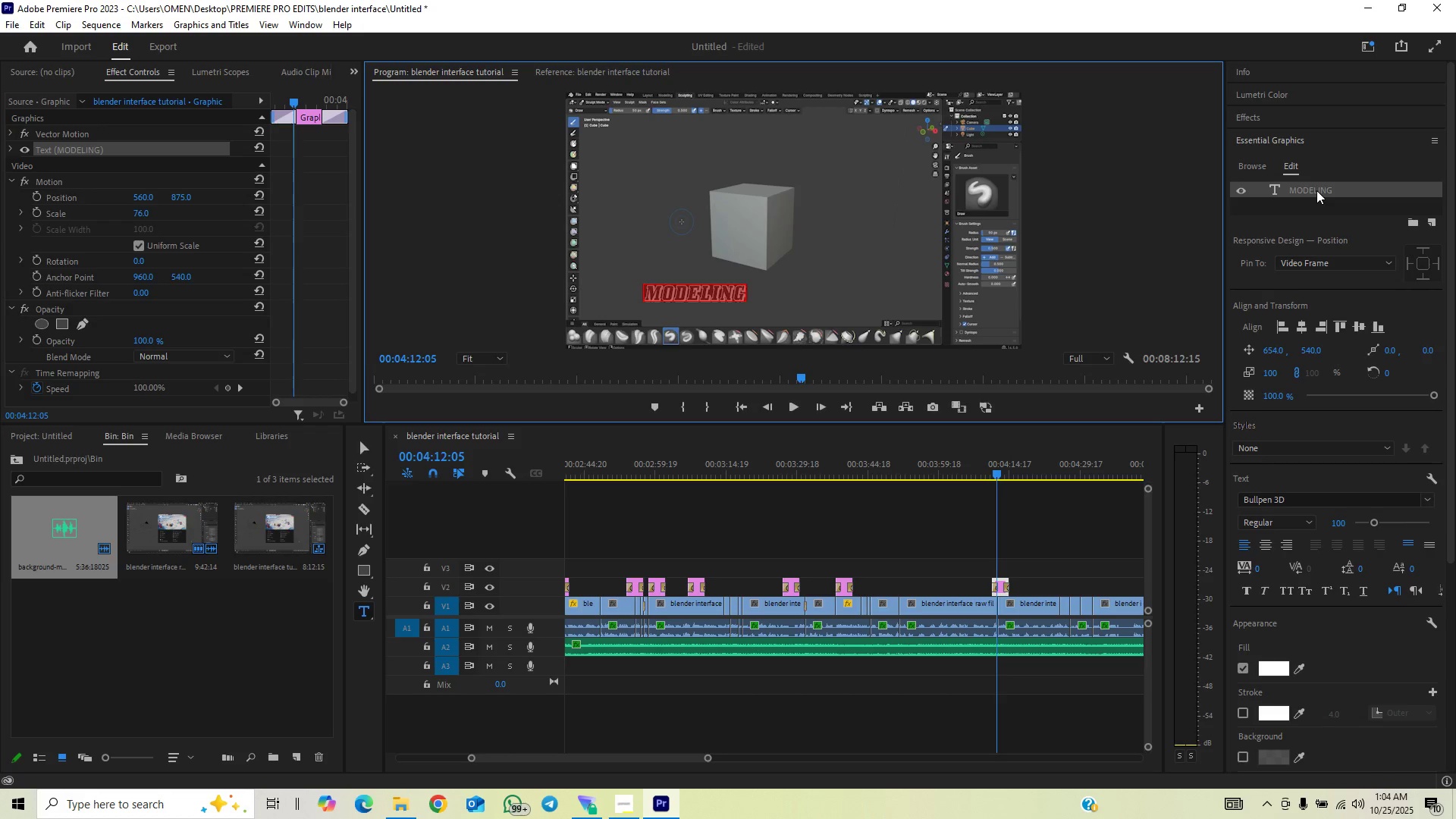 
type(SCULPTING)
 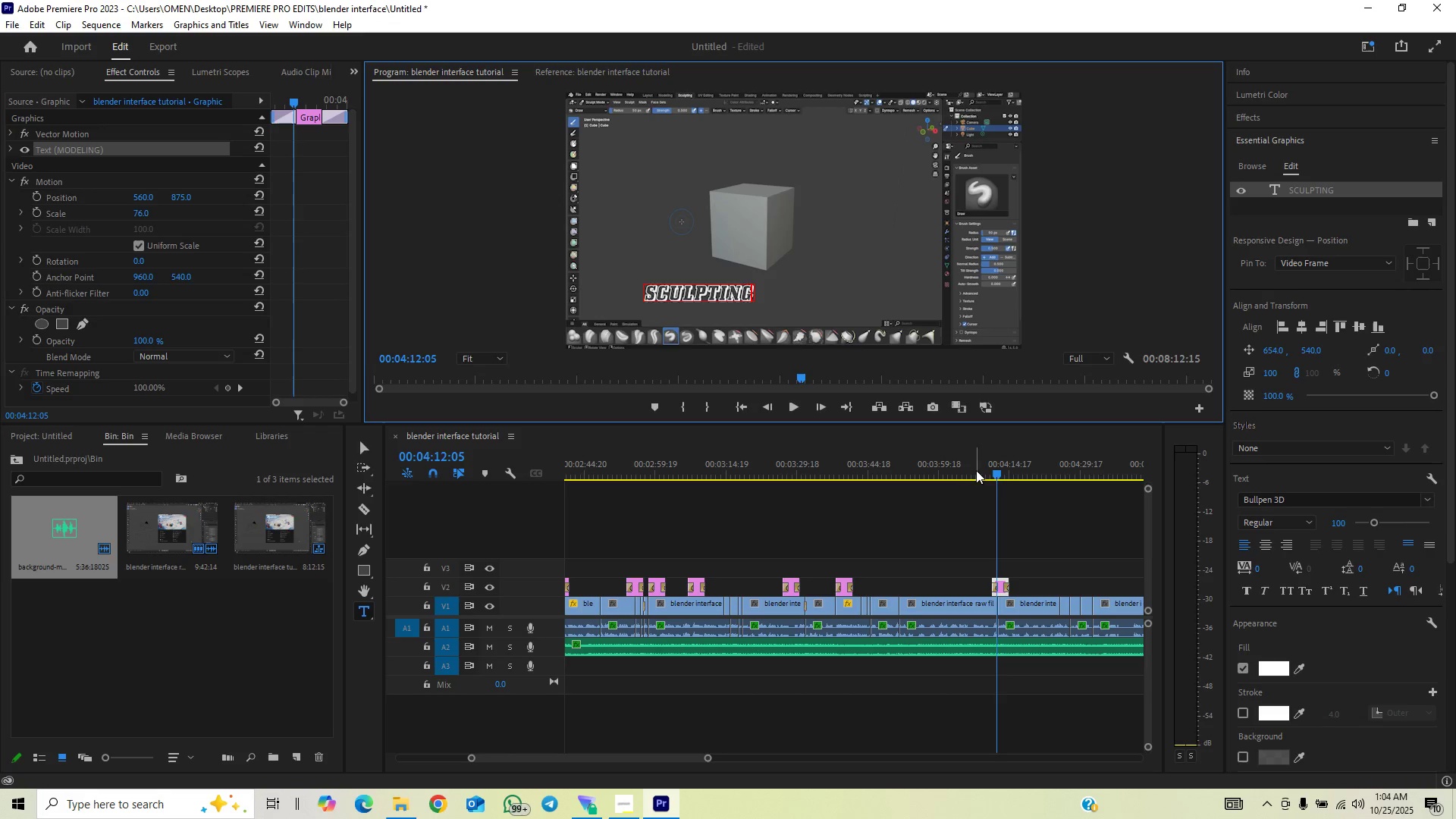 
left_click([1006, 469])
 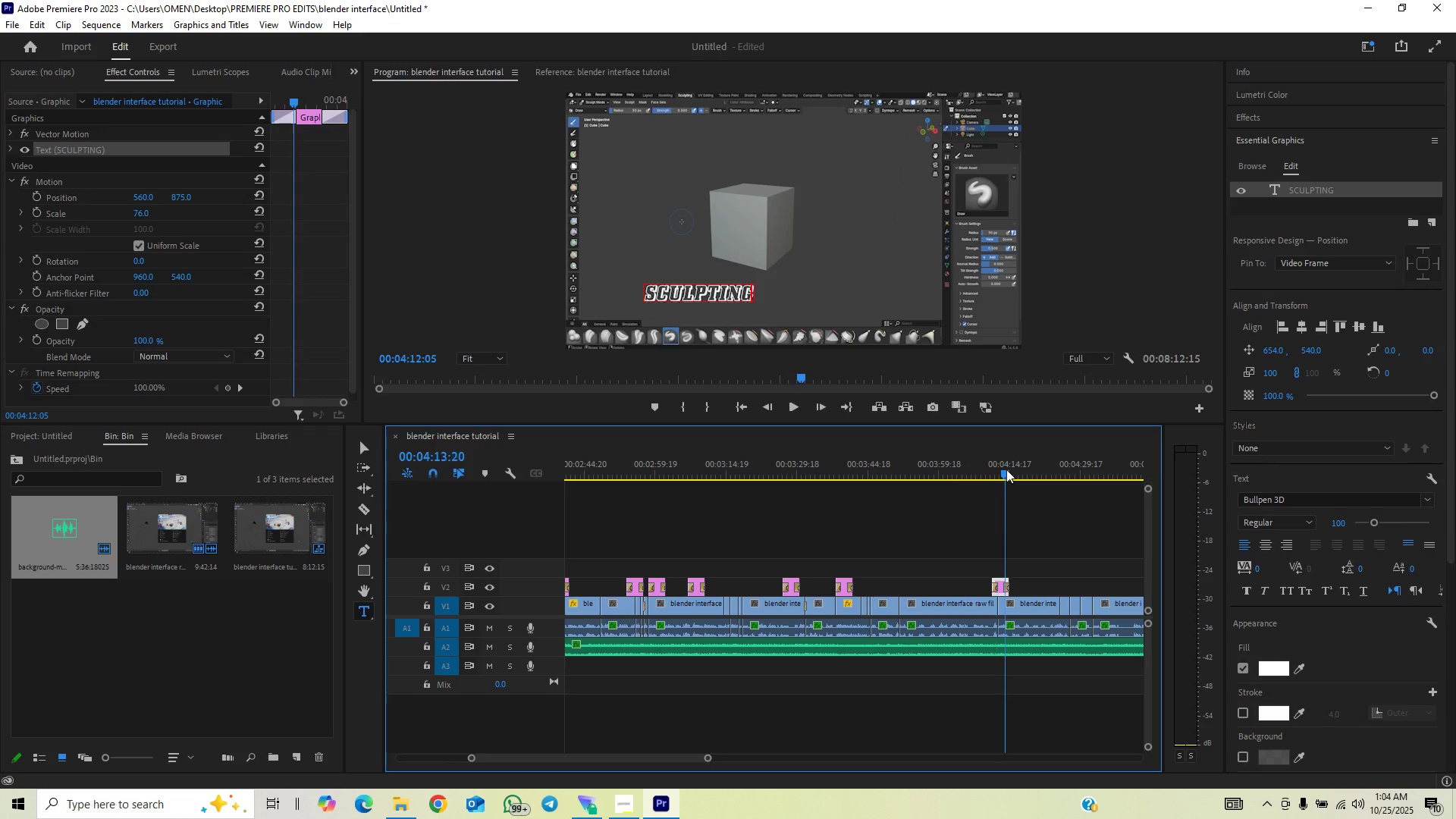 
key(Space)
 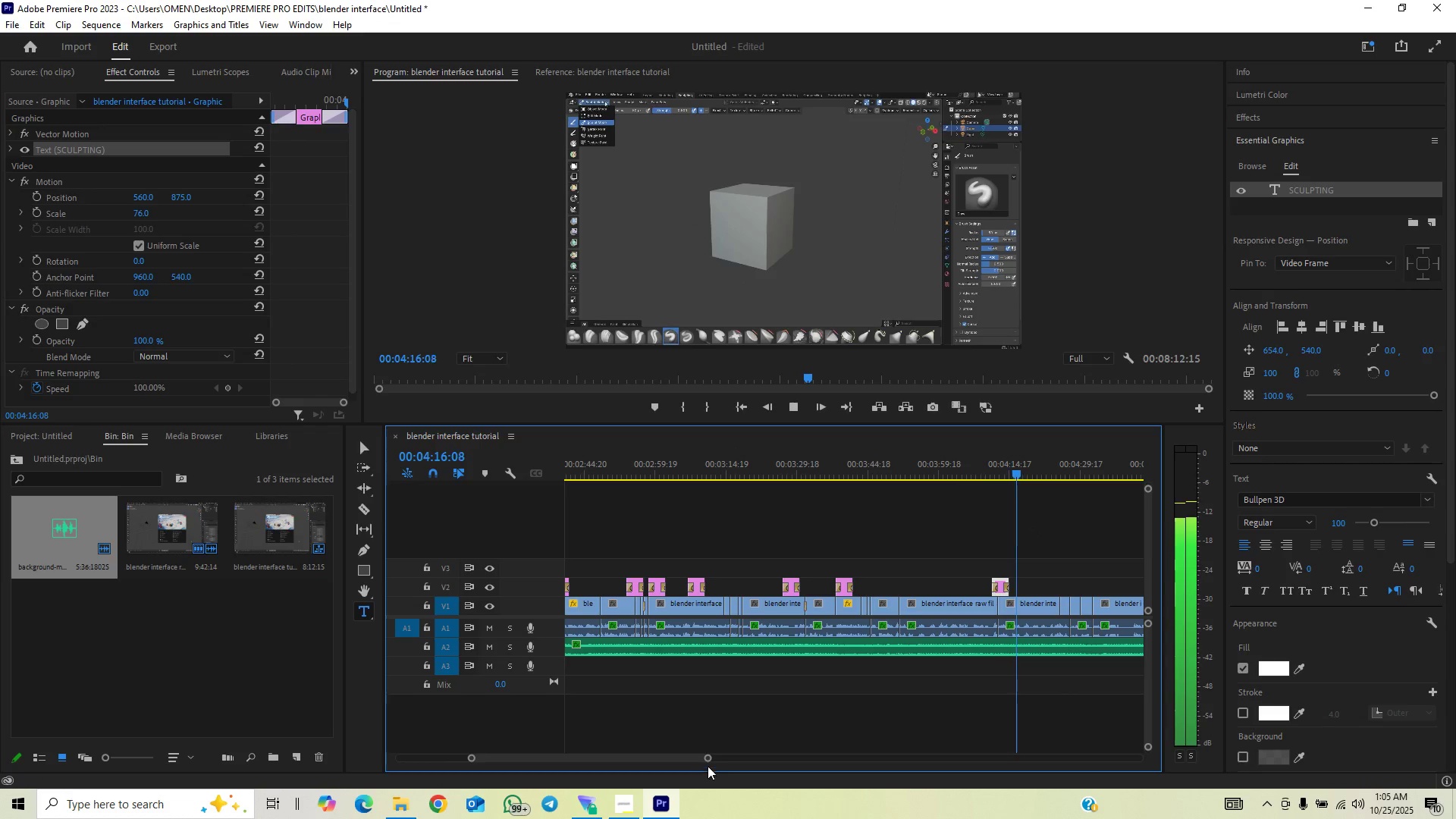 
left_click_drag(start_coordinate=[710, 756], to_coordinate=[730, 752])
 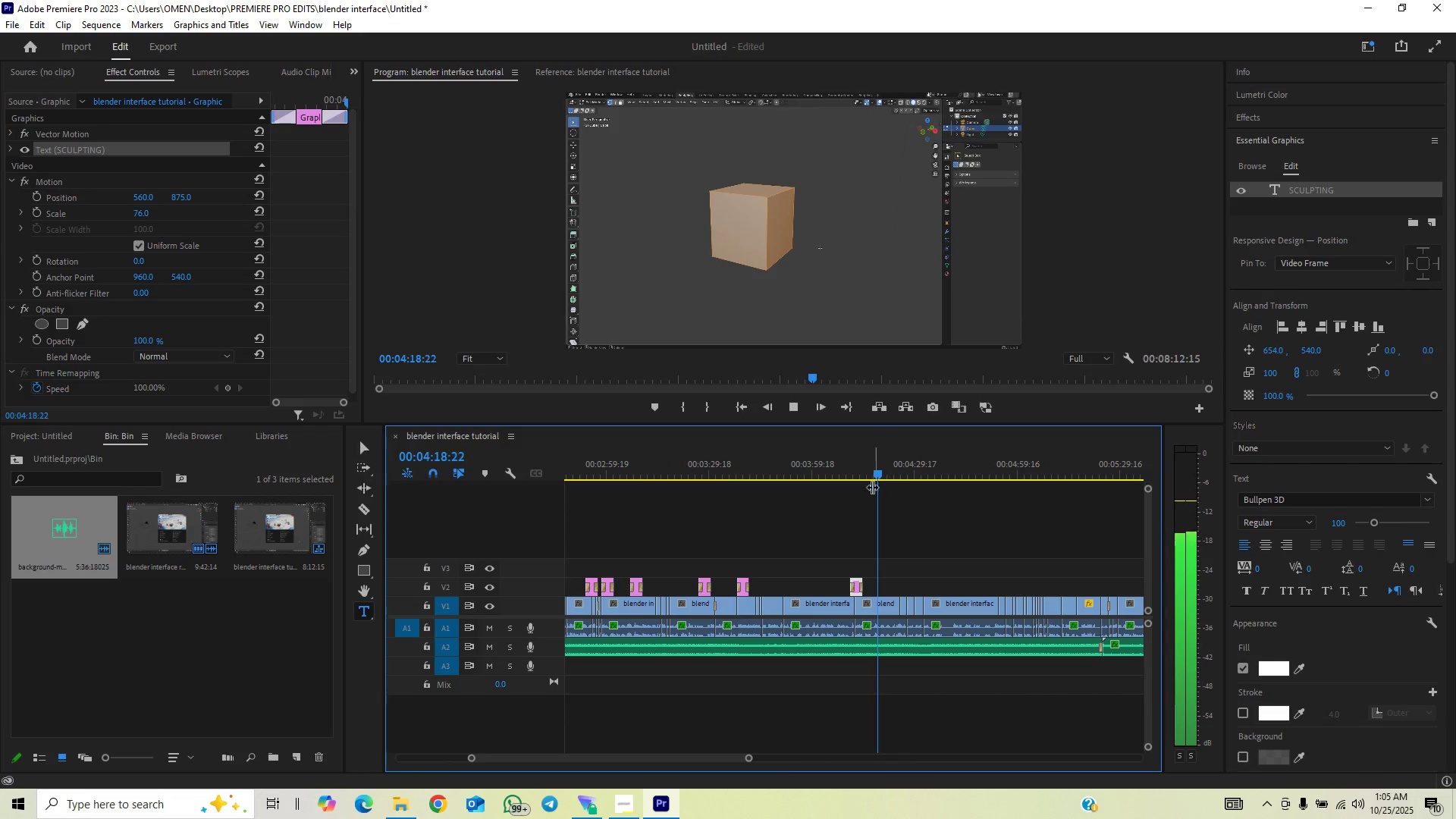 
left_click_drag(start_coordinate=[883, 470], to_coordinate=[1022, 410])
 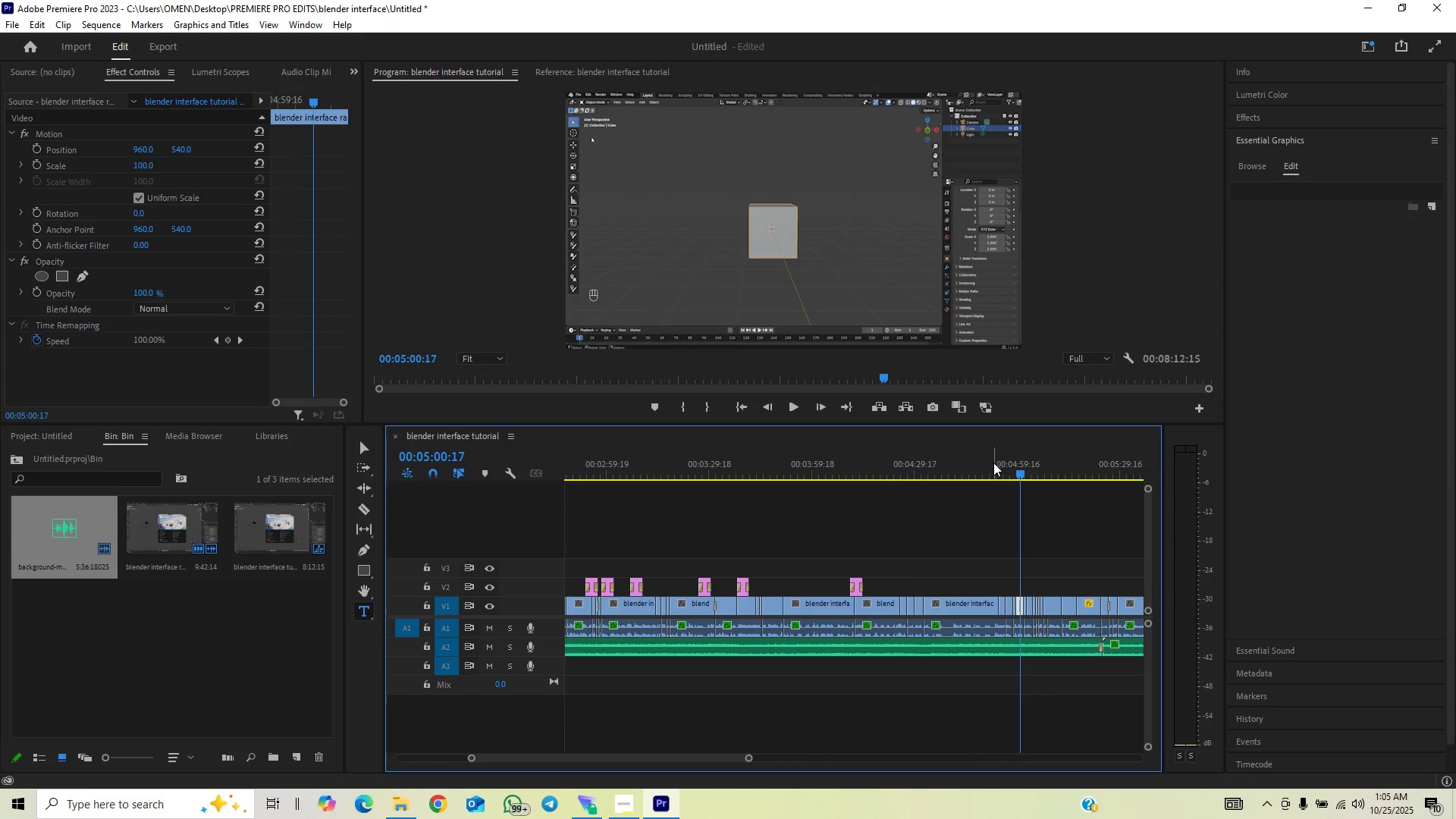 
left_click([999, 475])
 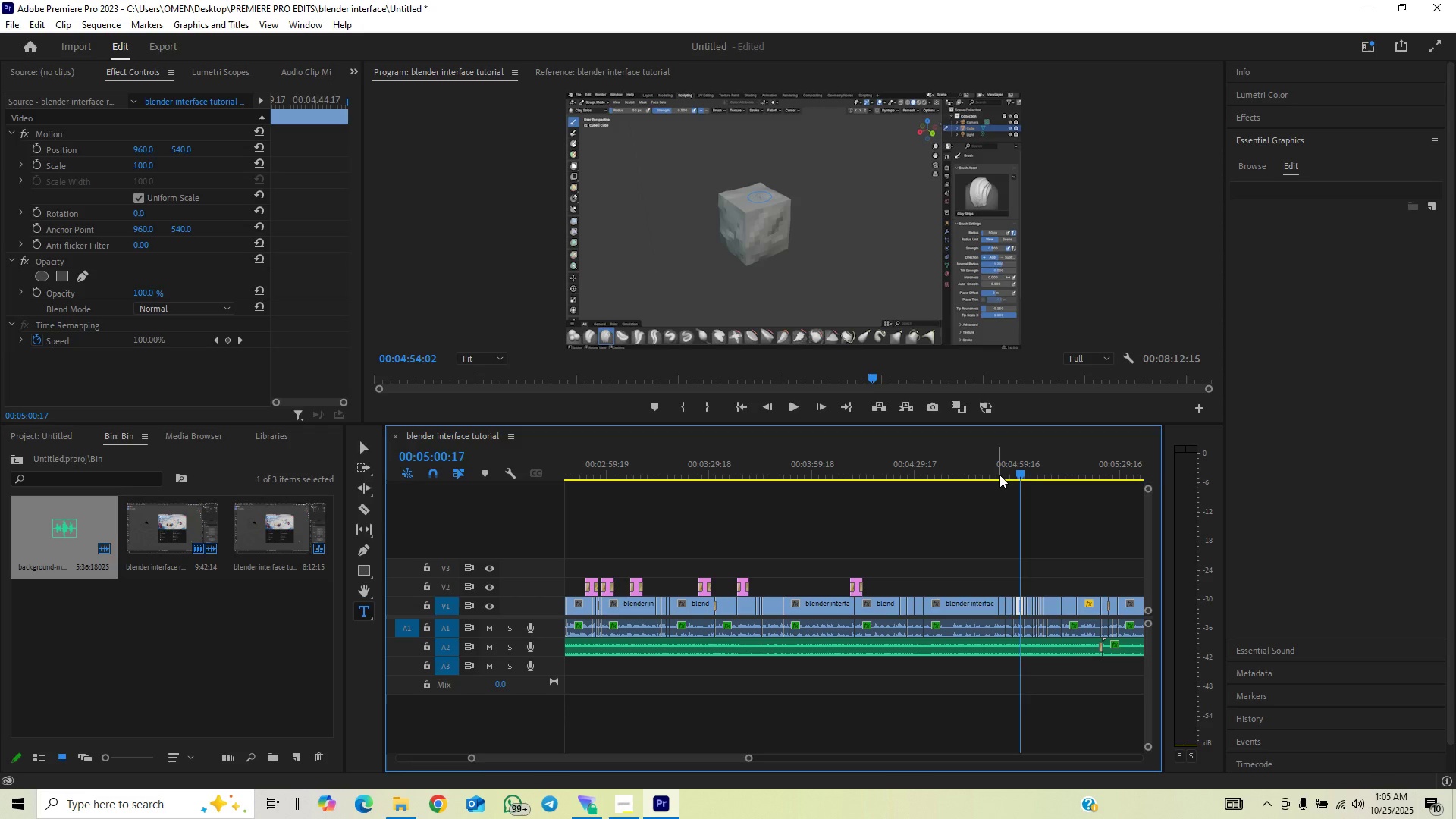 
key(Space)
 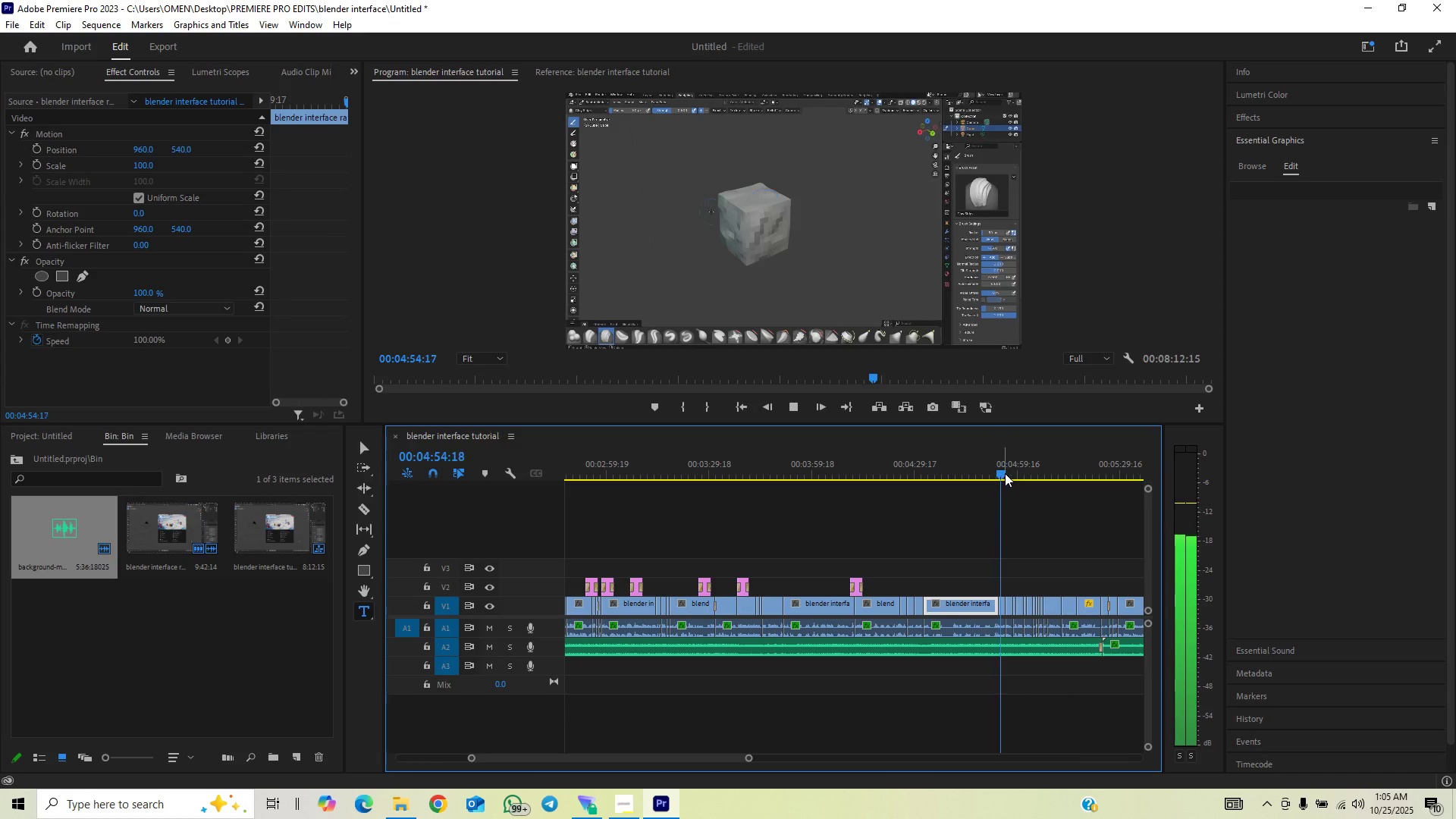 
left_click_drag(start_coordinate=[1005, 473], to_coordinate=[1031, 466])
 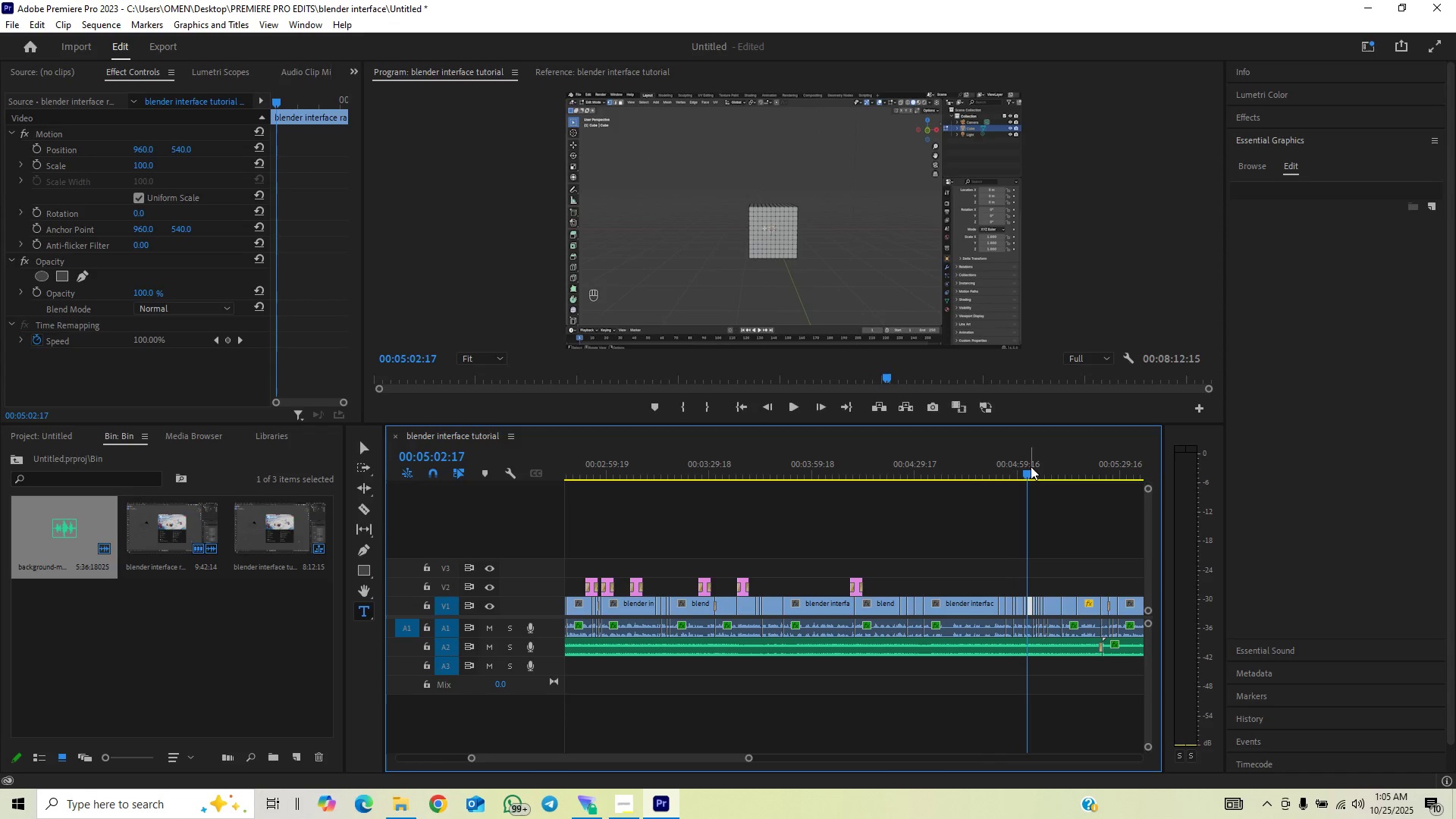 
key(Space)
 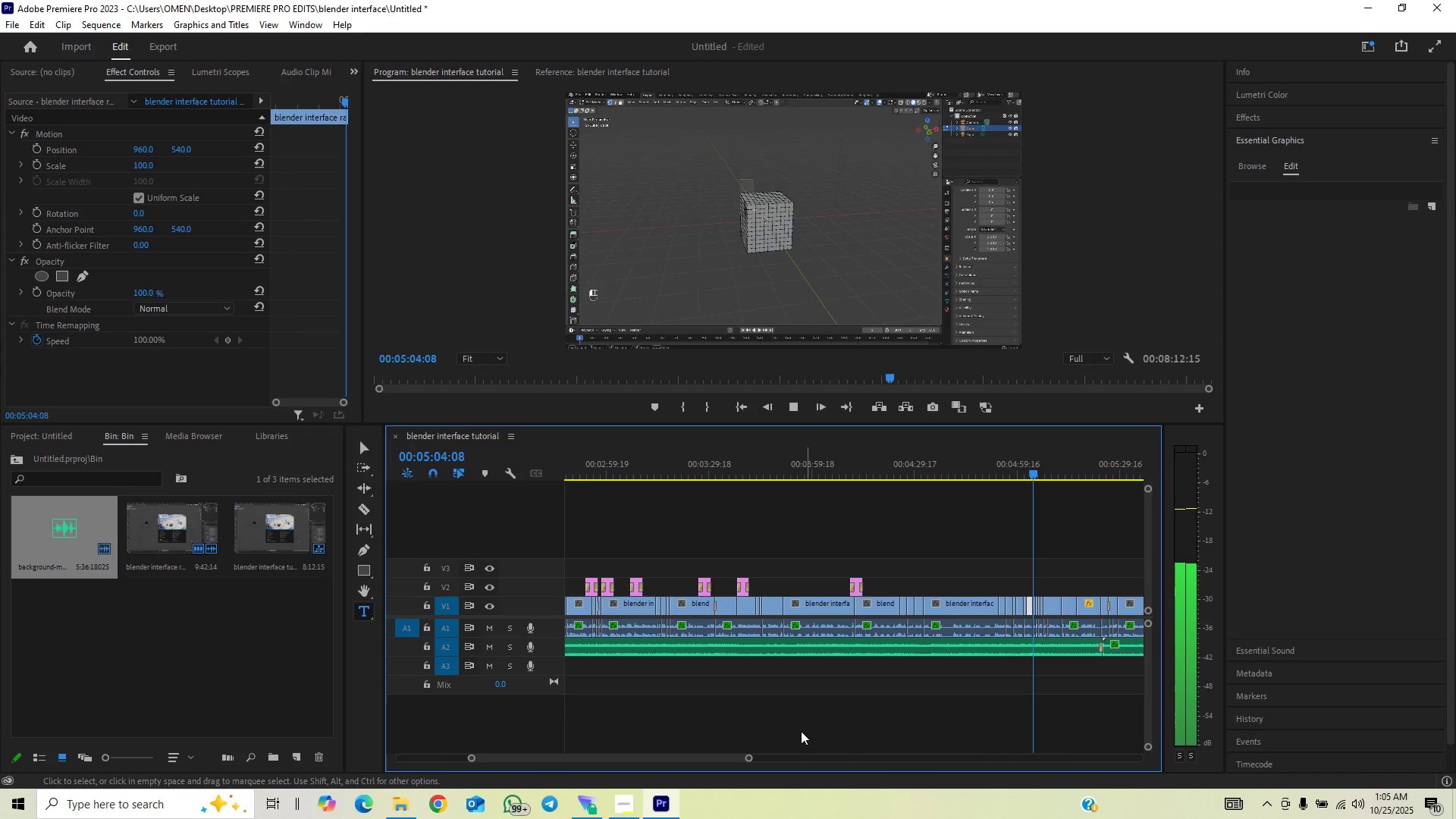 
left_click_drag(start_coordinate=[752, 758], to_coordinate=[776, 752])
 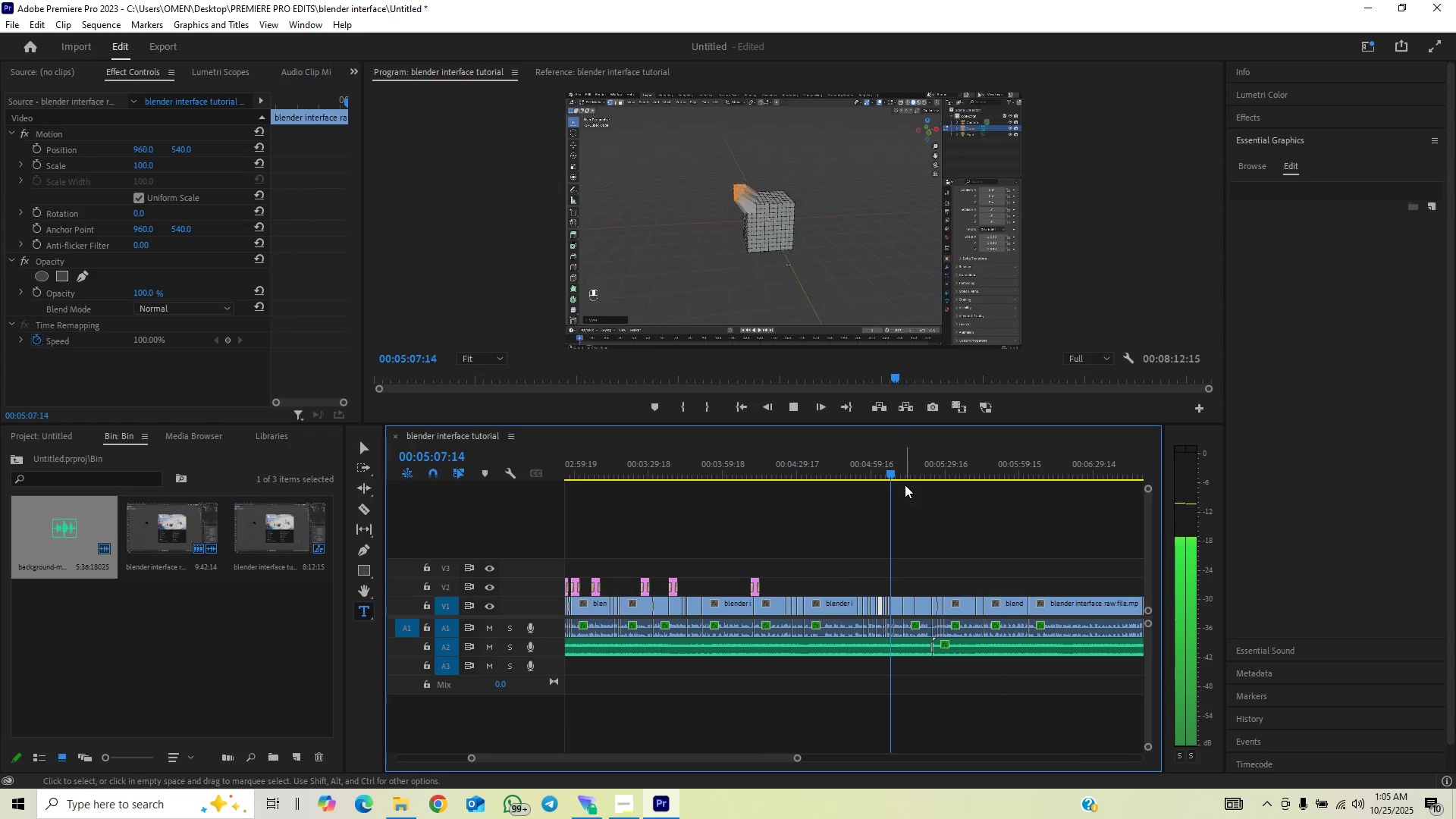 
left_click_drag(start_coordinate=[899, 474], to_coordinate=[916, 470])
 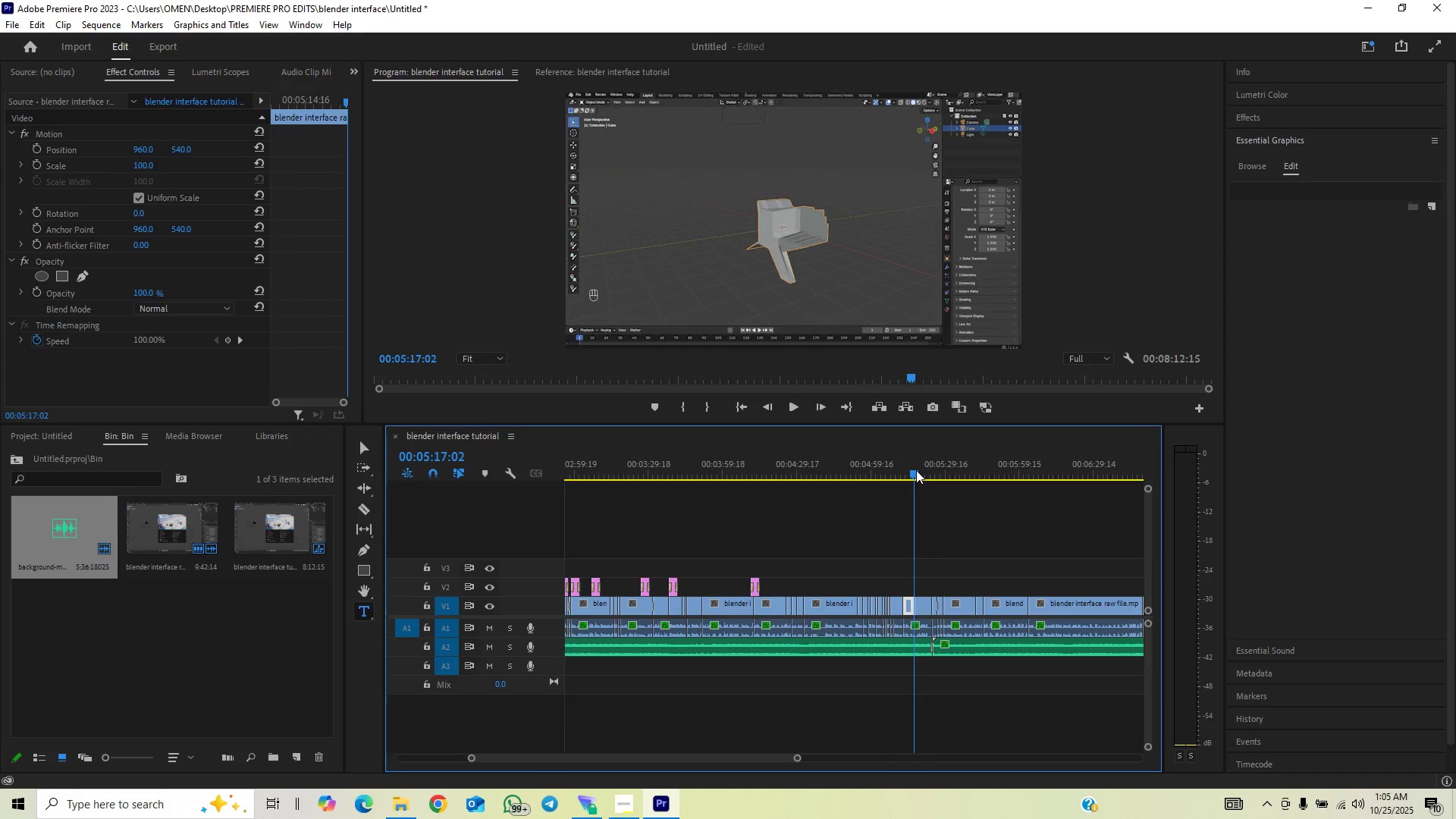 
key(Space)
 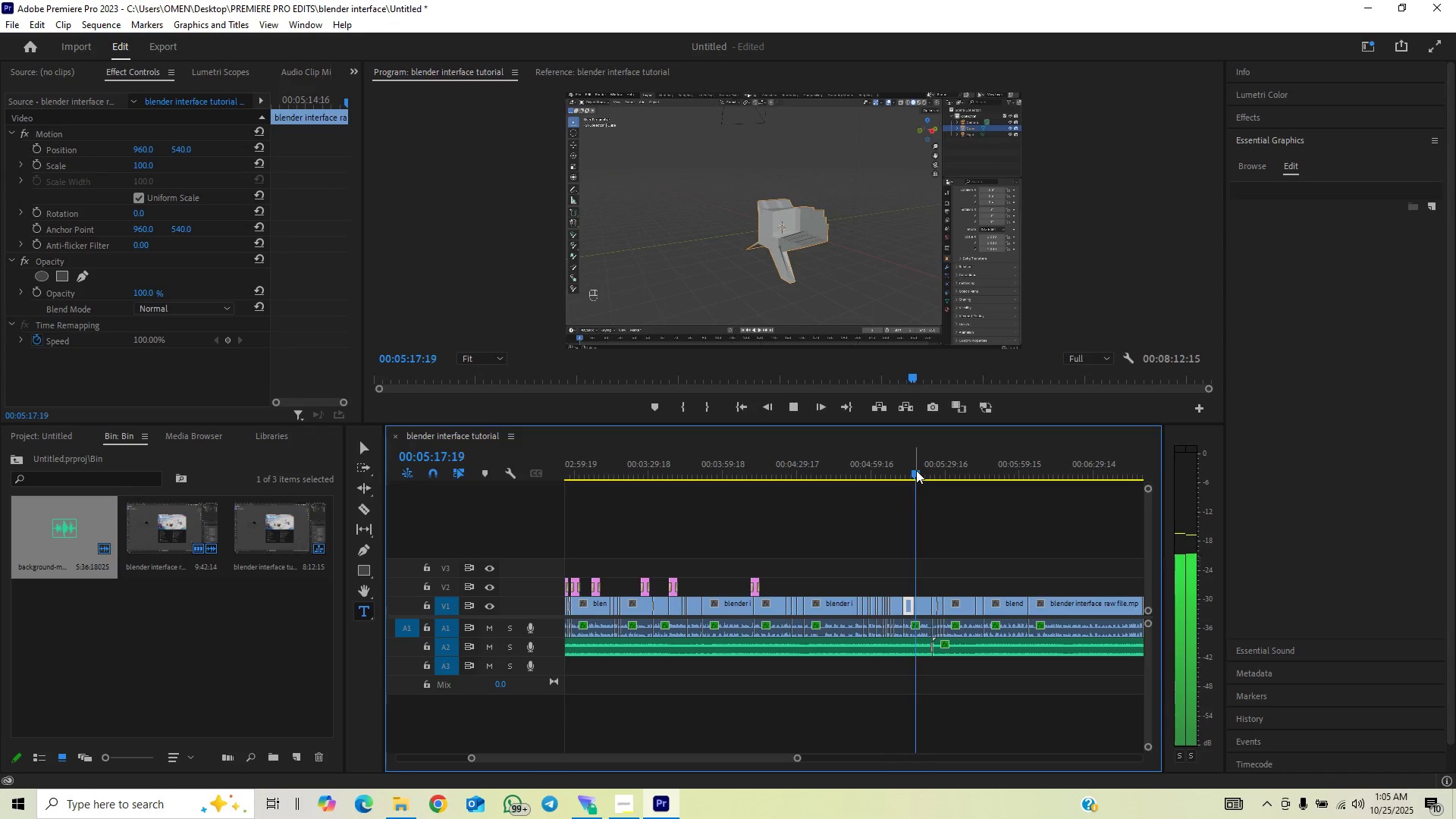 
key(Space)
 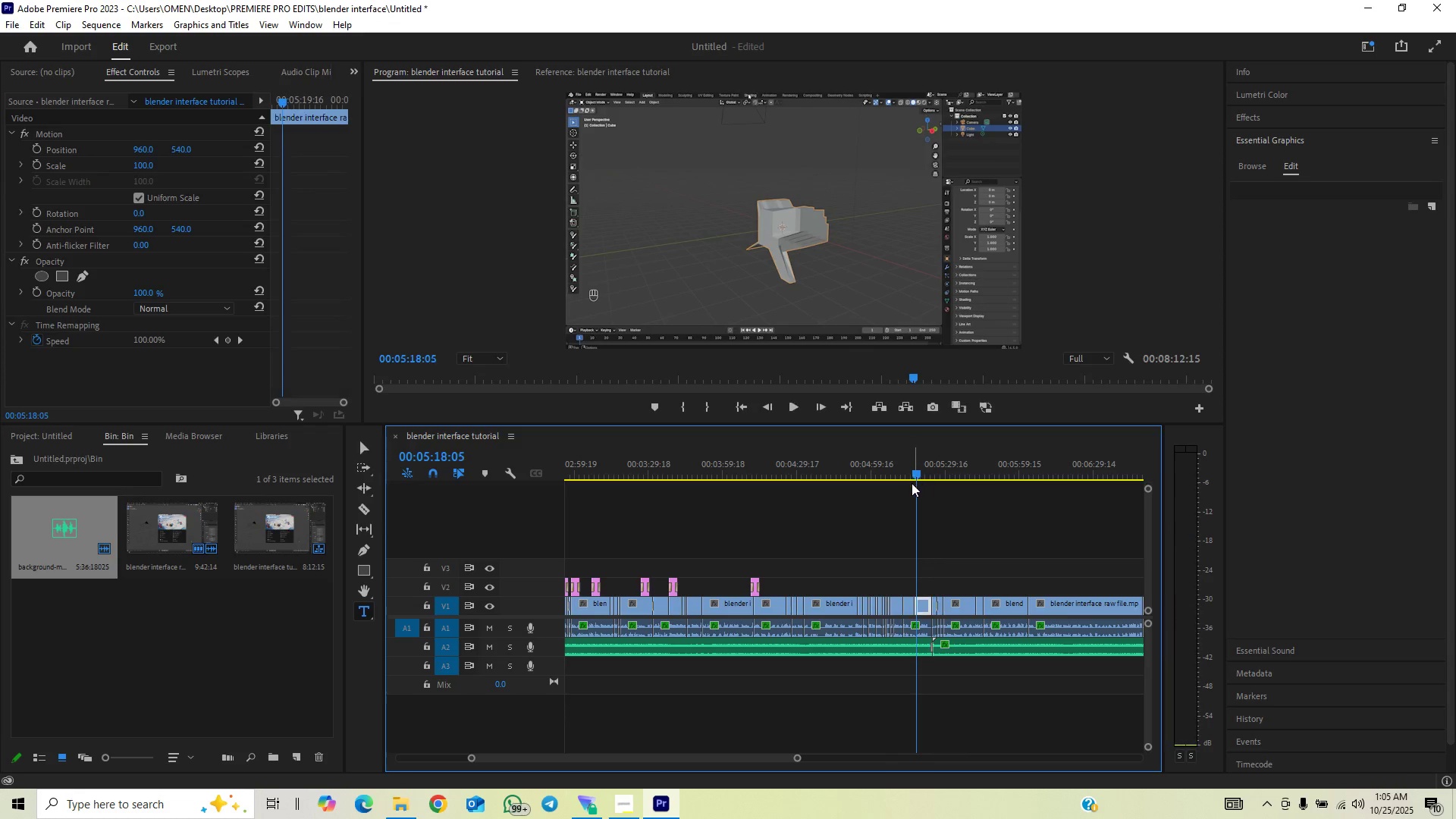 
key(Space)
 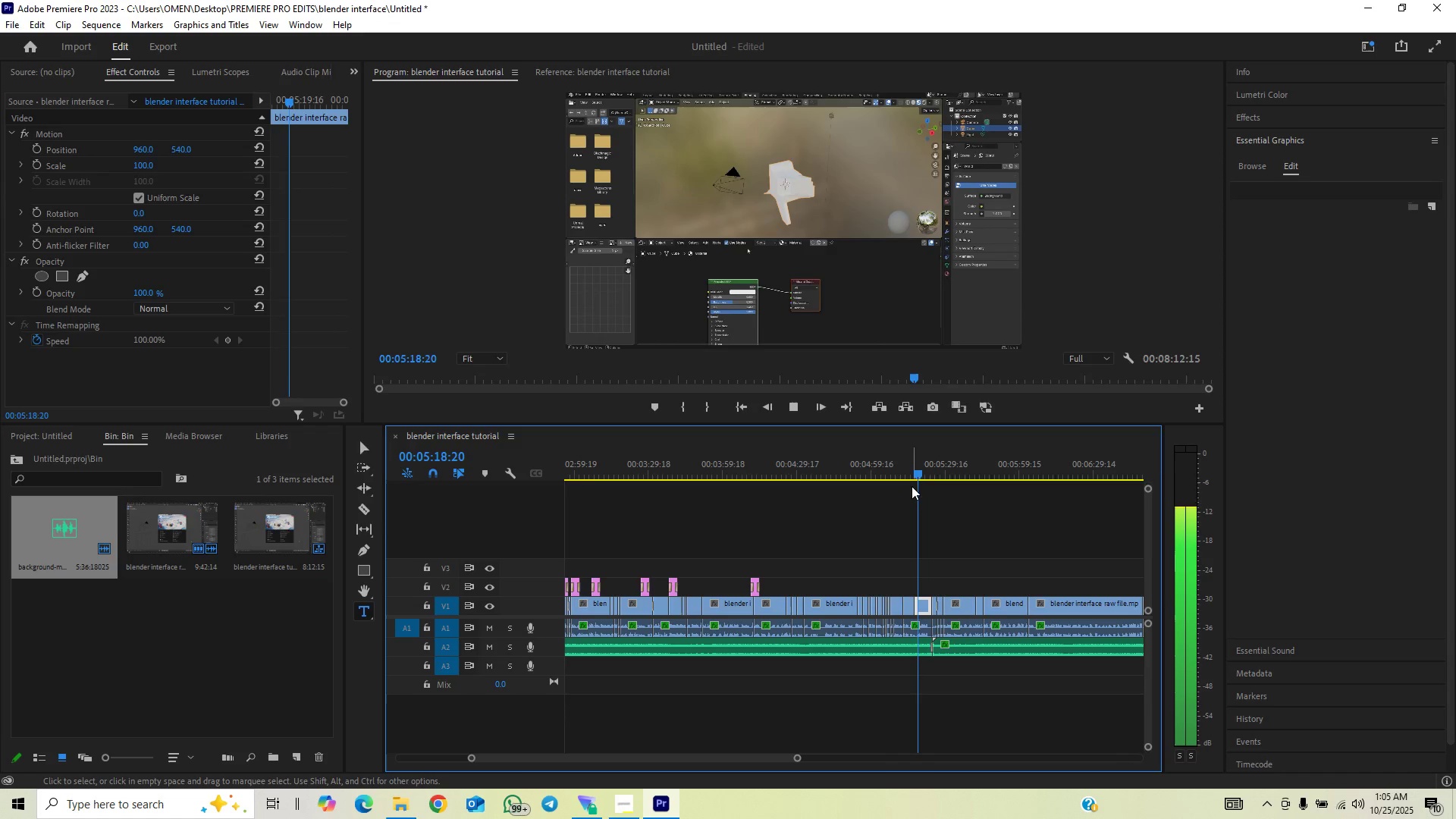 
key(Space)
 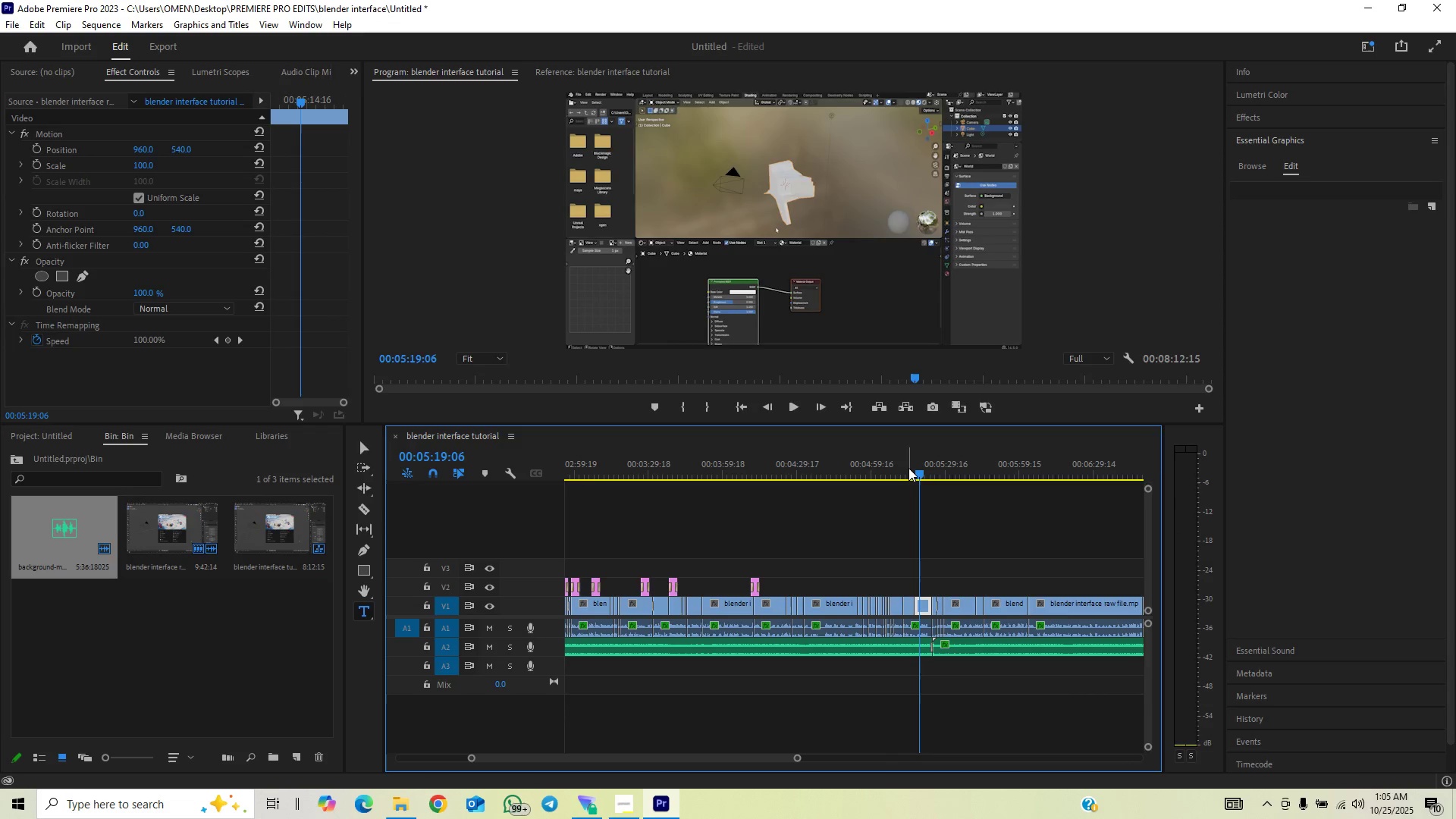 
left_click([908, 468])
 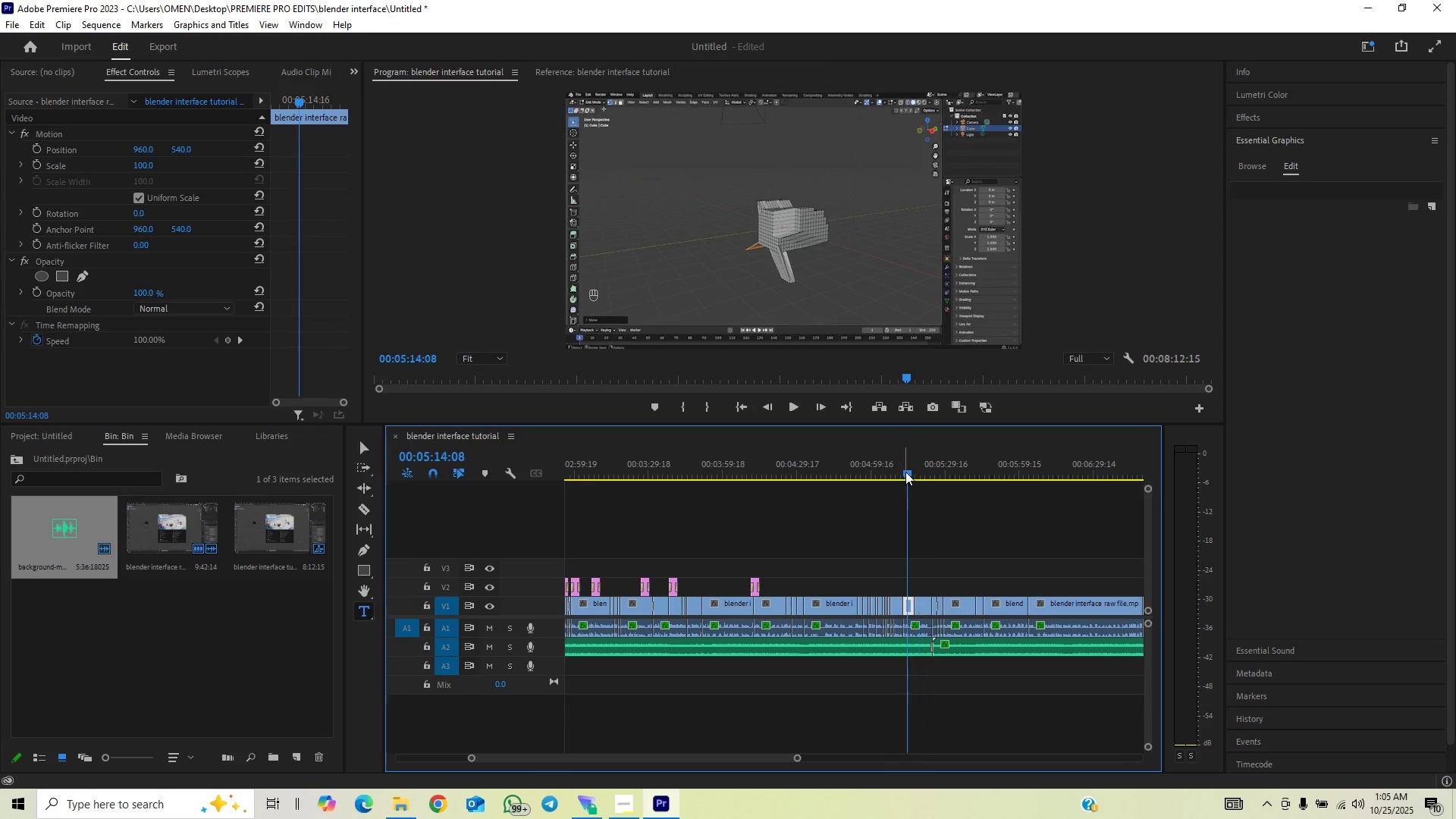 
key(Space)
 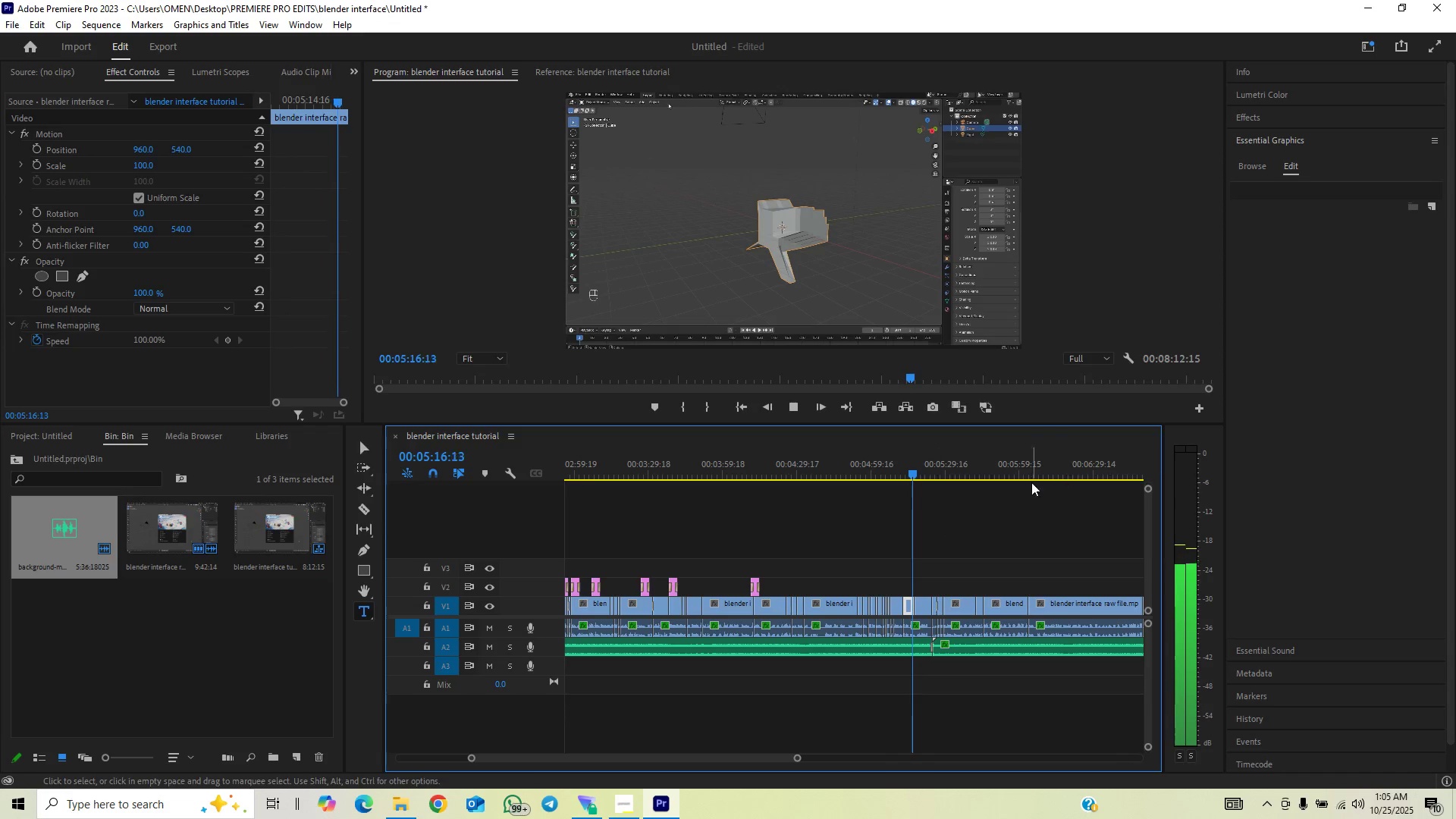 
key(Space)
 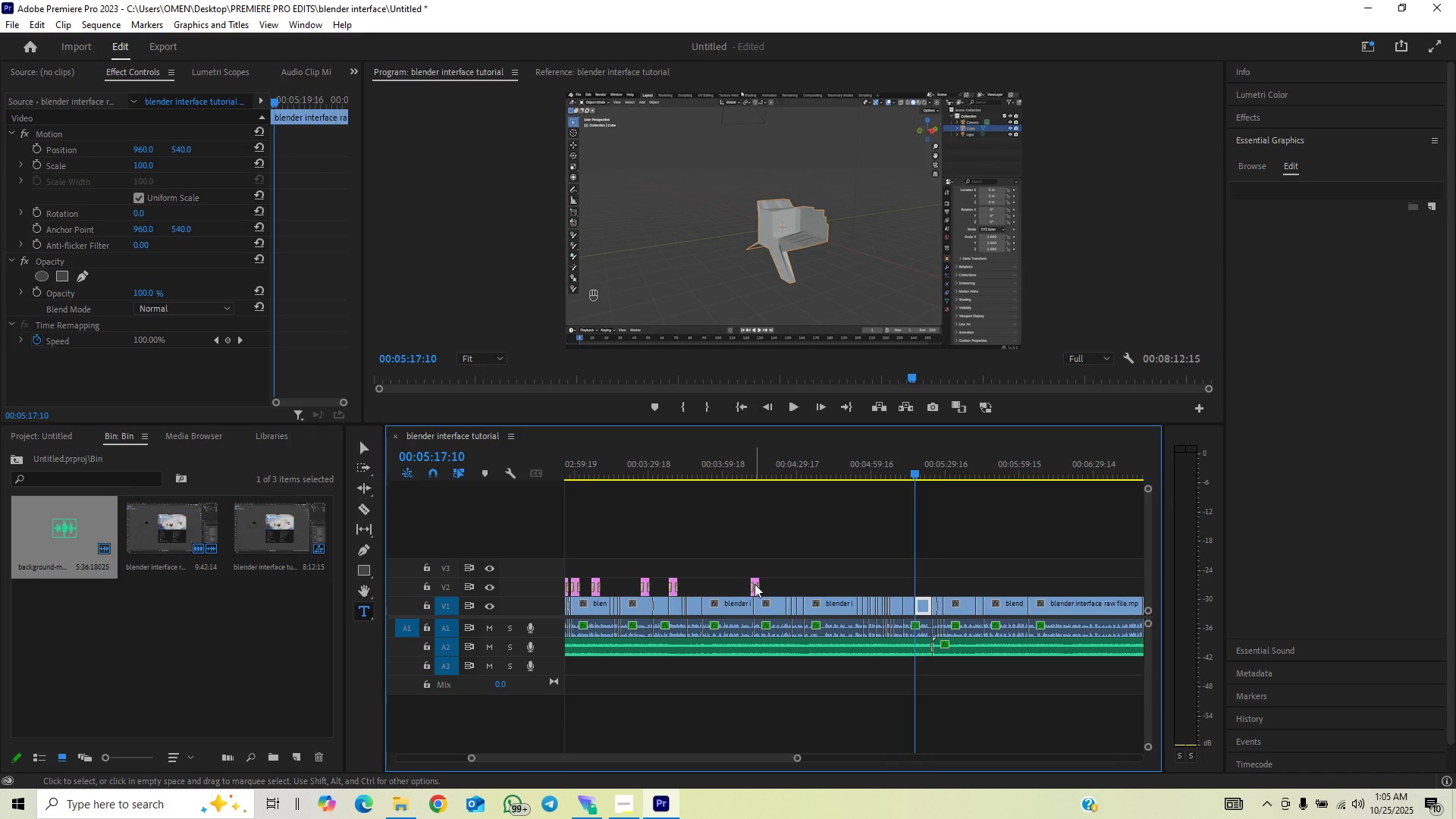 
left_click([755, 584])
 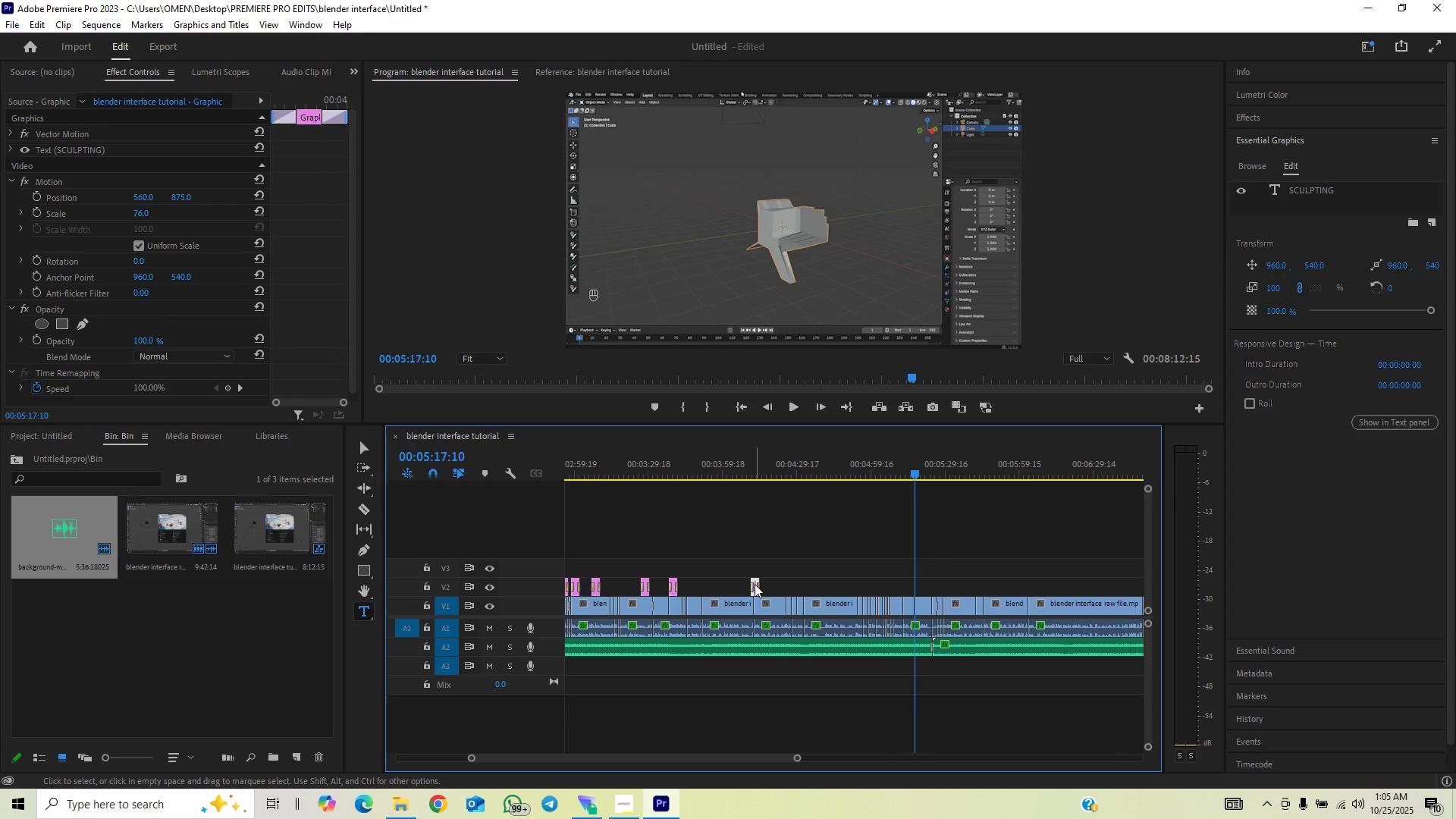 
hold_key(key=AltLeft, duration=1.5)
left_click_drag(start_coordinate=[755, 584], to_coordinate=[918, 585])
 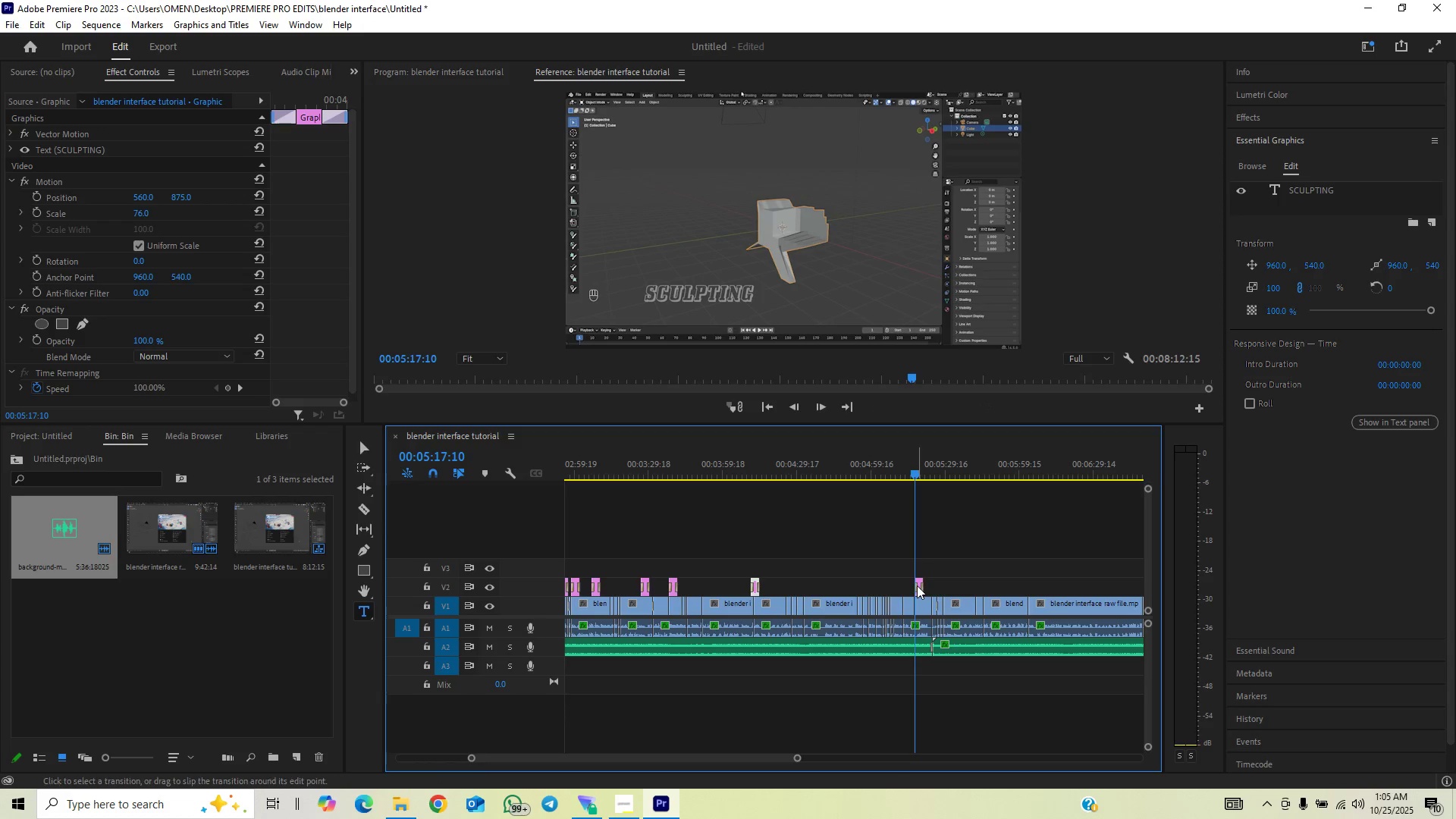 
hold_key(key=AltLeft, duration=0.69)
 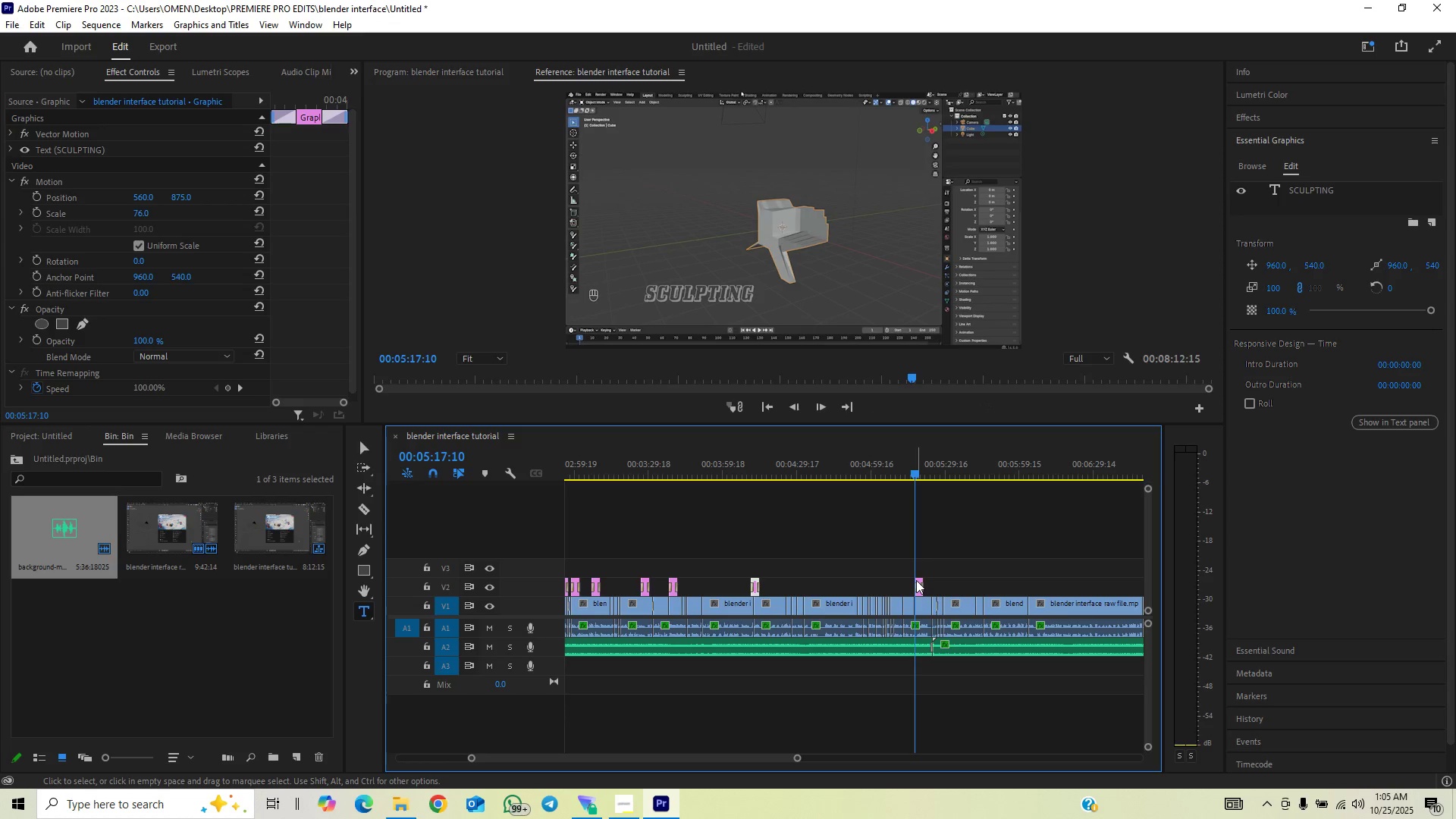 
left_click([916, 580])
 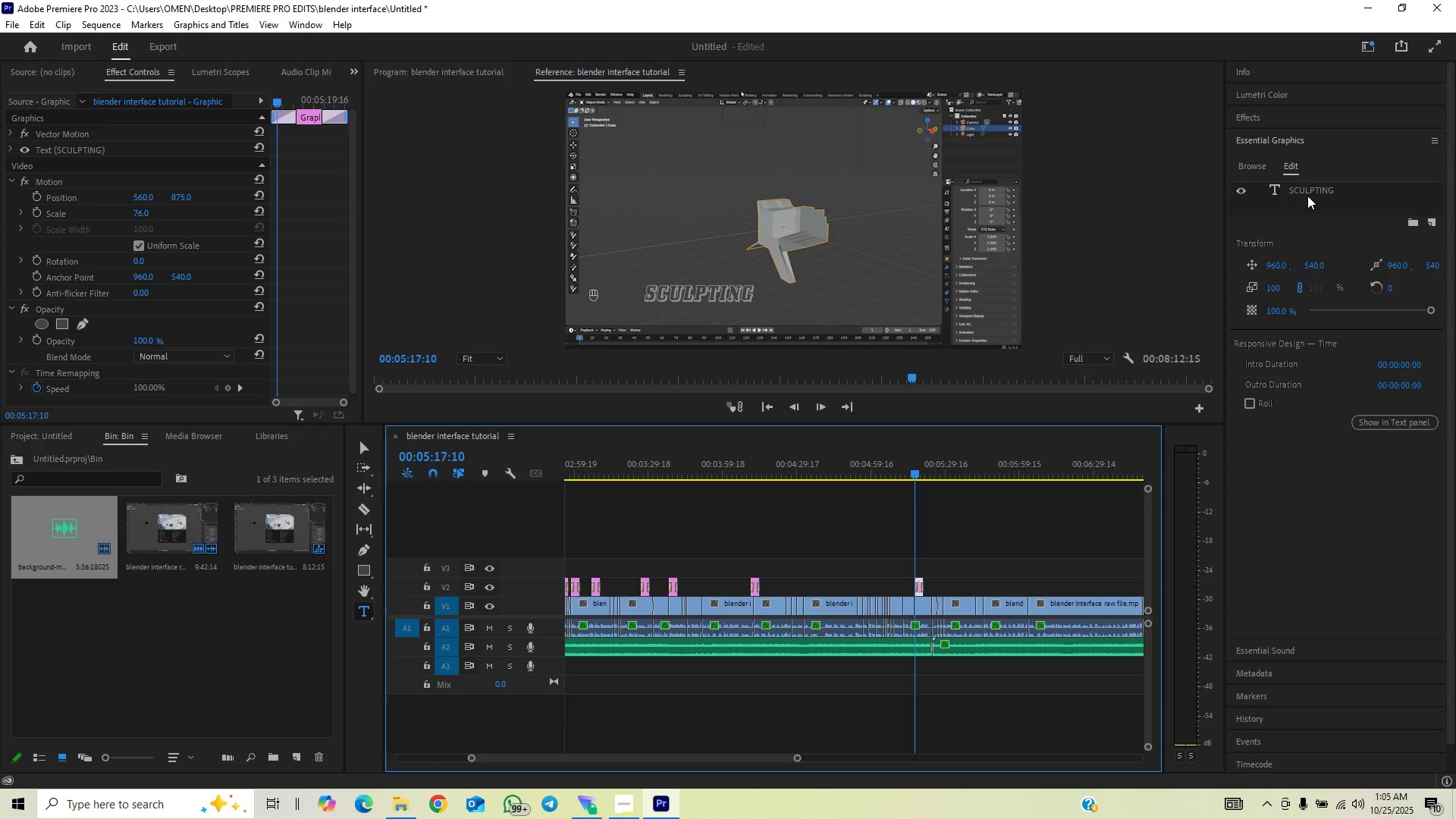 
double_click([1307, 194])
 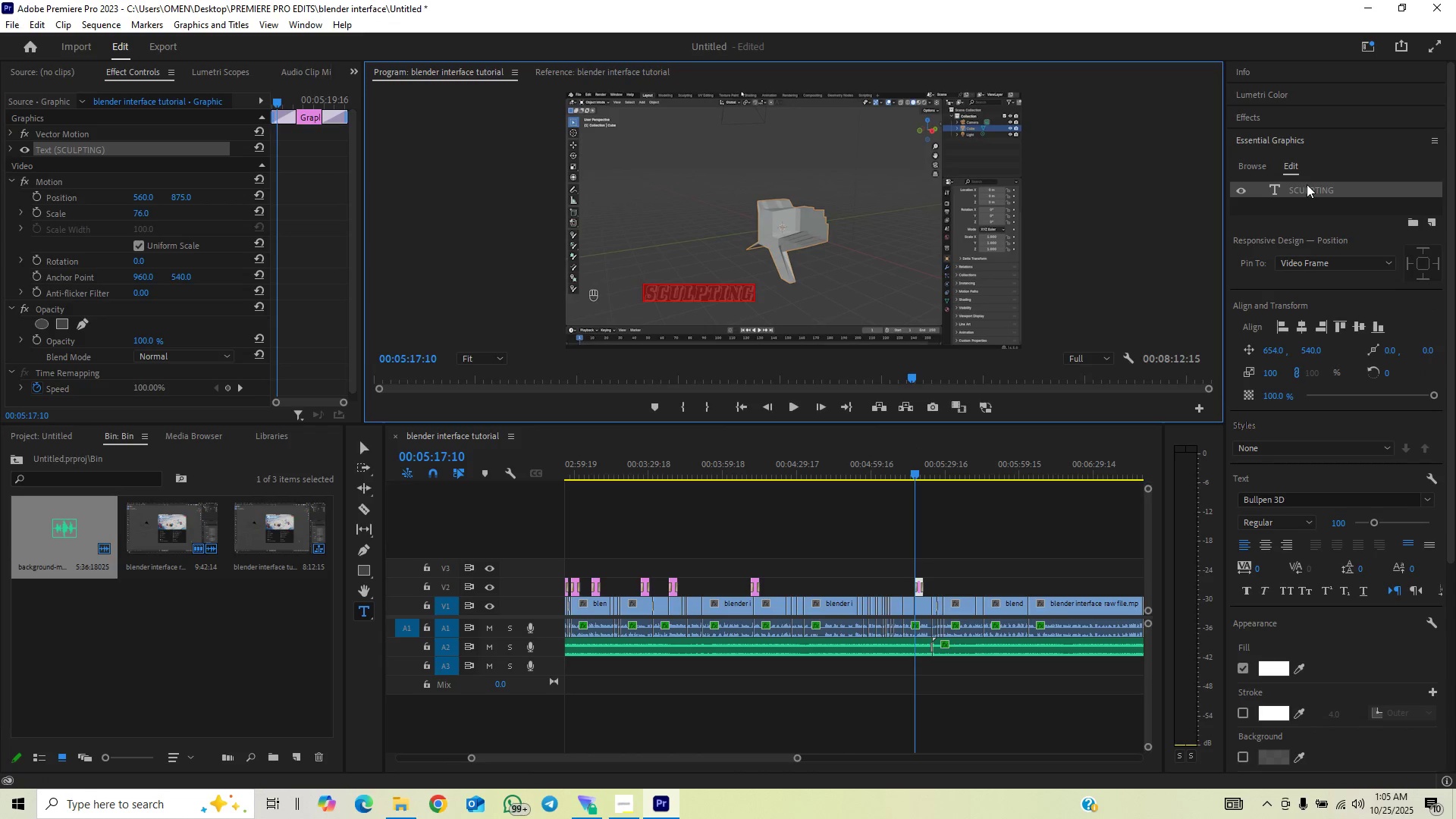 
type(SHADING)
 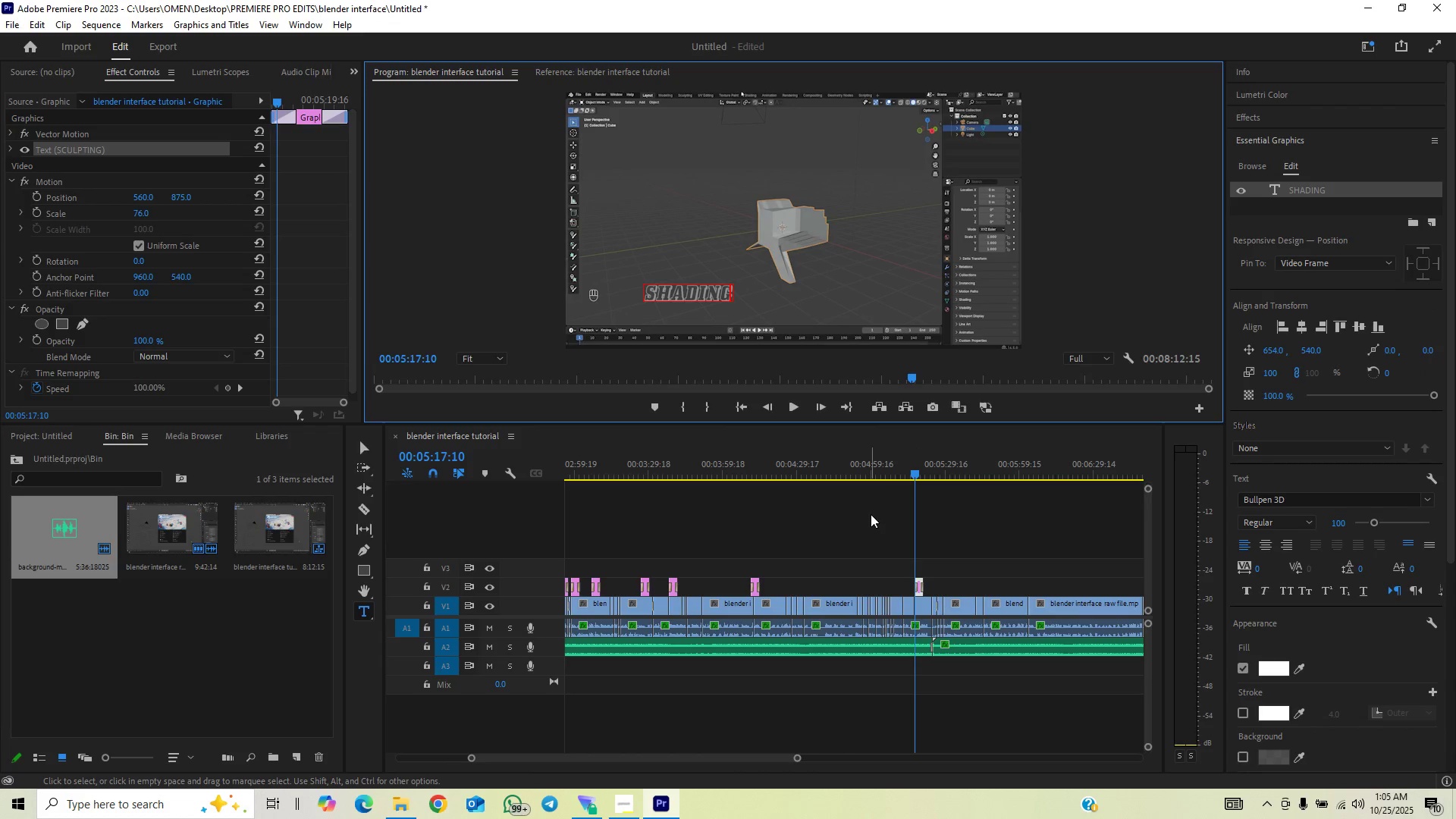 
left_click([904, 469])
 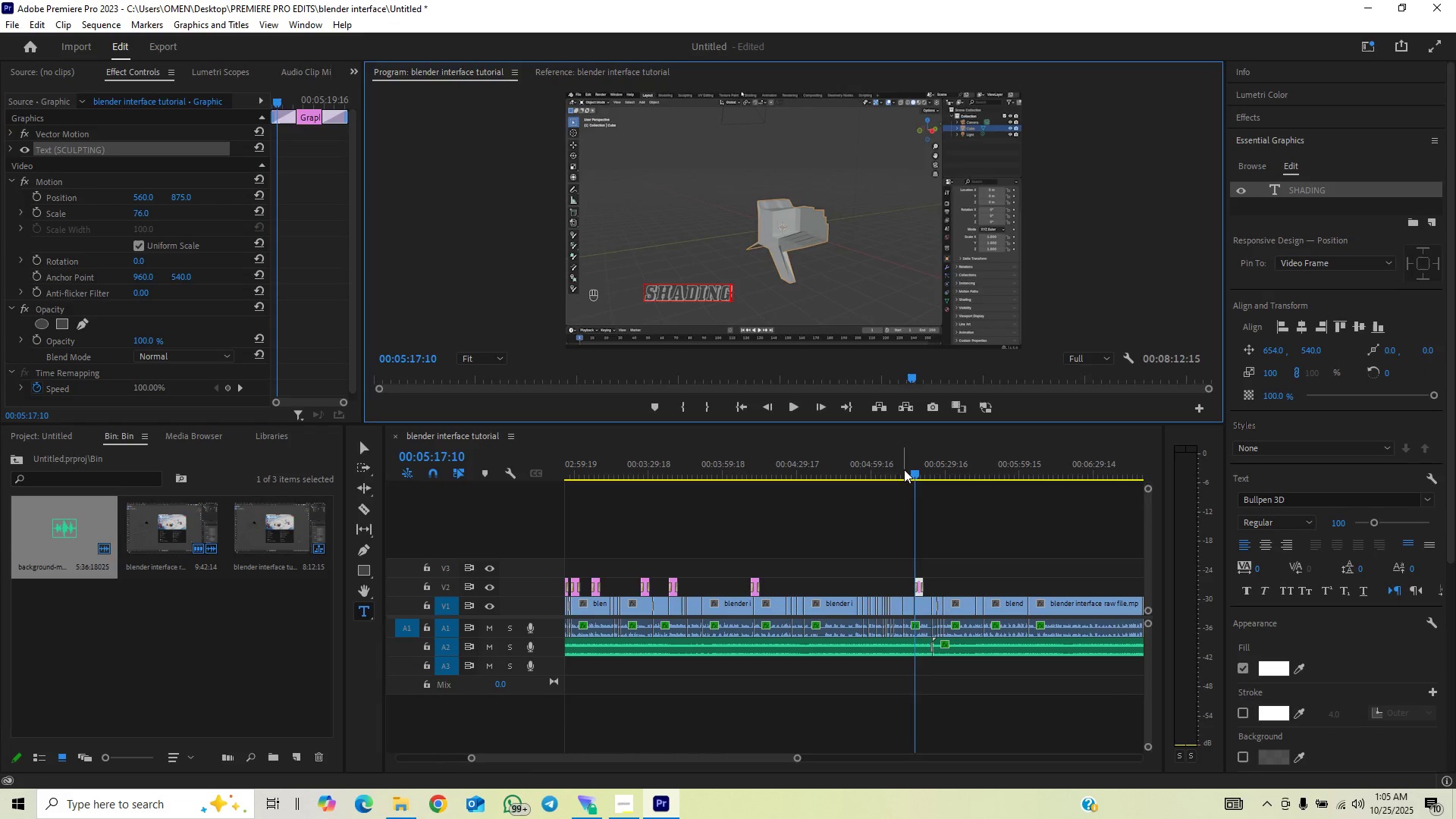 
key(Space)
 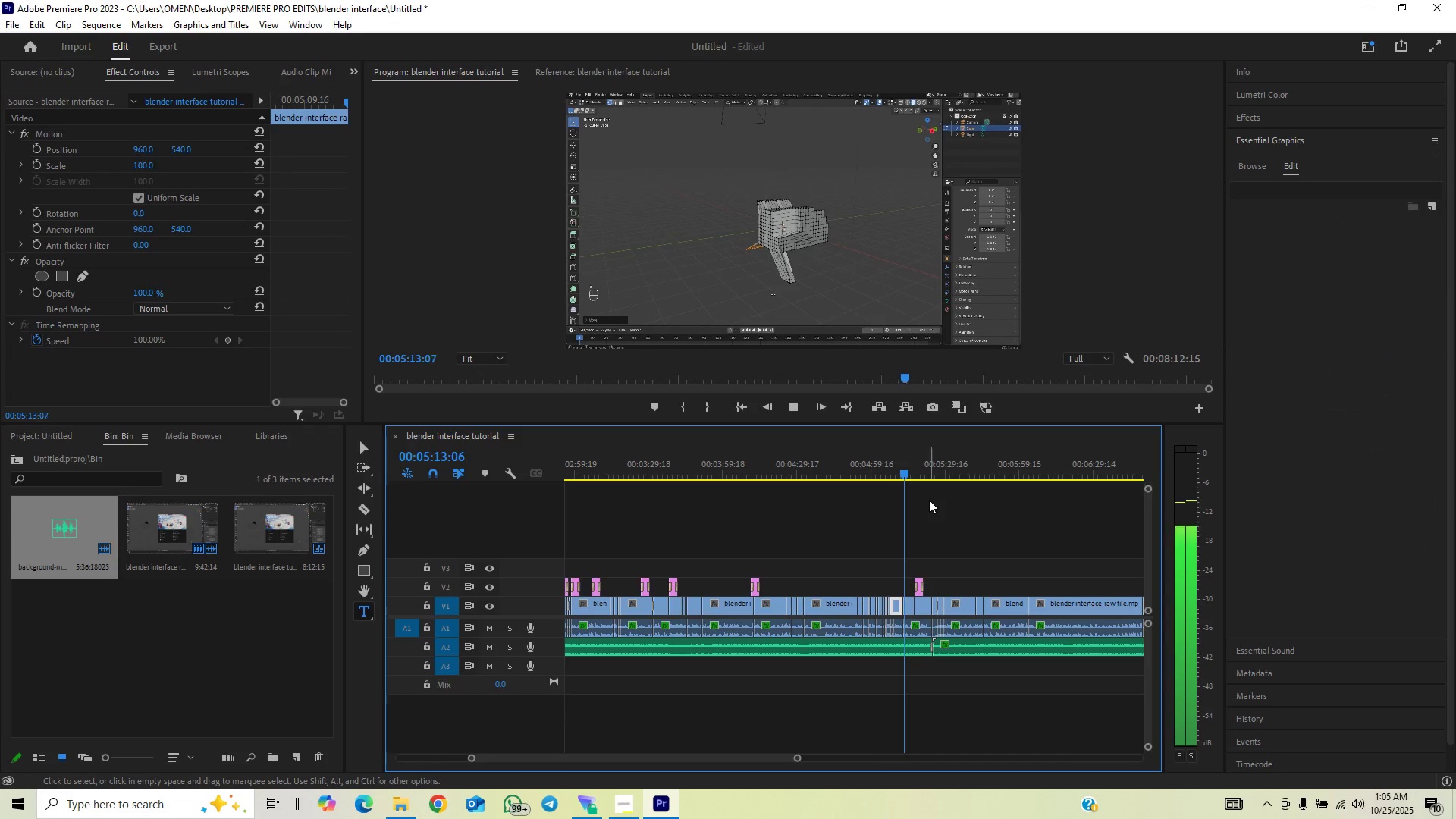 
left_click([918, 478])
 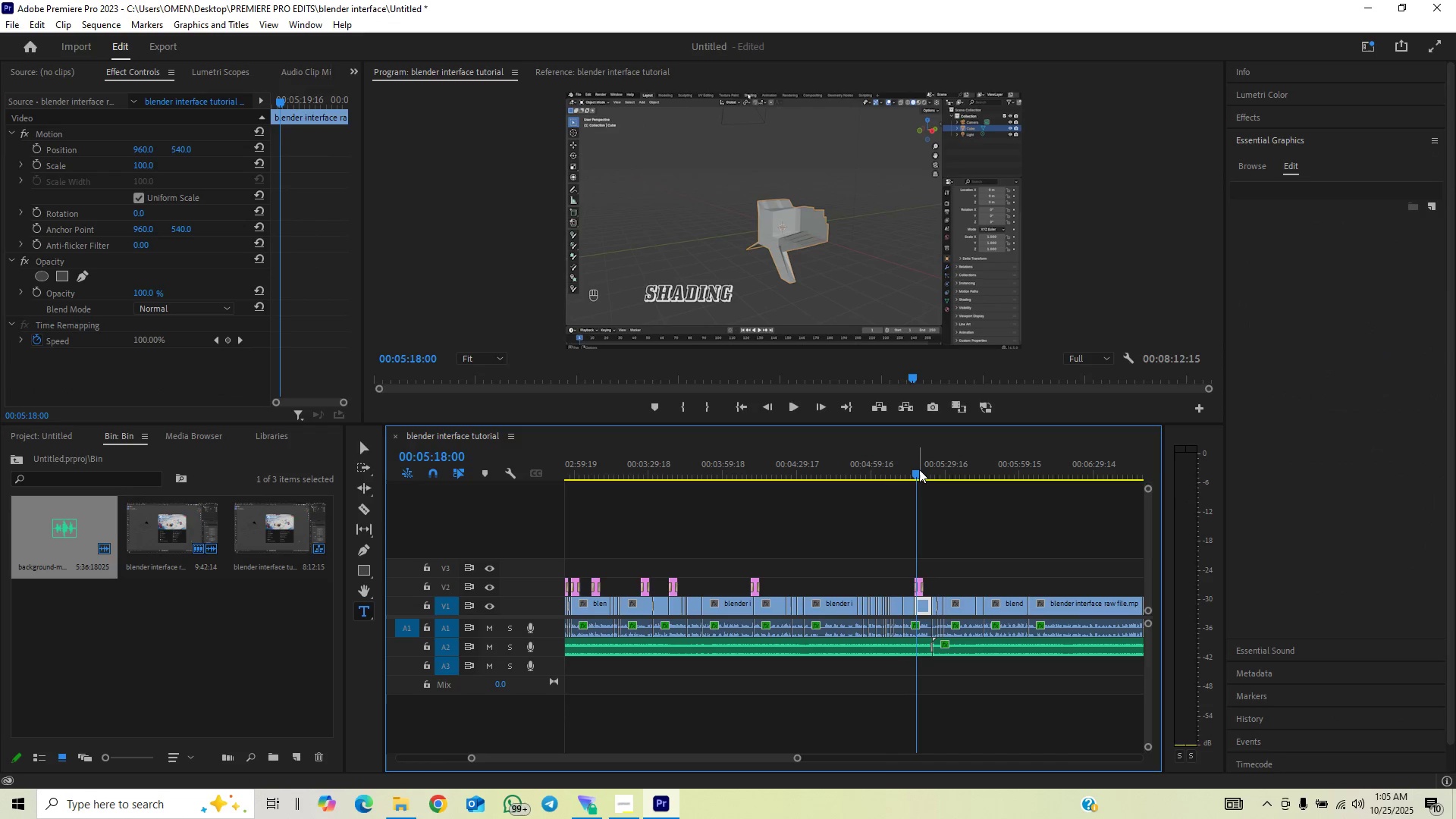 
key(Space)
 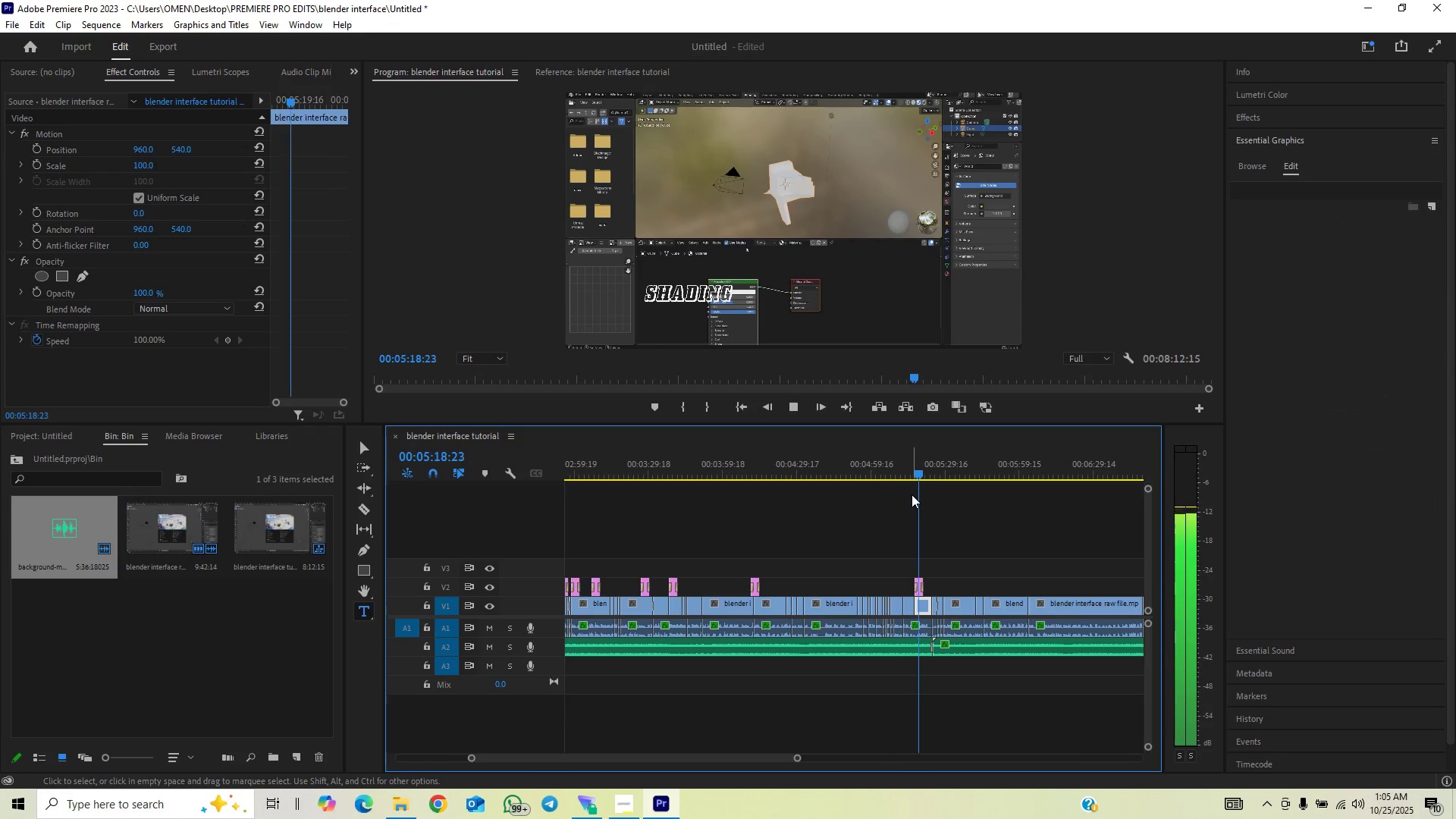 
key(Space)
 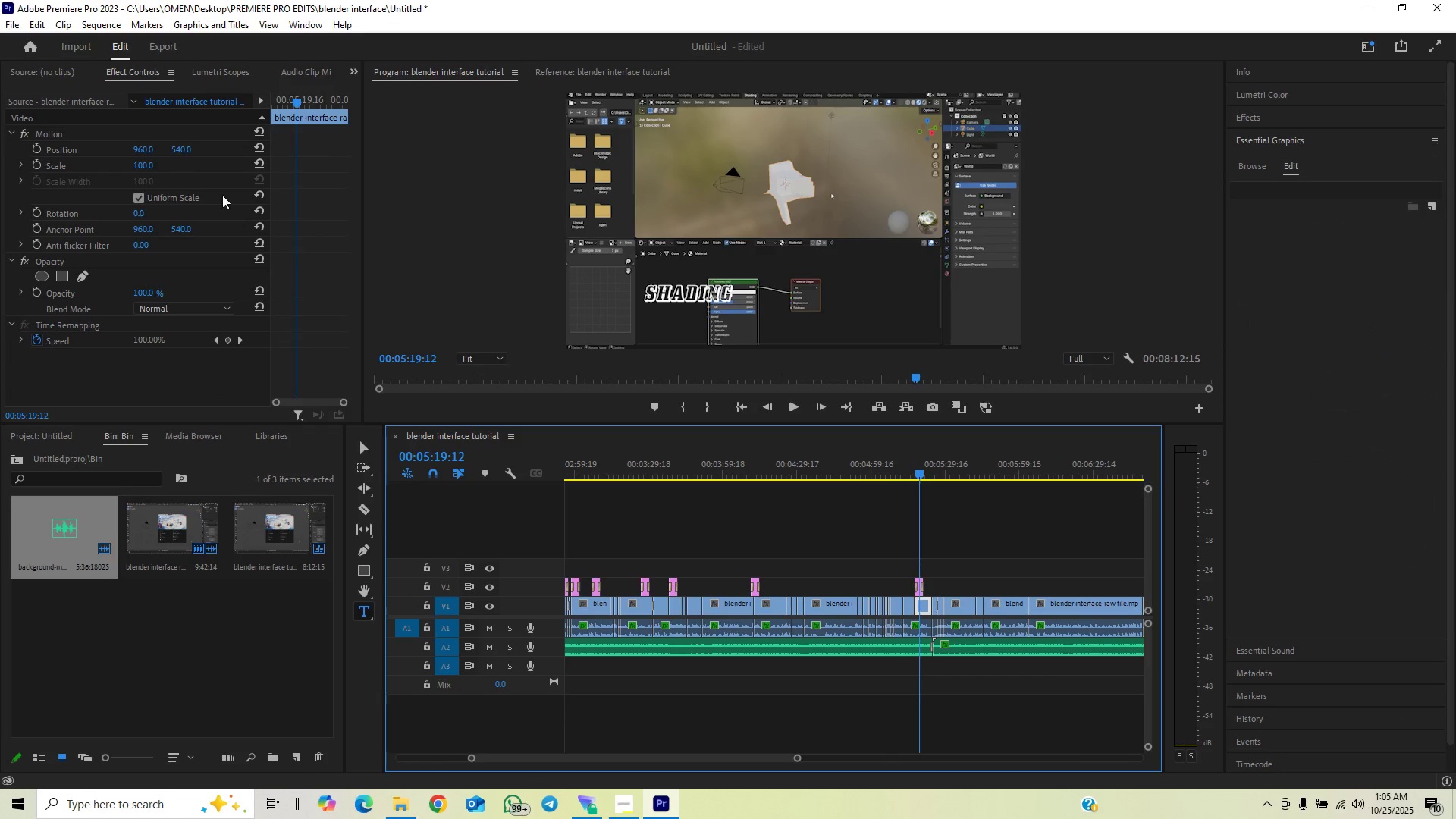 
wait(5.07)
 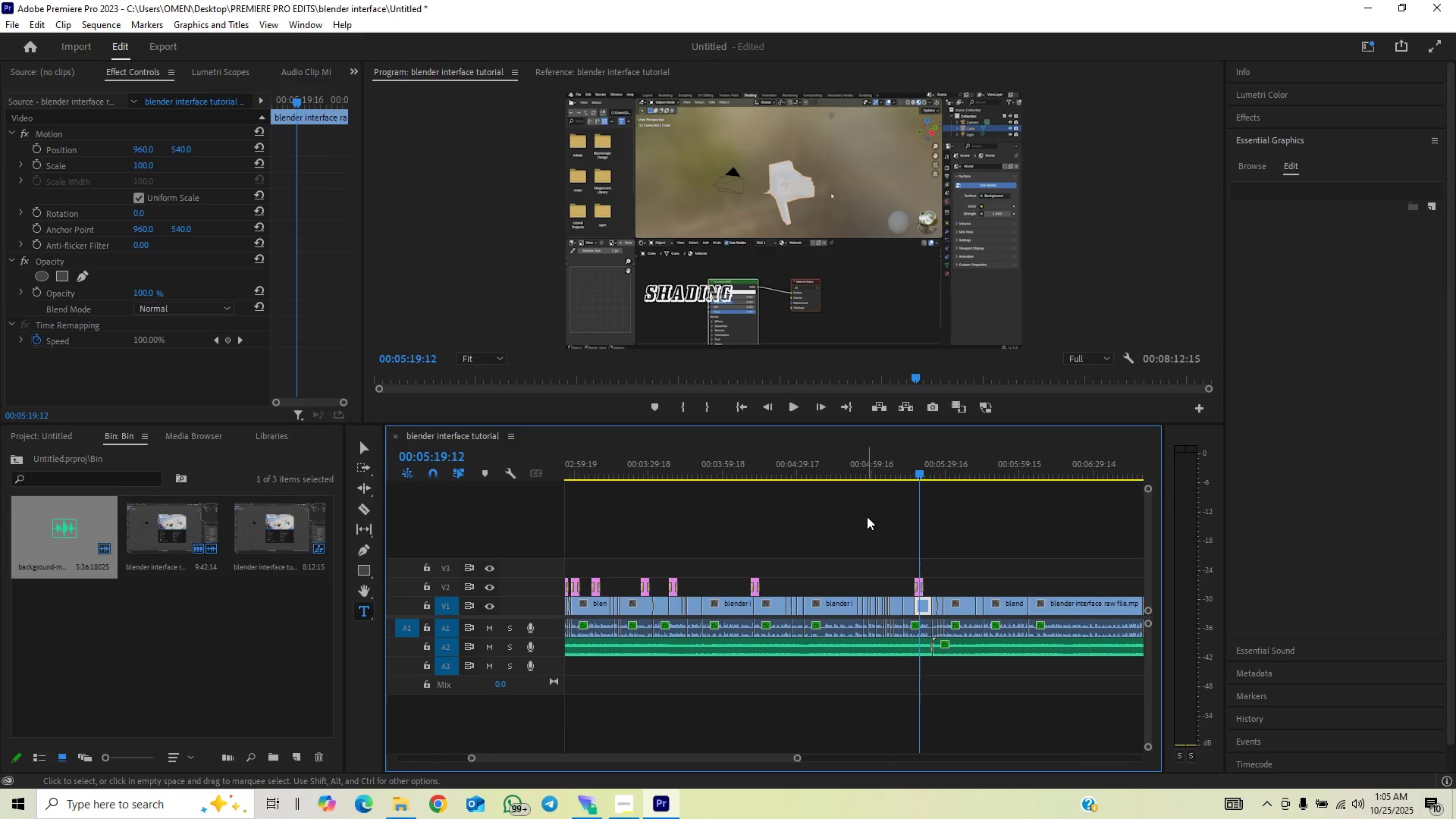 
left_click([916, 584])
 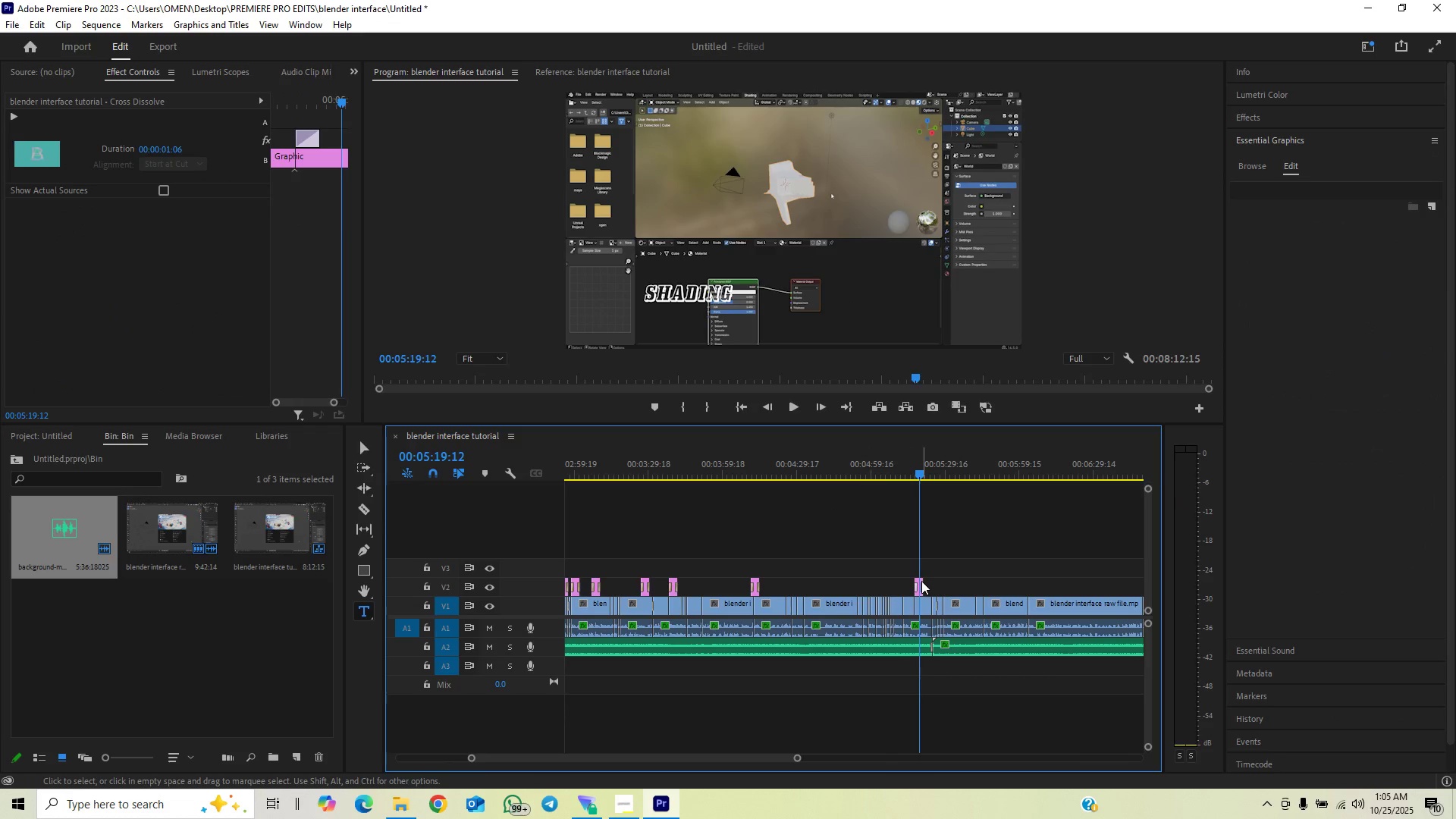 
left_click([923, 581])
 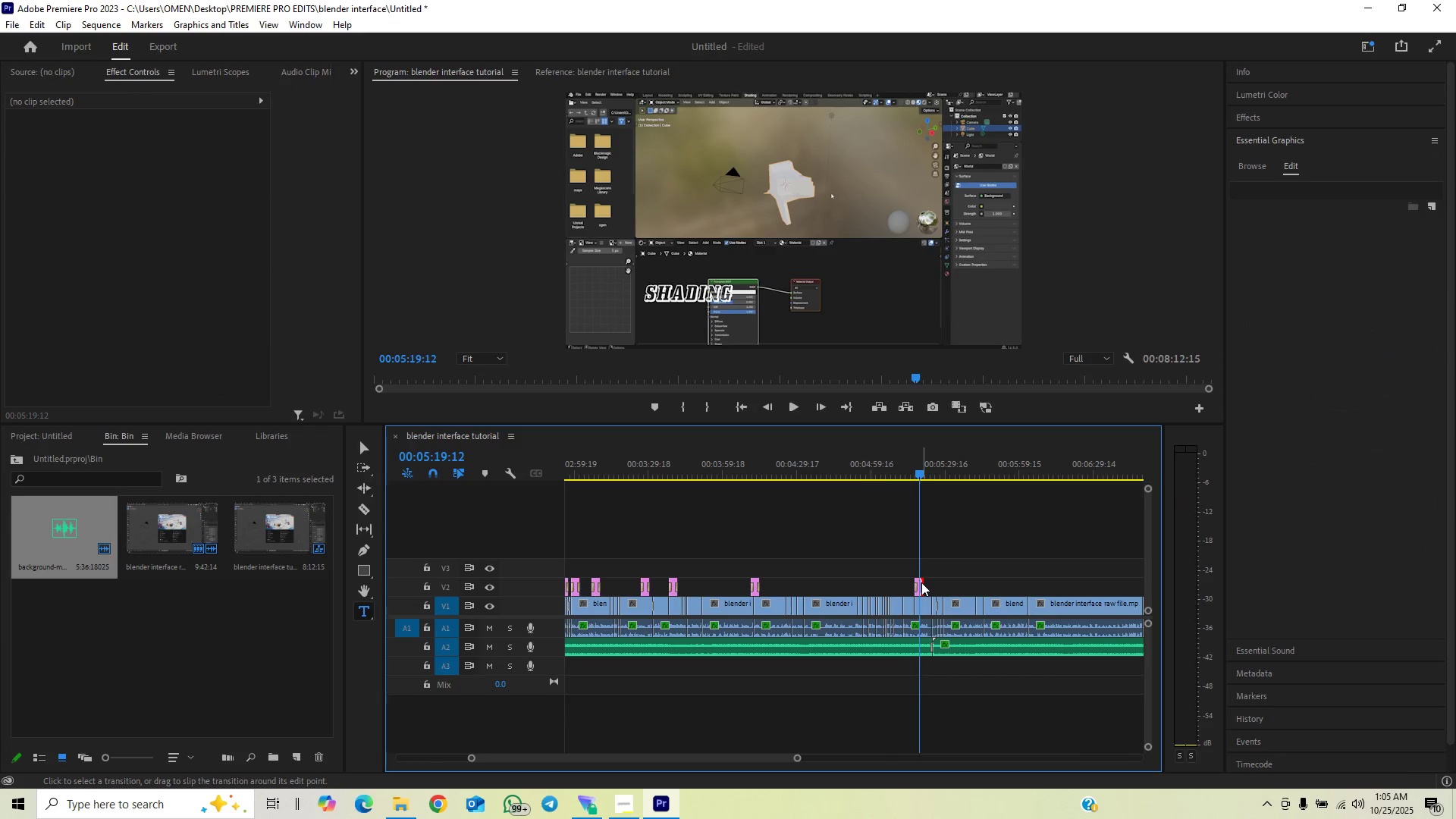 
left_click([921, 582])
 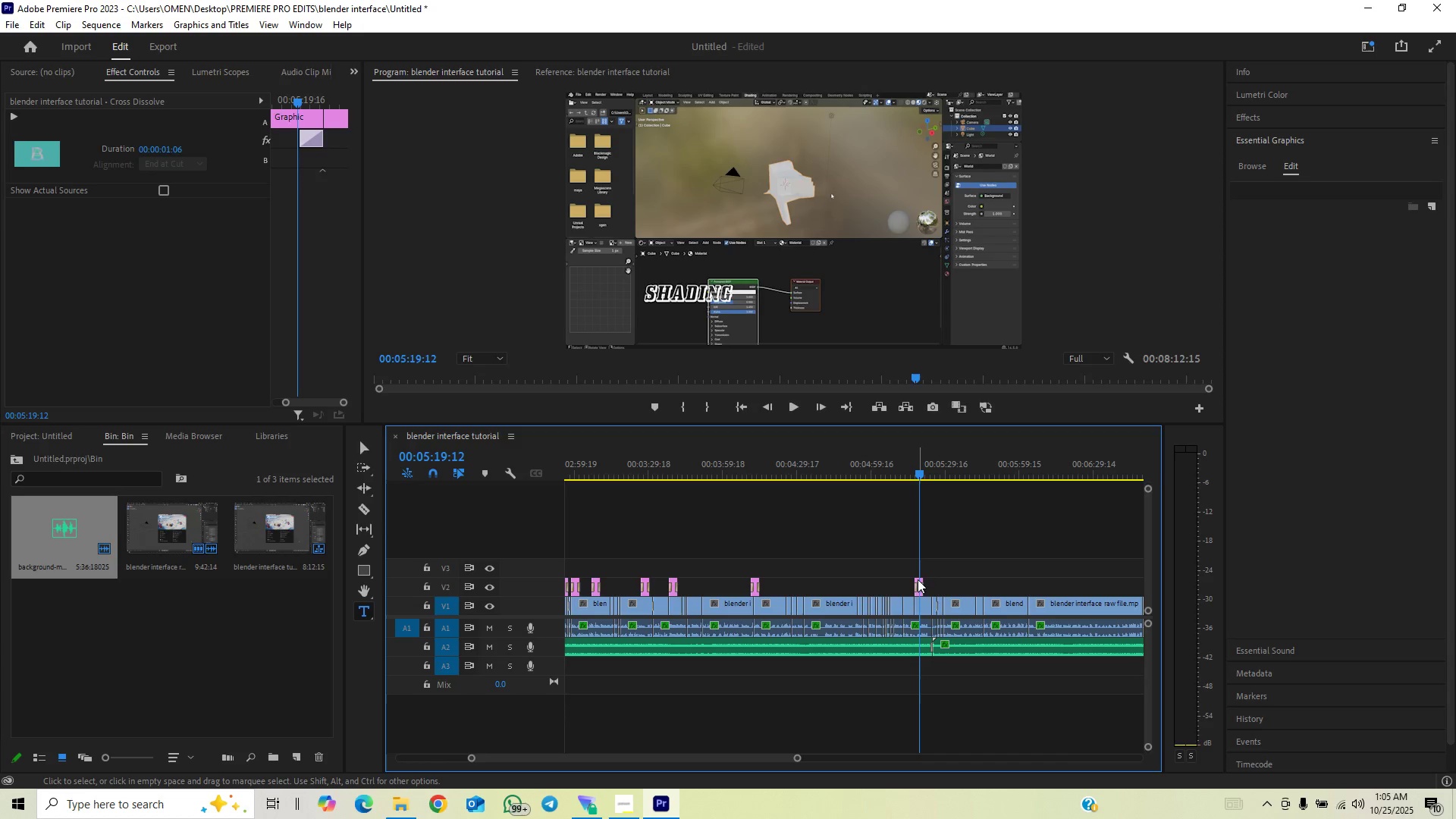 
left_click([918, 579])
 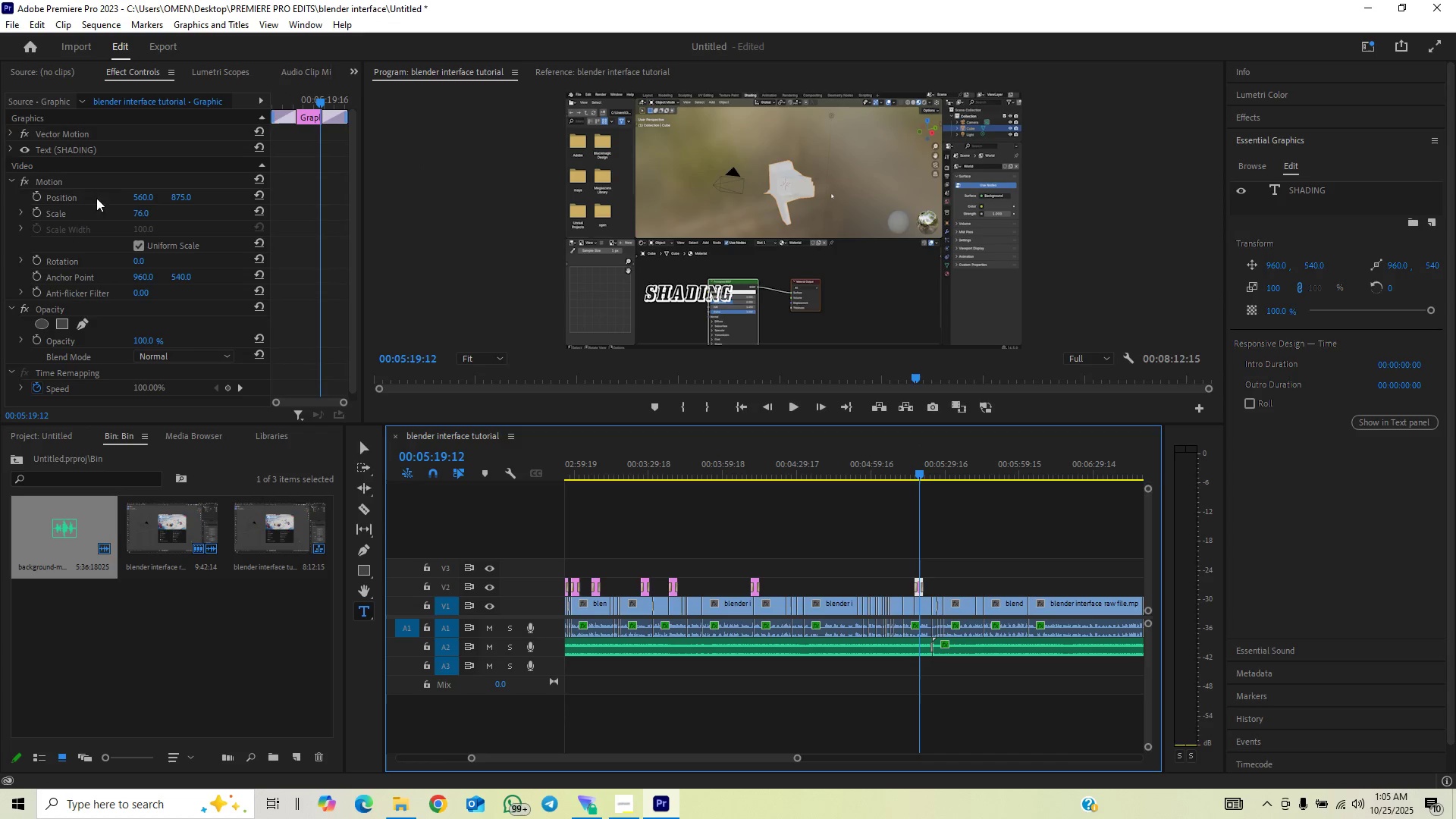 
left_click_drag(start_coordinate=[133, 193], to_coordinate=[50, 235])
 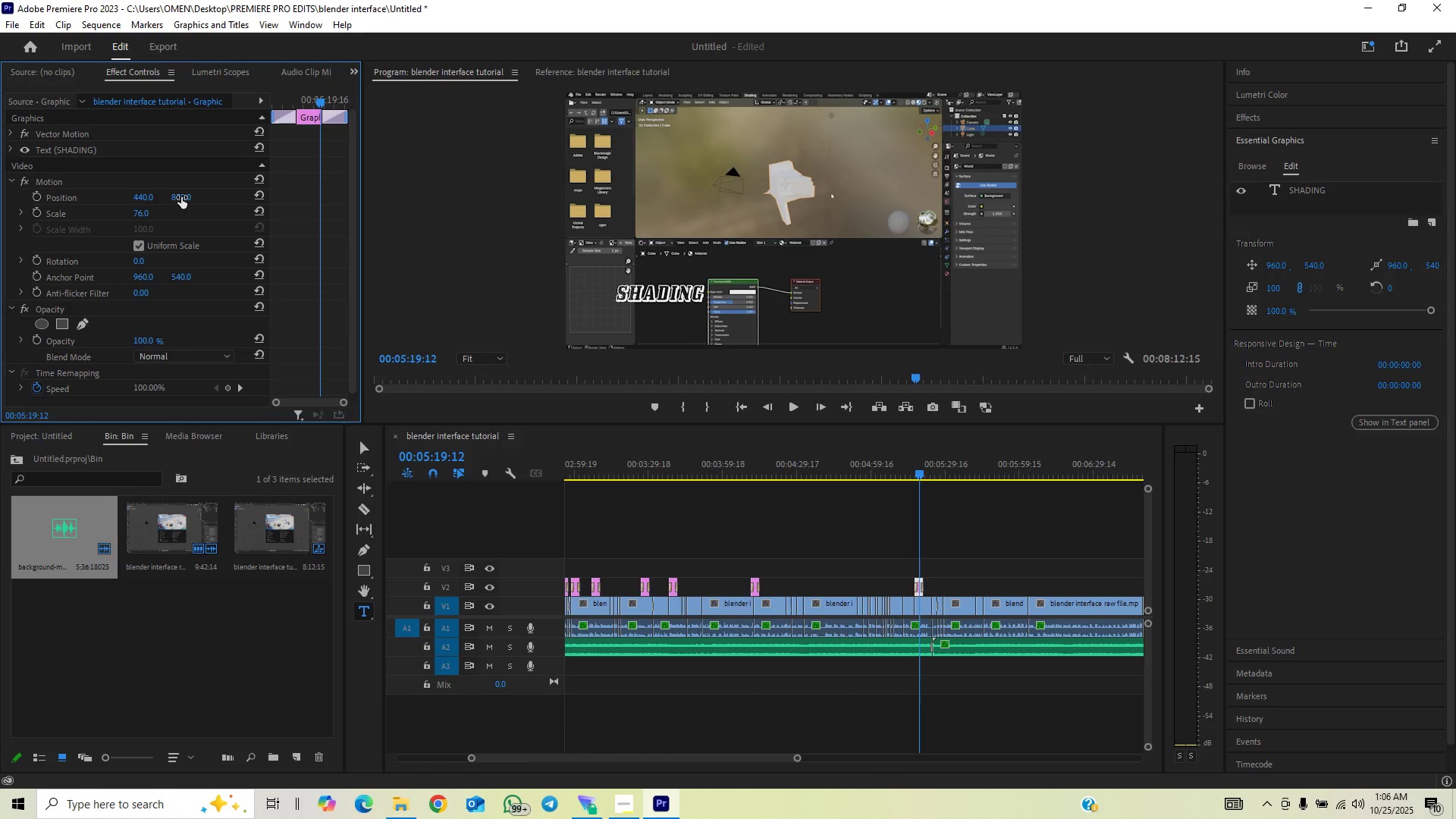 
left_click_drag(start_coordinate=[181, 197], to_coordinate=[228, 187])
 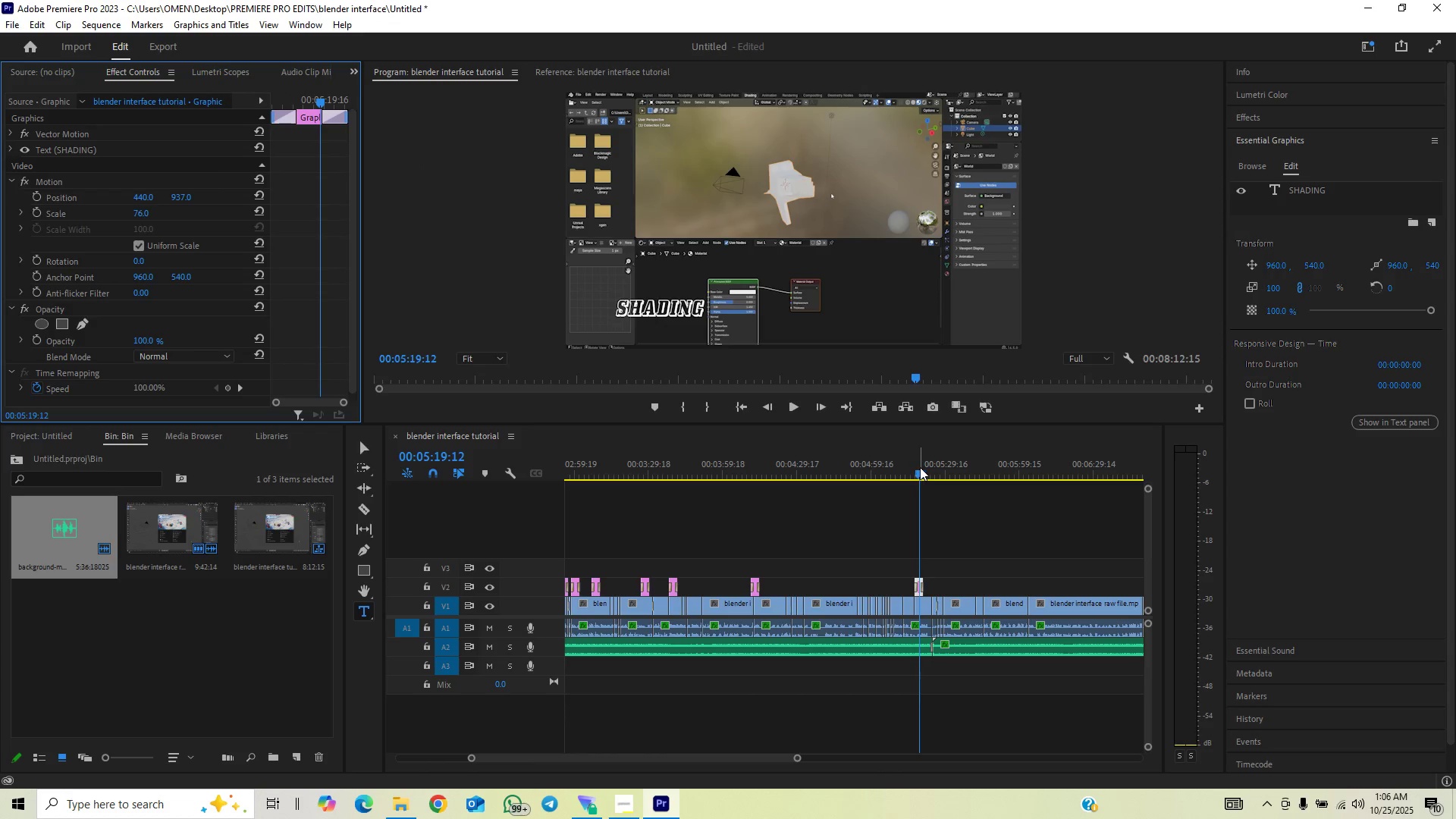 
left_click([903, 476])
 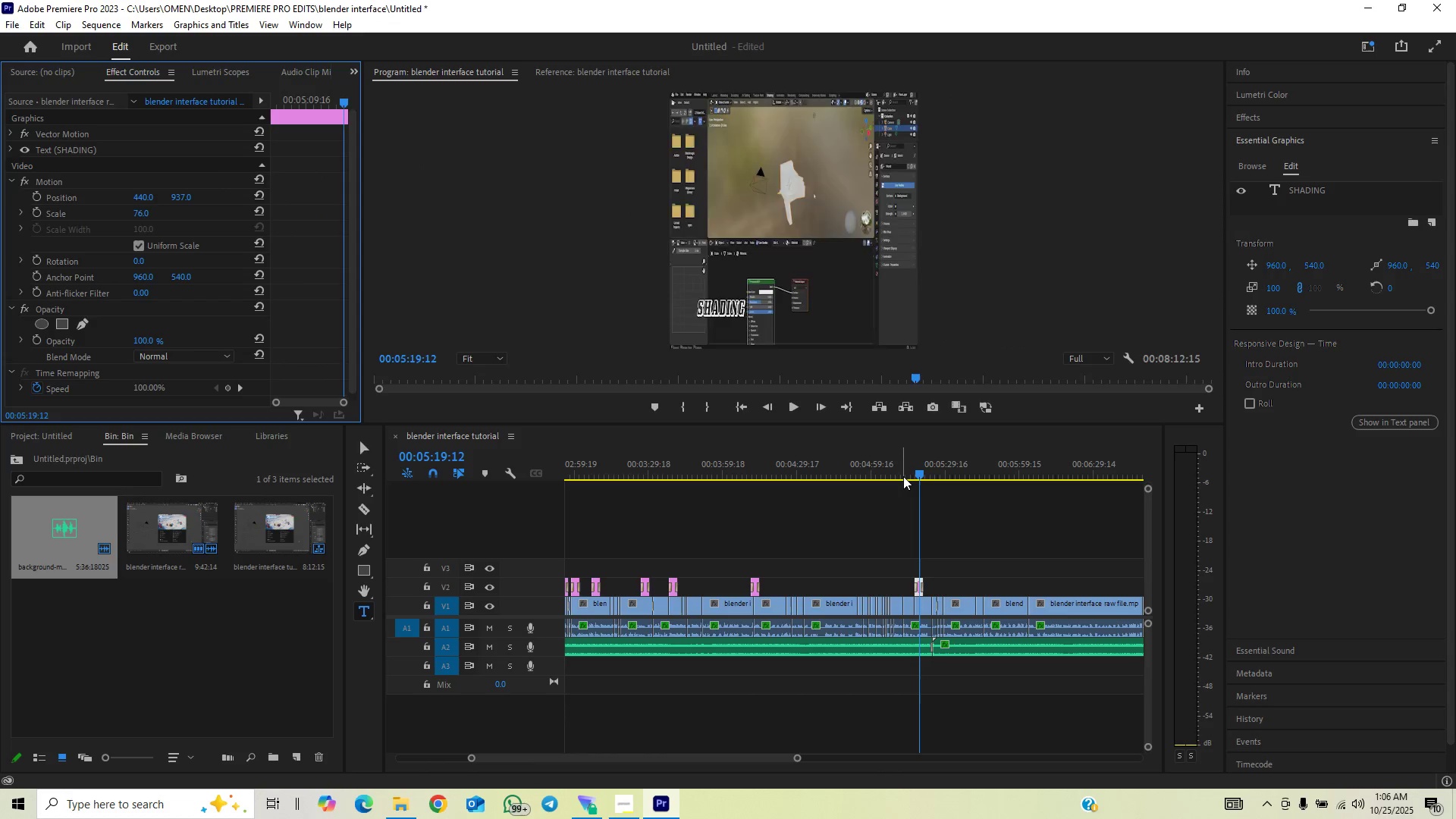 
key(Space)
 